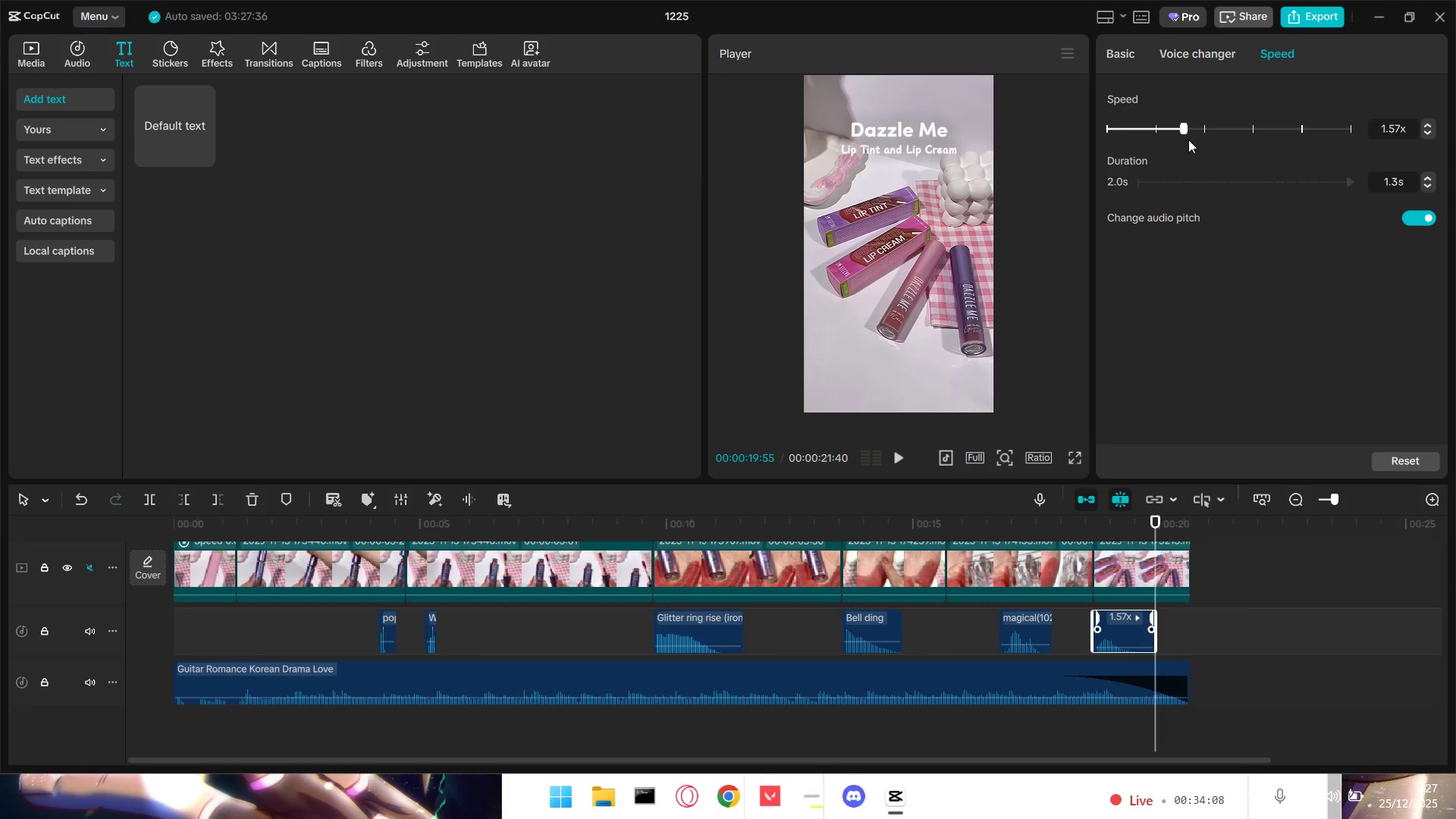 
left_click_drag(start_coordinate=[1179, 130], to_coordinate=[1172, 130])
 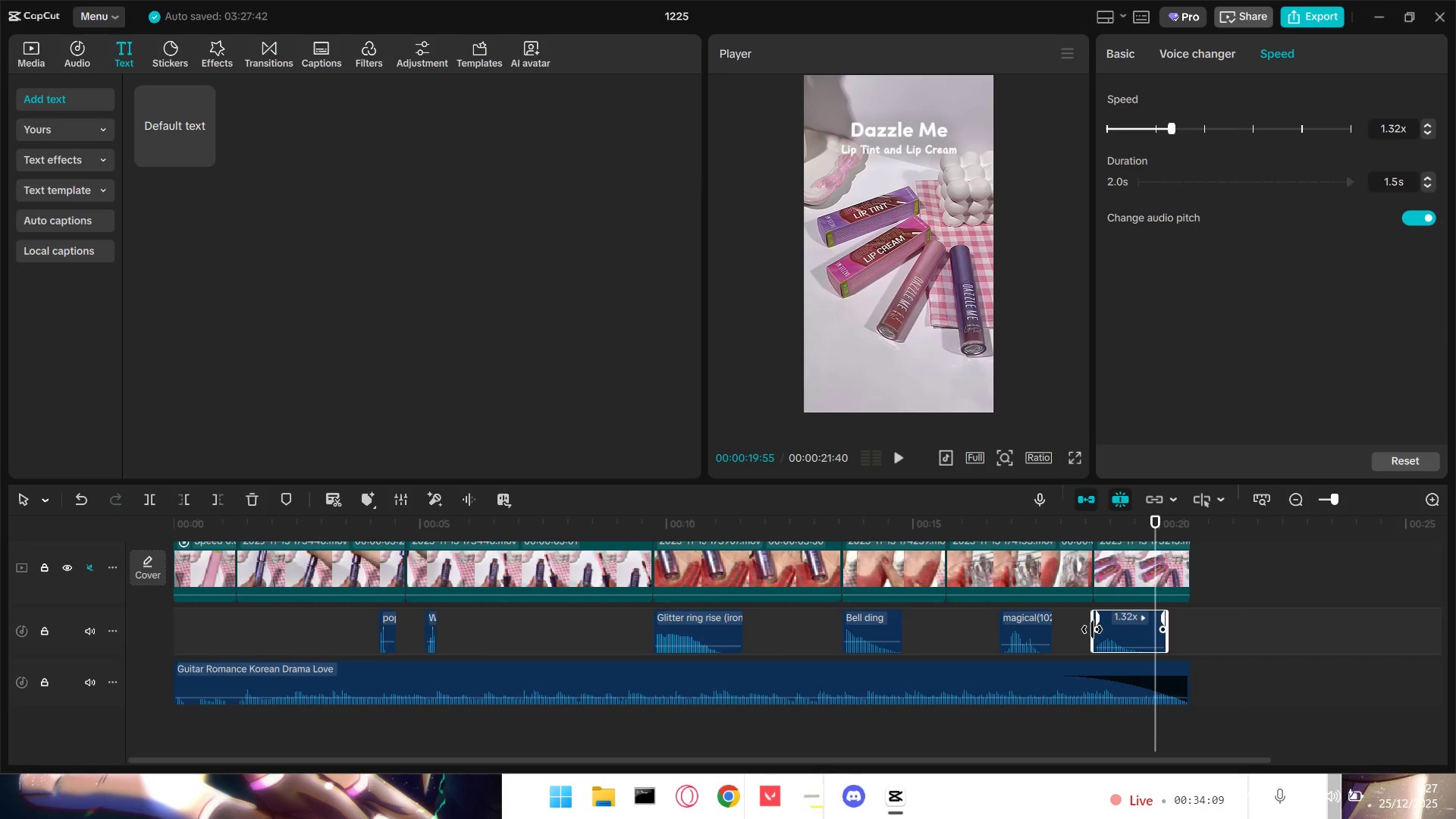 
left_click([1080, 635])
 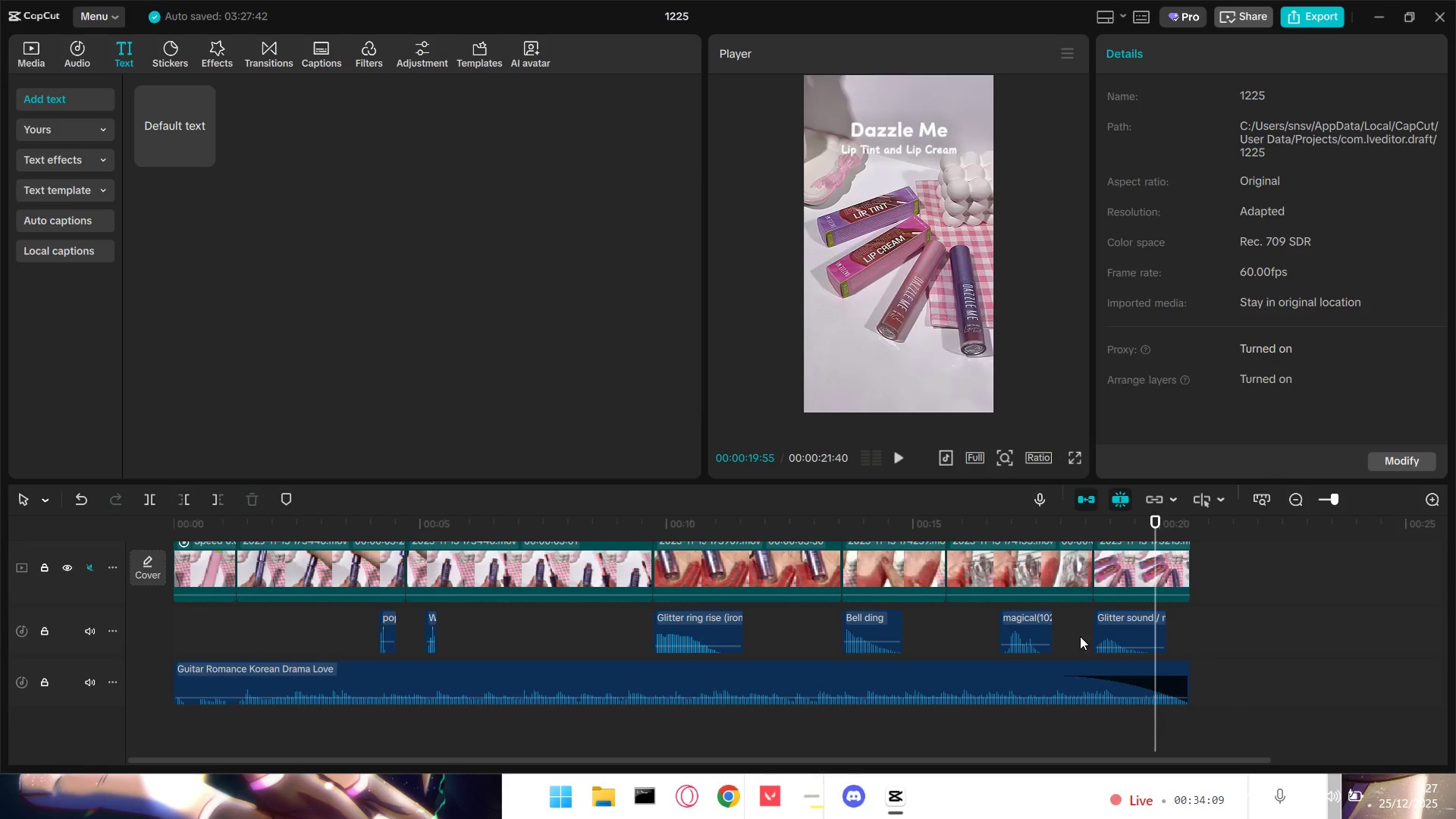 
key(Space)
 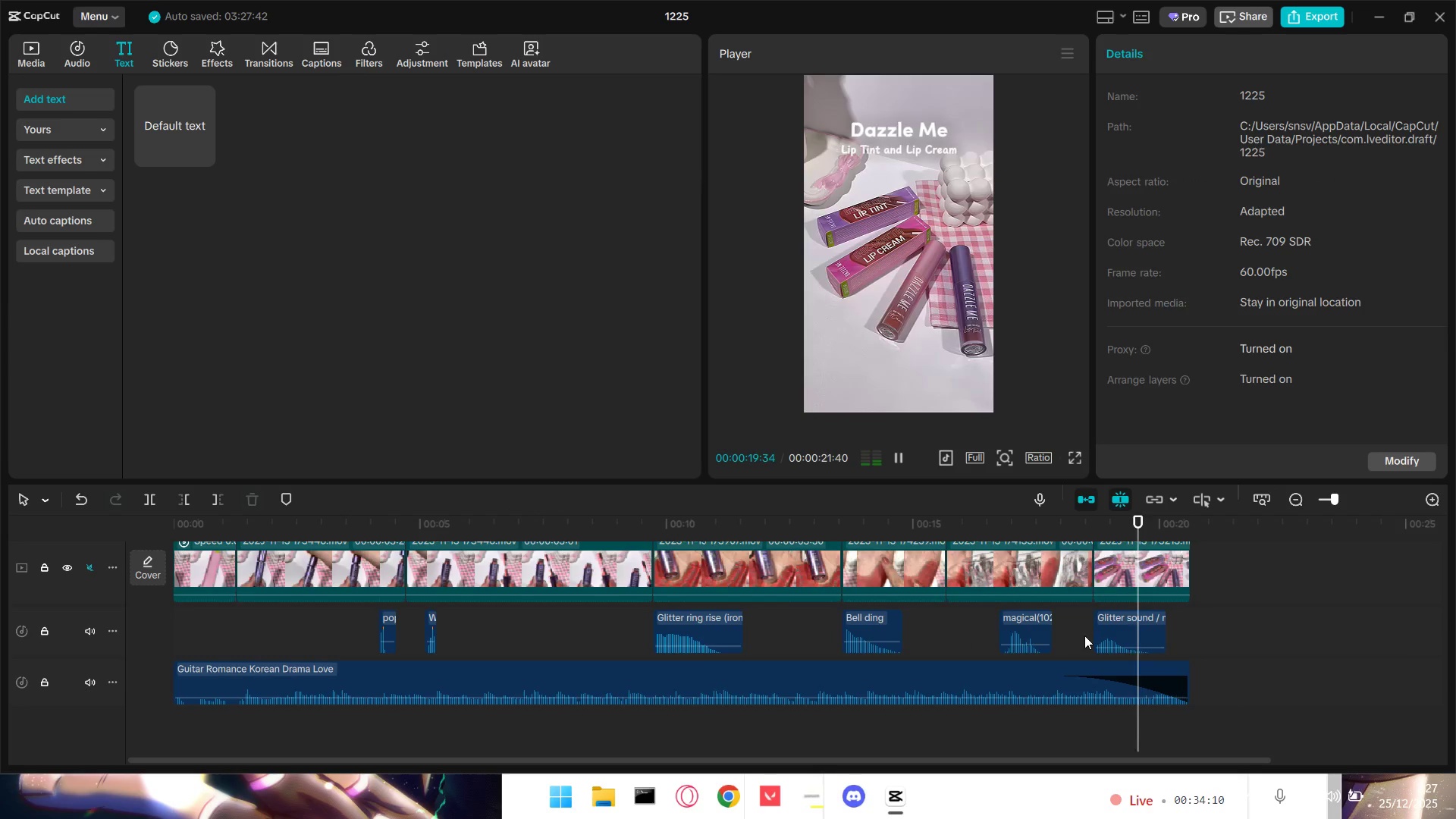 
key(Space)
 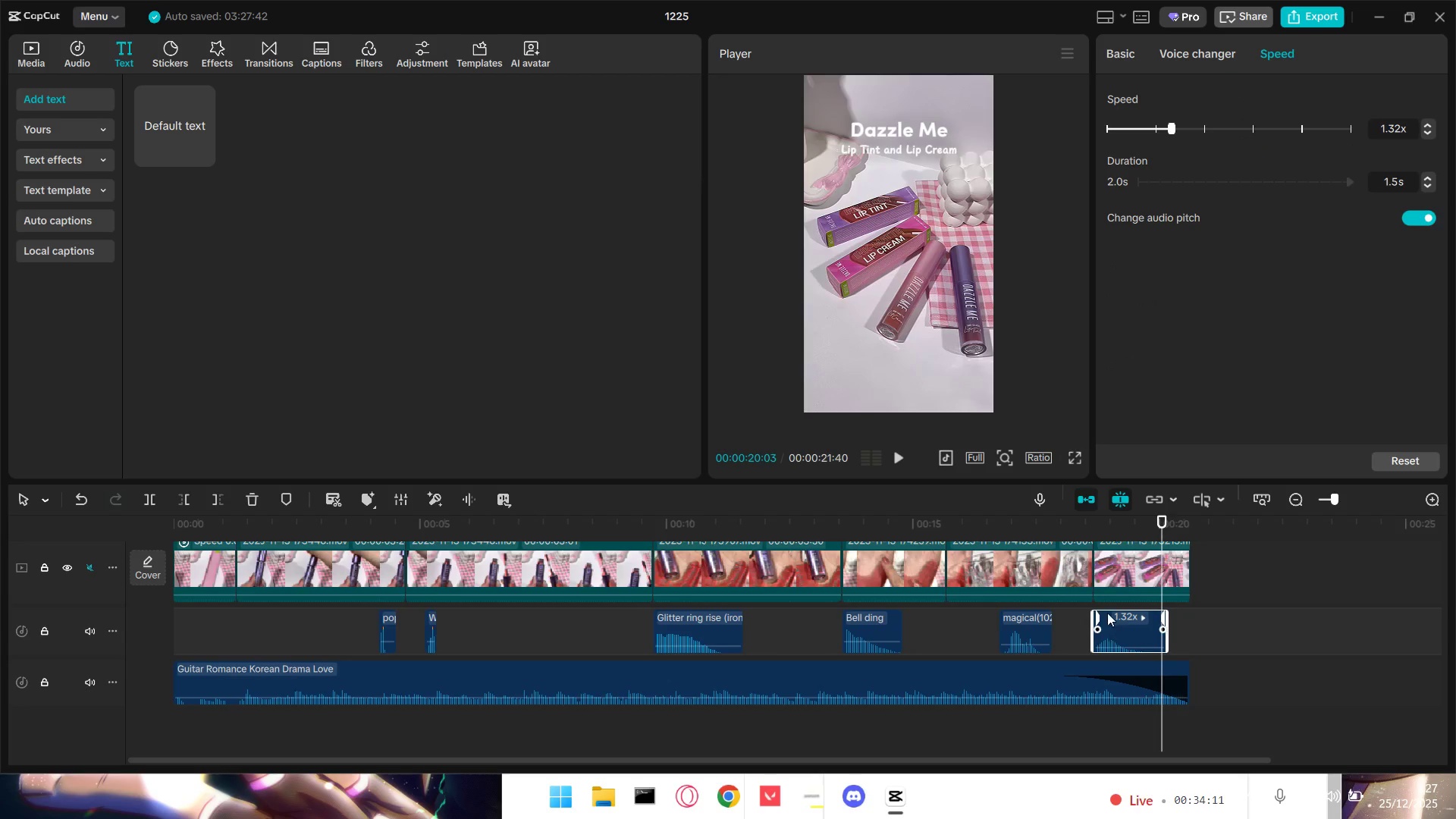 
double_click([1068, 634])
 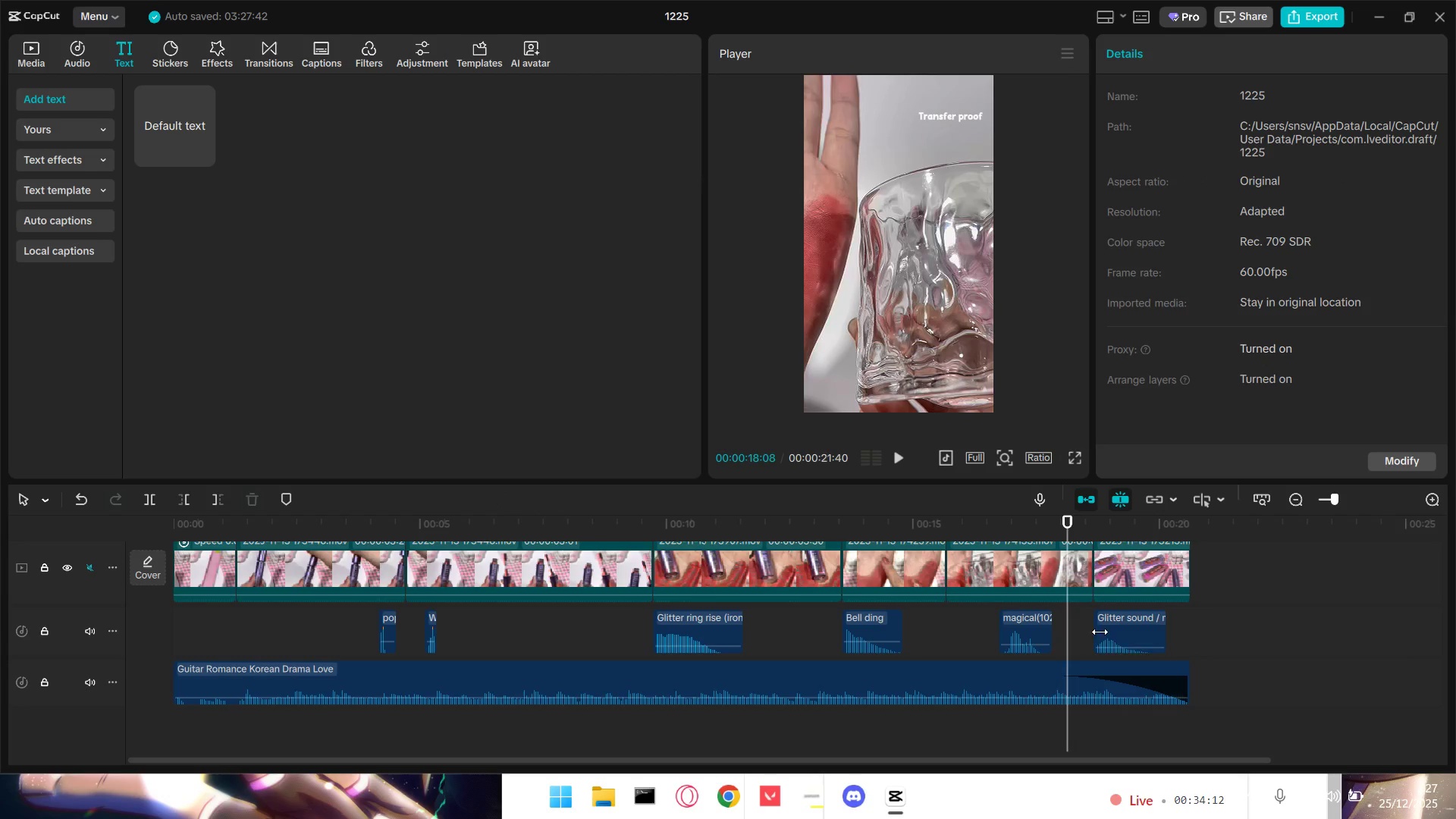 
key(Space)
 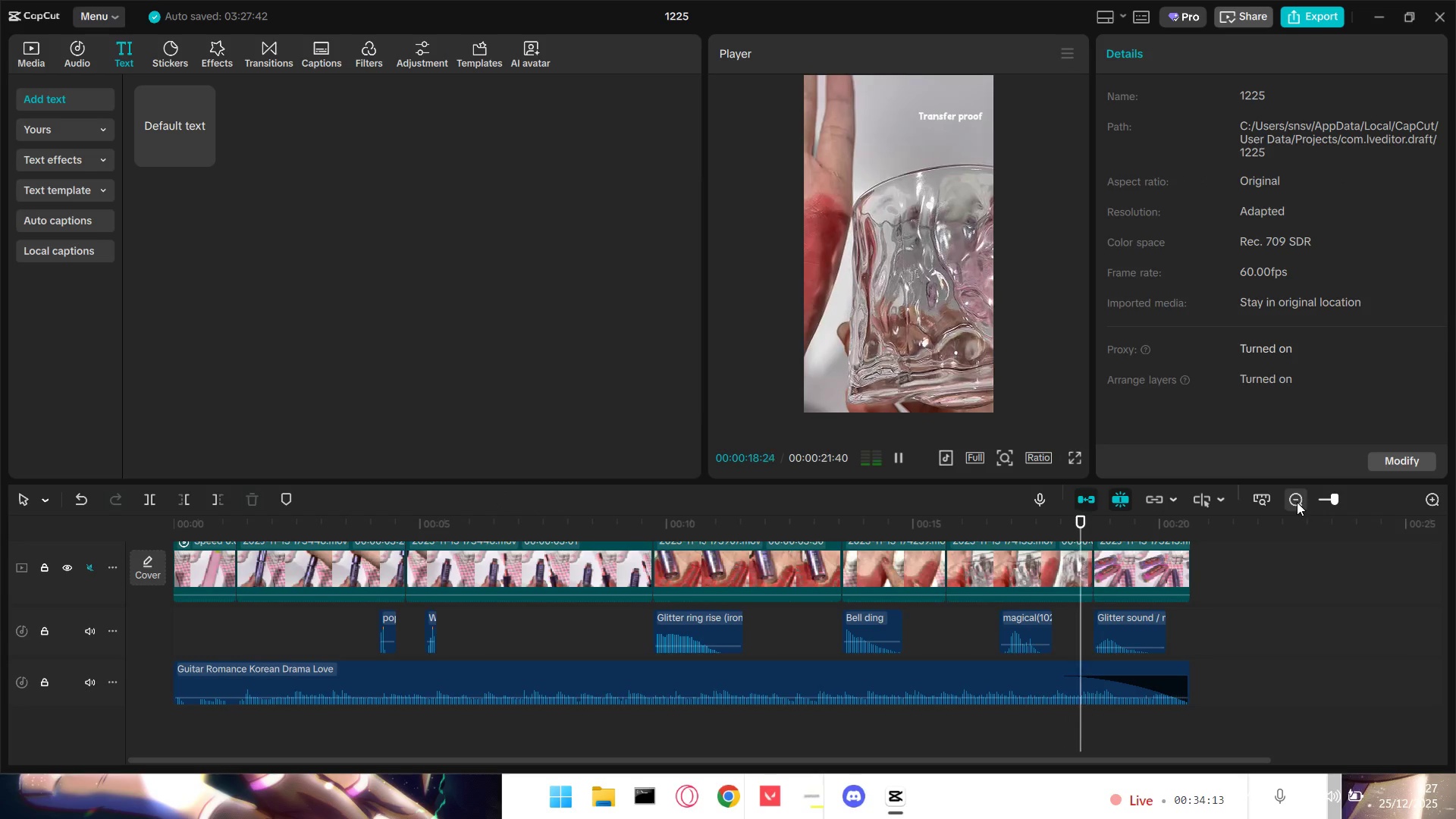 
key(Space)
 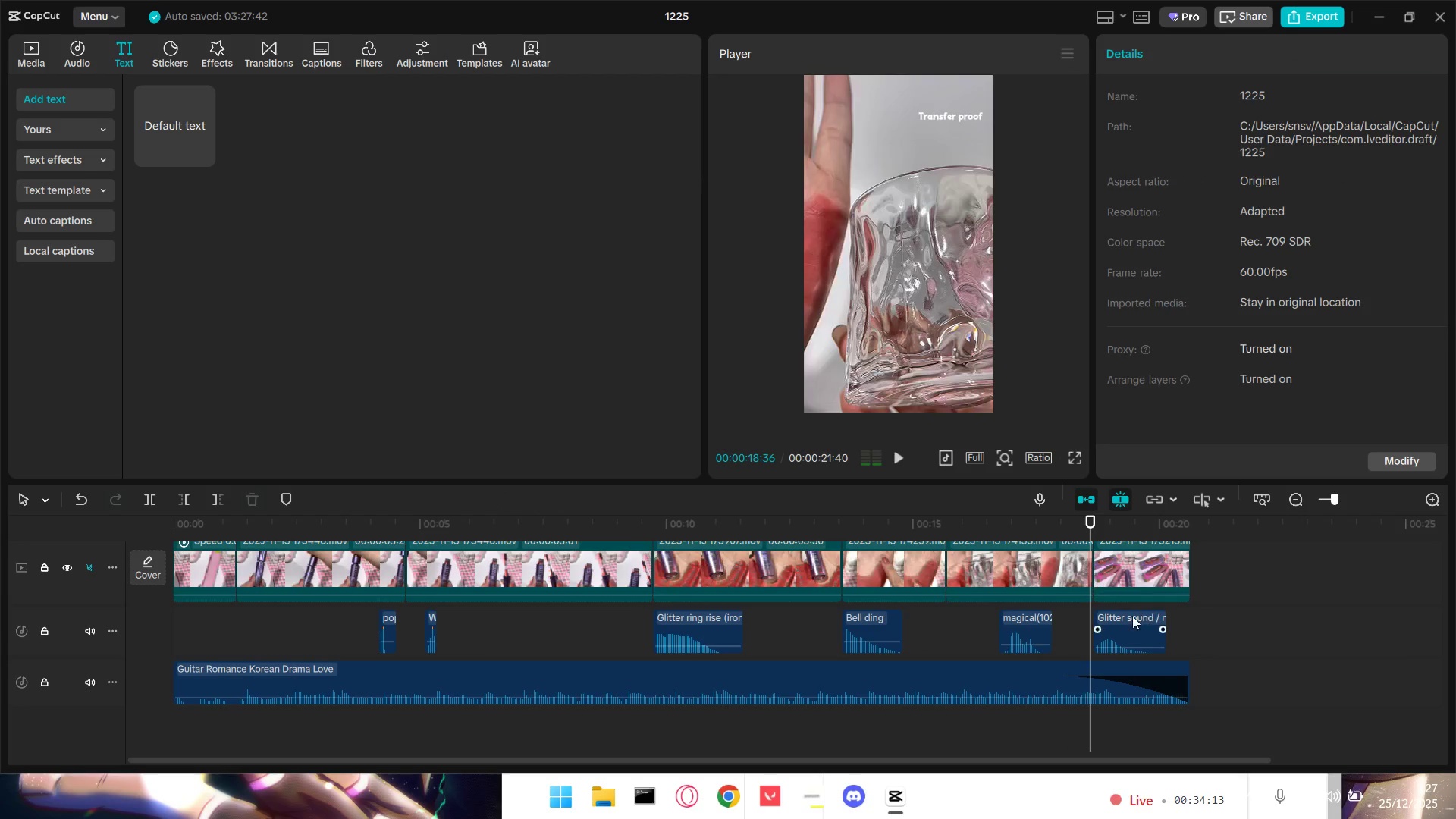 
left_click([1131, 617])
 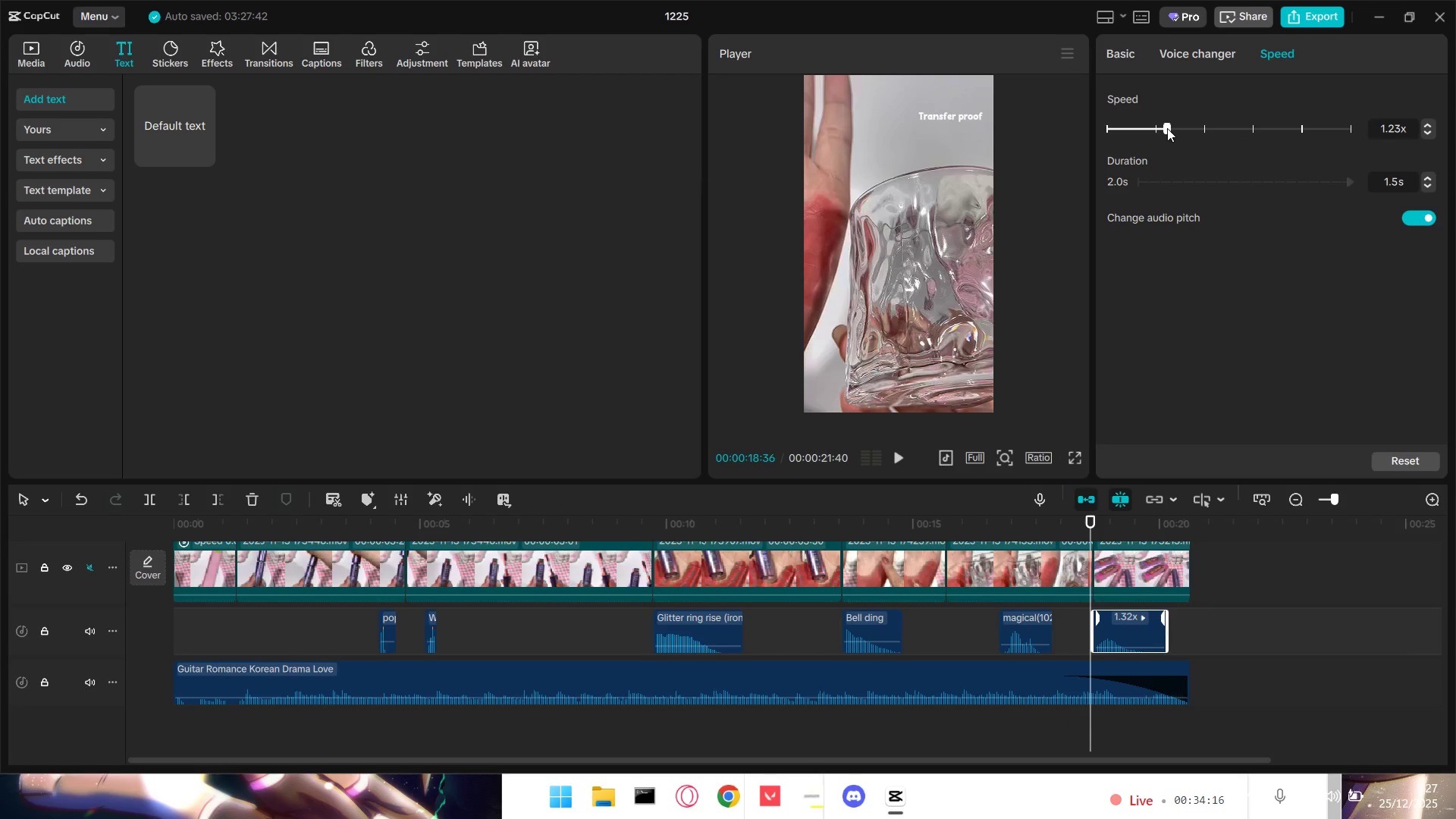 
key(Space)
 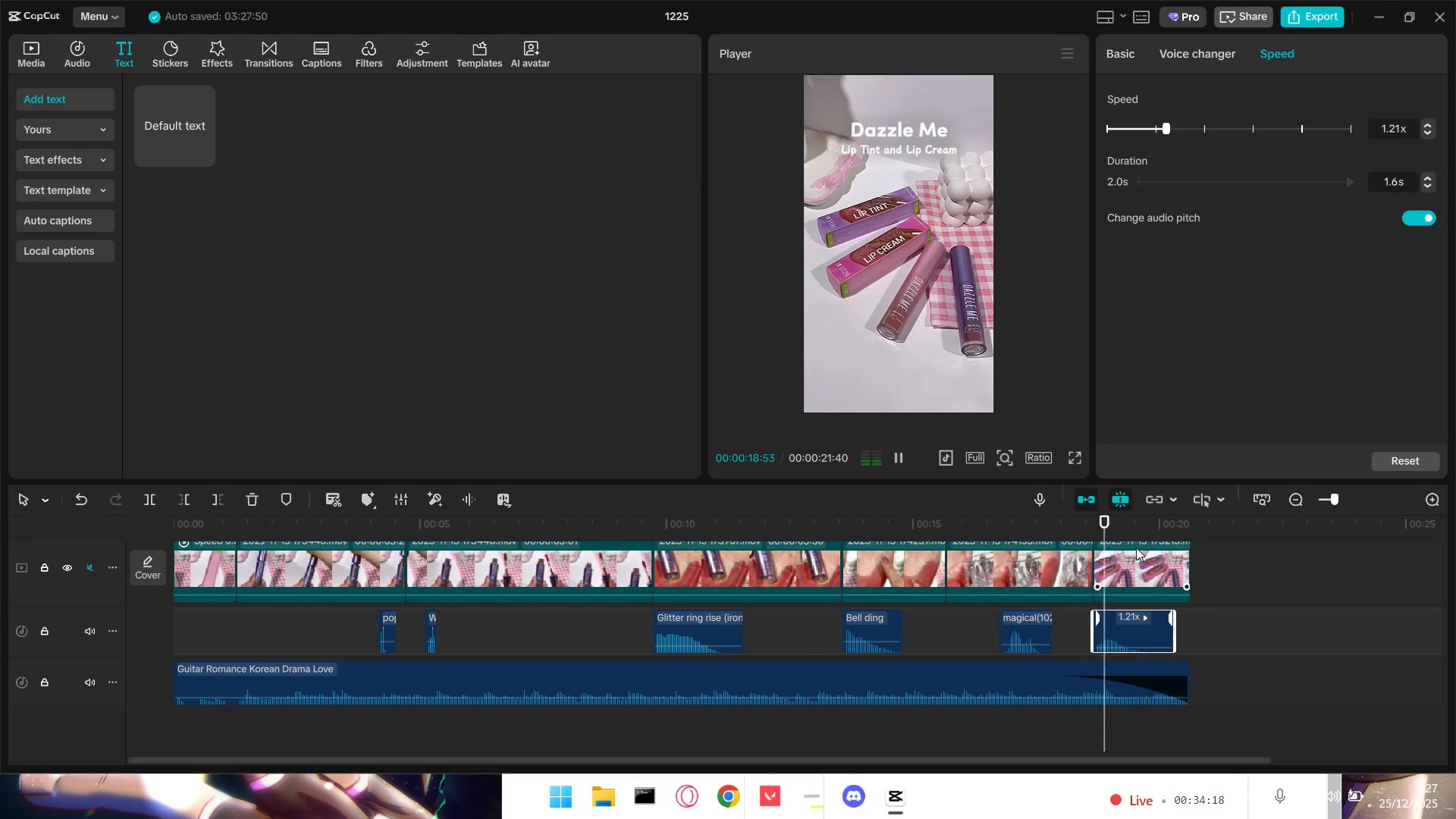 
key(Space)
 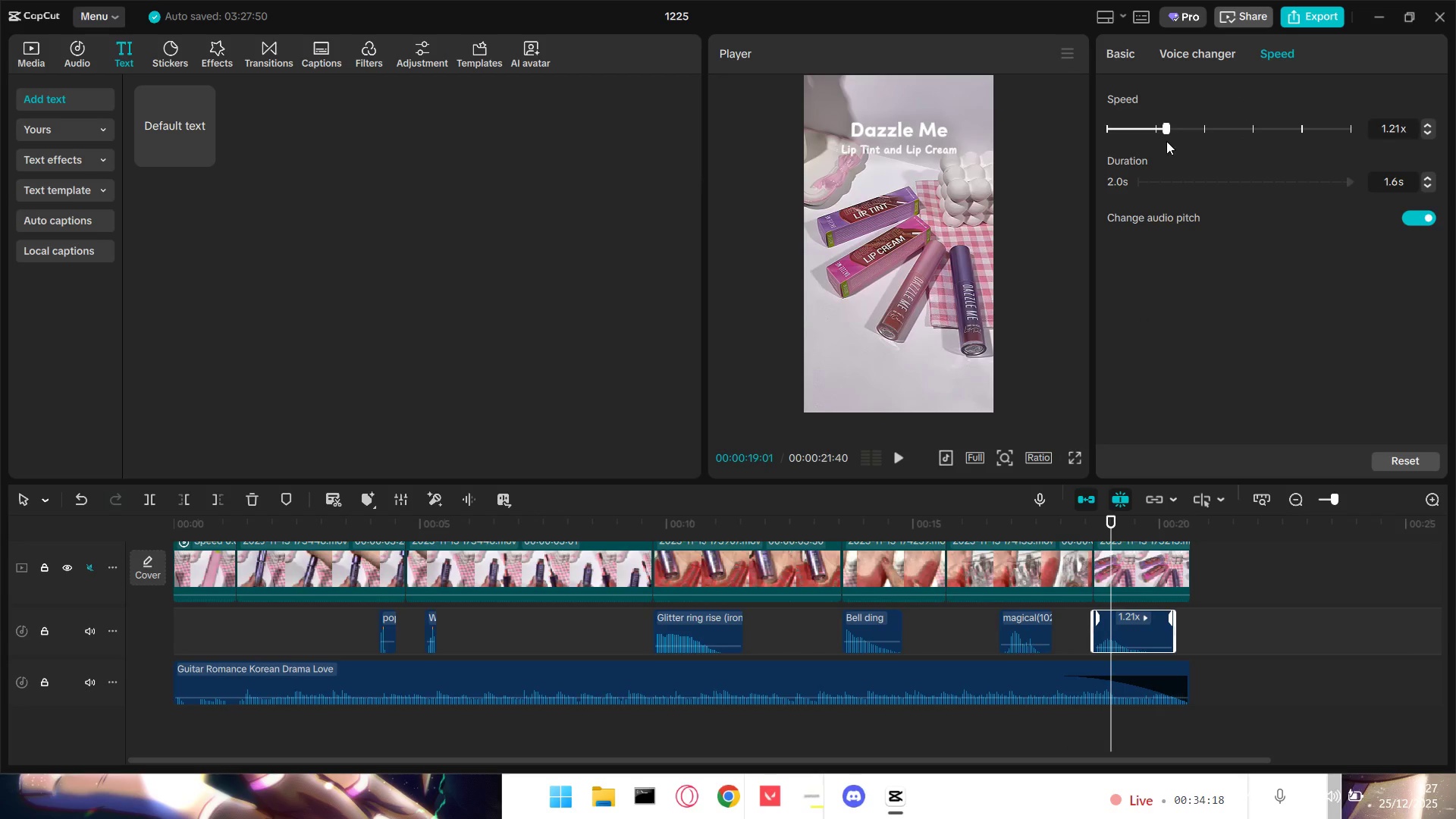 
left_click_drag(start_coordinate=[1166, 134], to_coordinate=[1234, 144])
 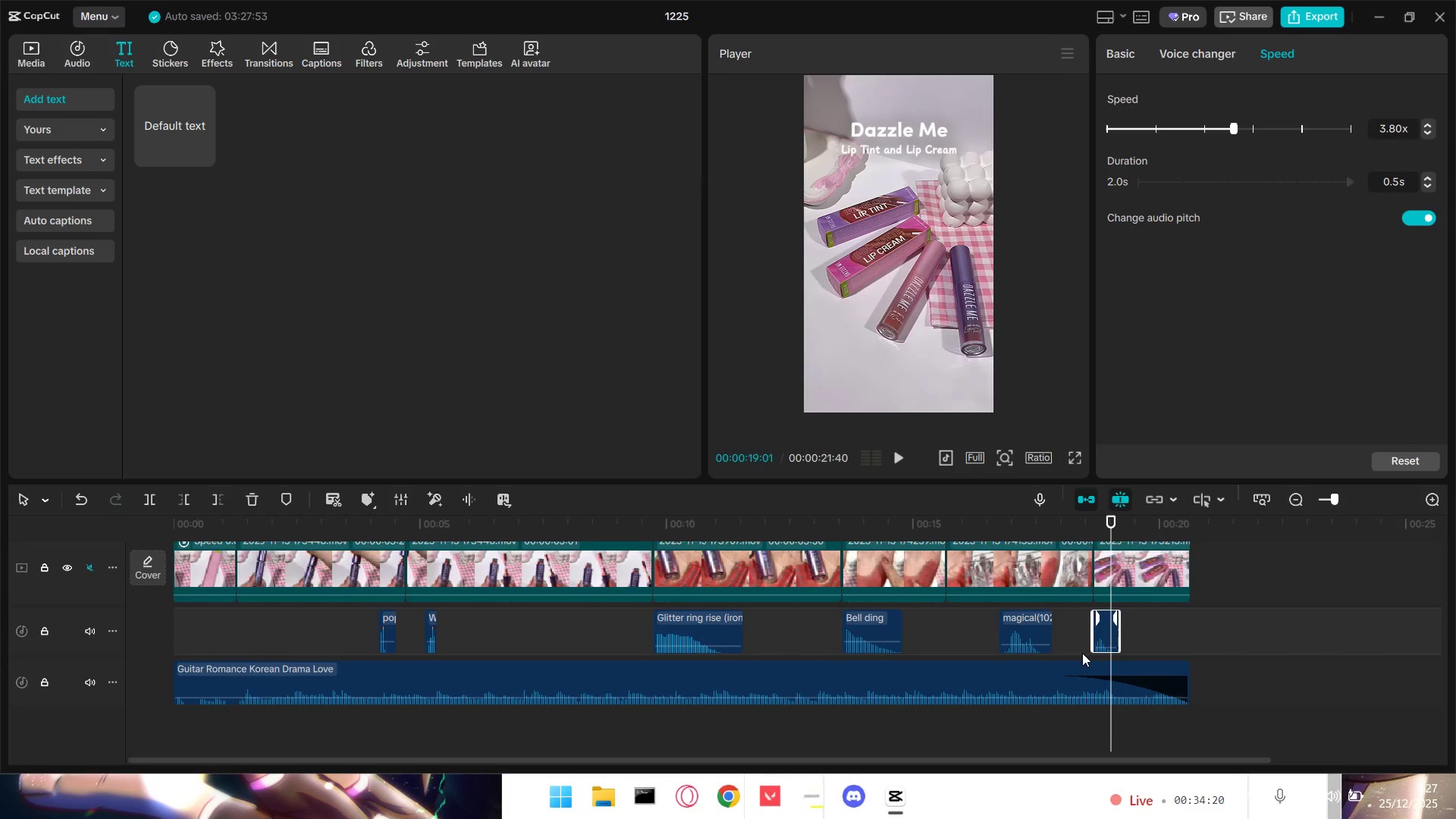 
left_click([1073, 641])
 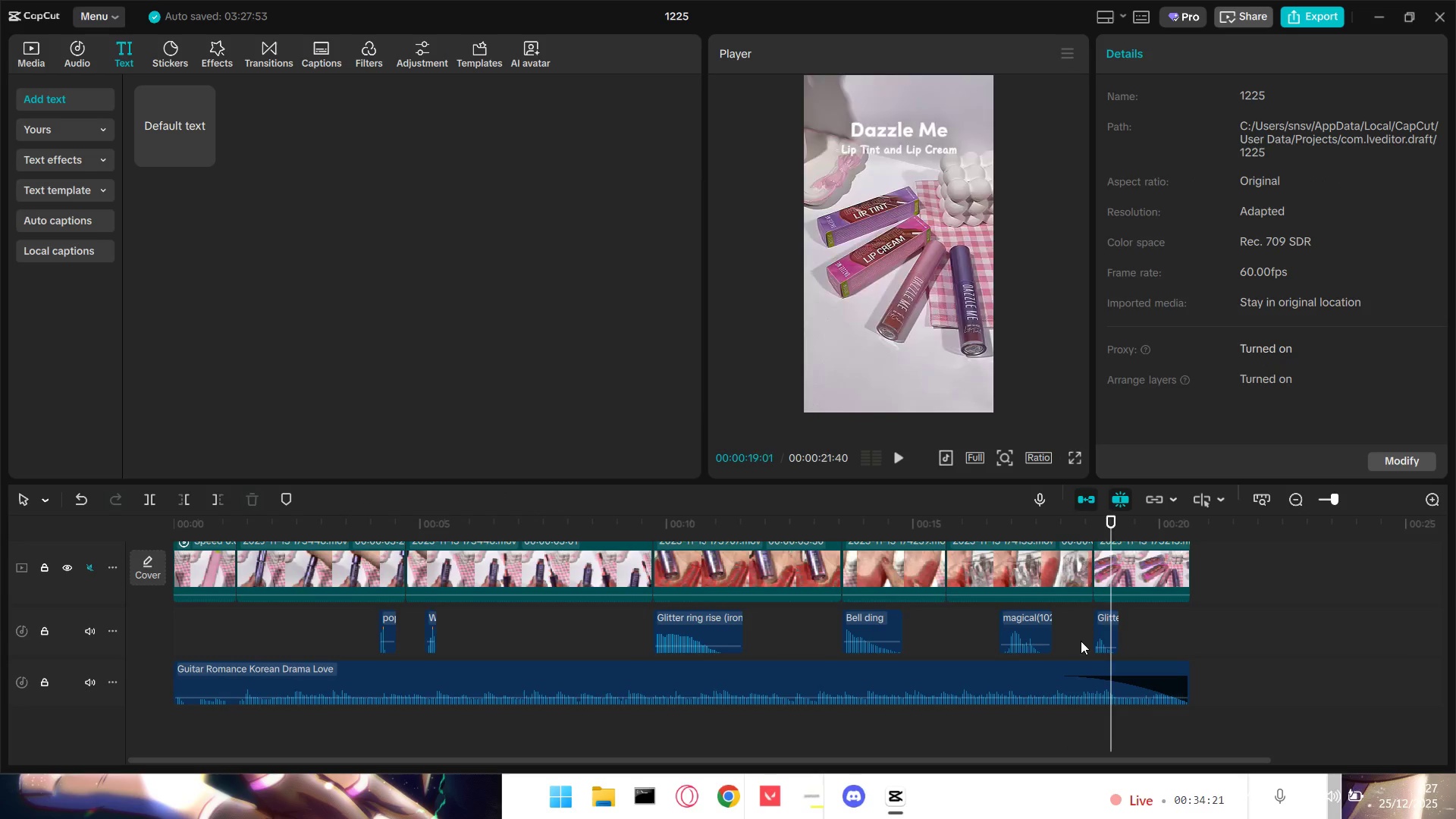 
key(Space)
 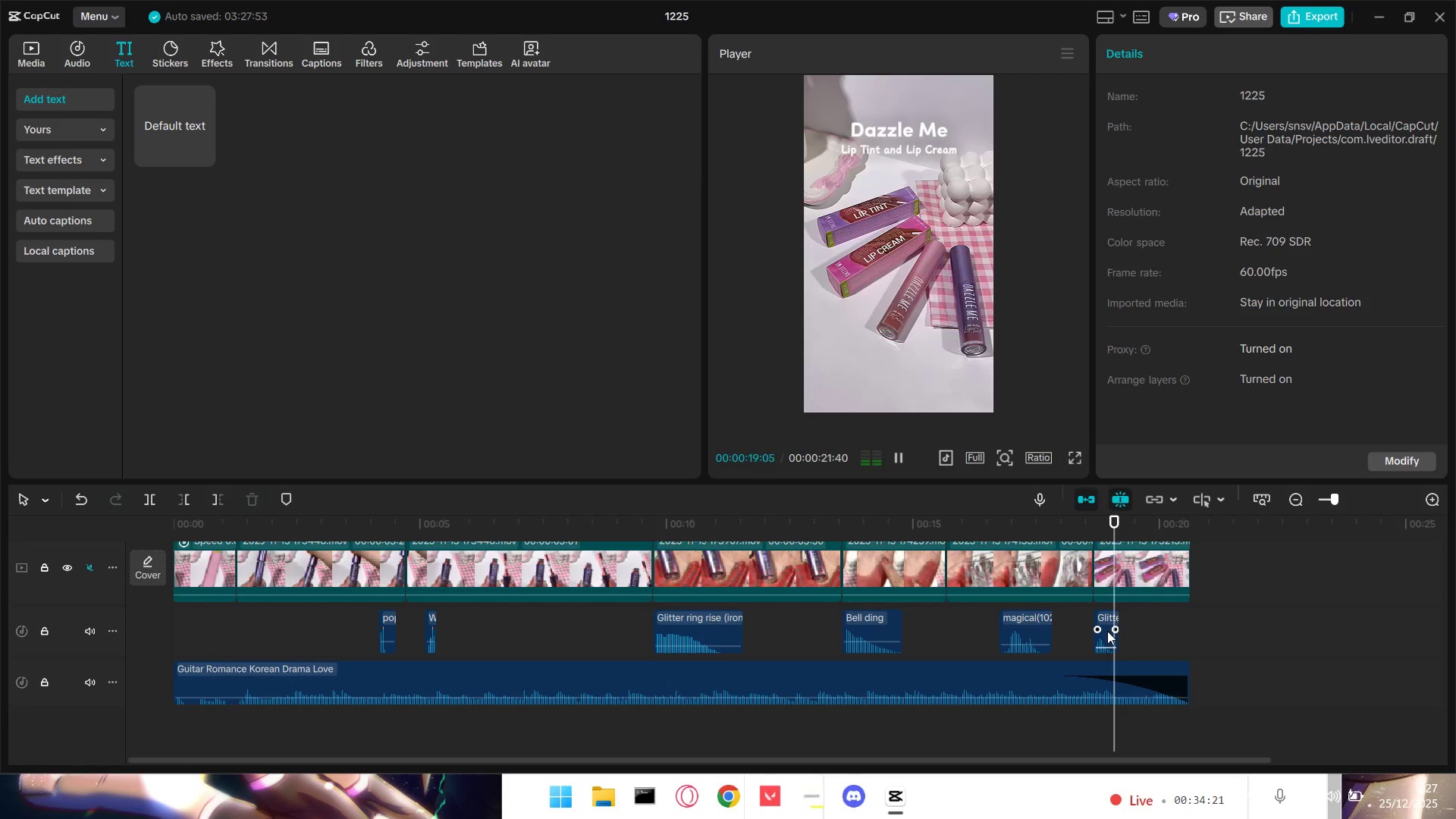 
key(Space)
 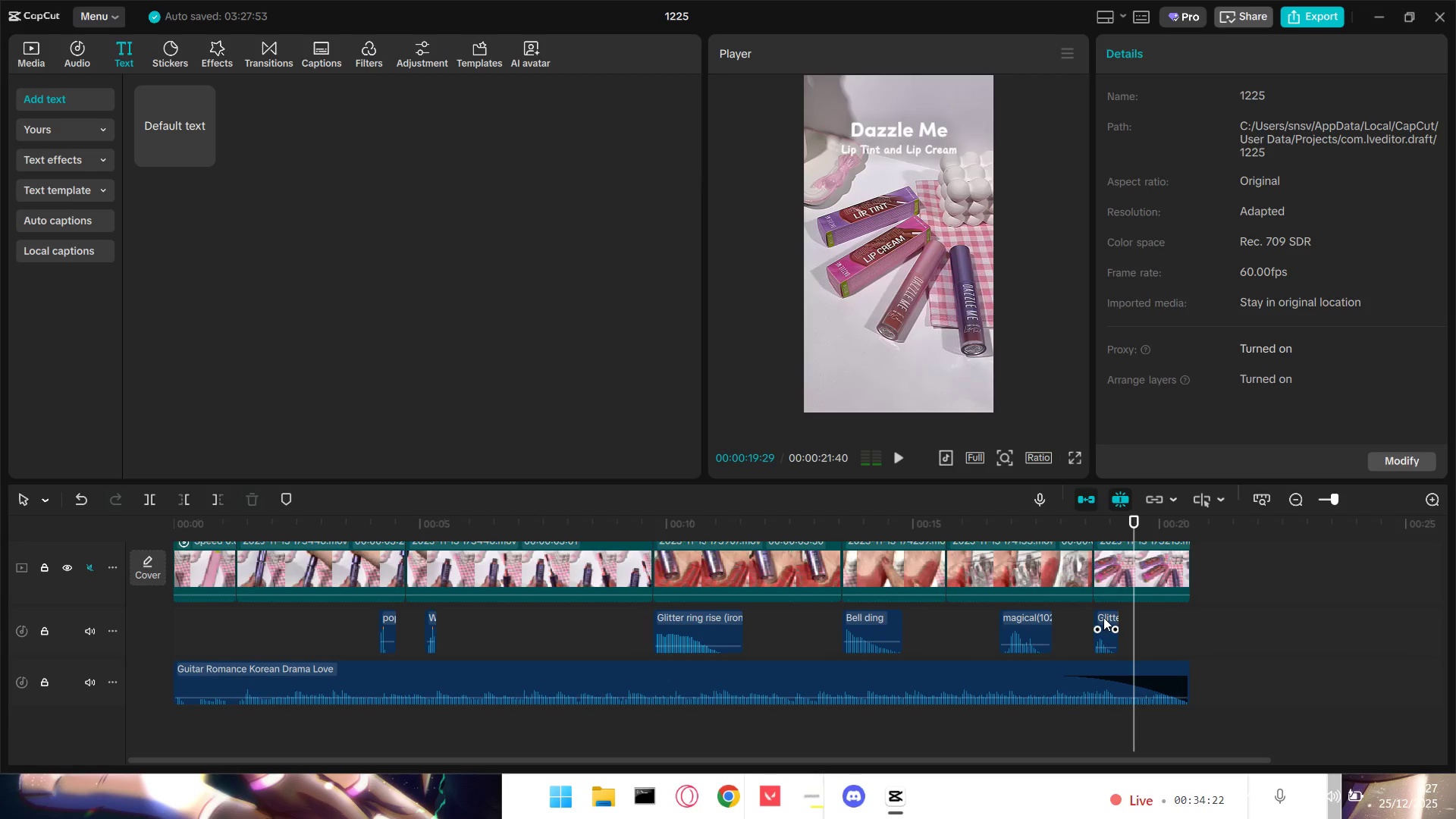 
left_click([1103, 617])
 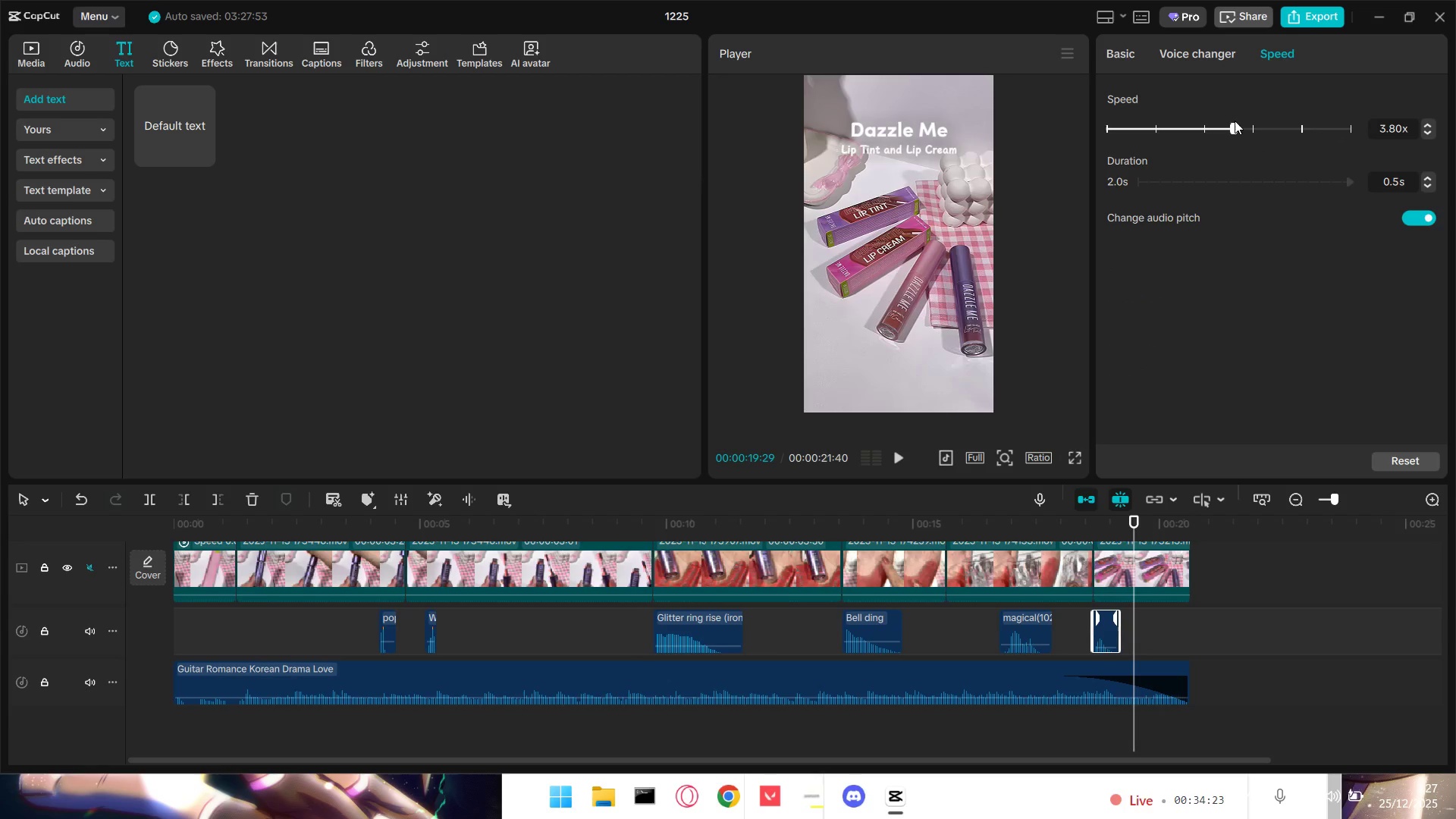 
left_click_drag(start_coordinate=[1231, 124], to_coordinate=[1206, 124])
 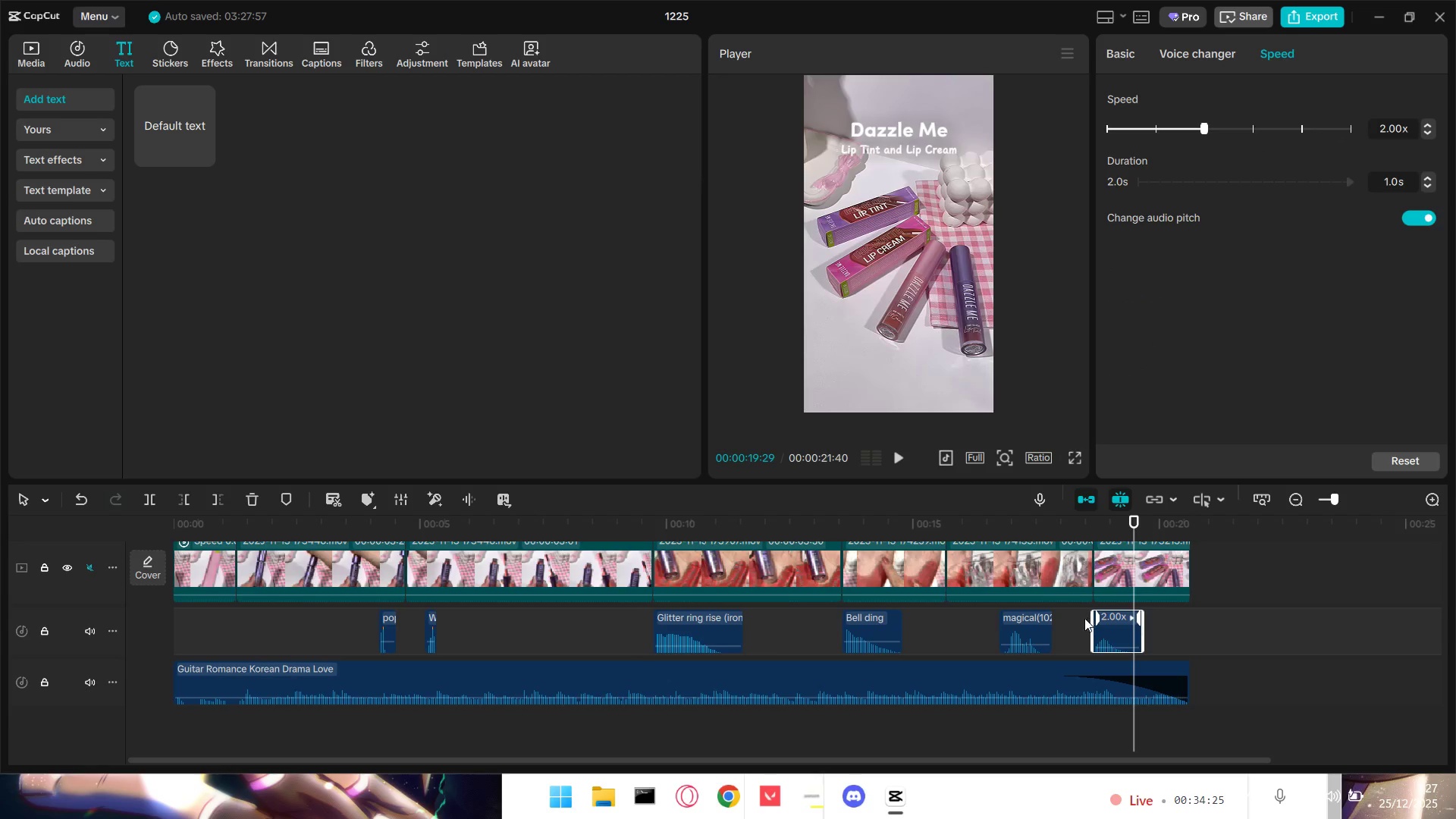 
key(Space)
 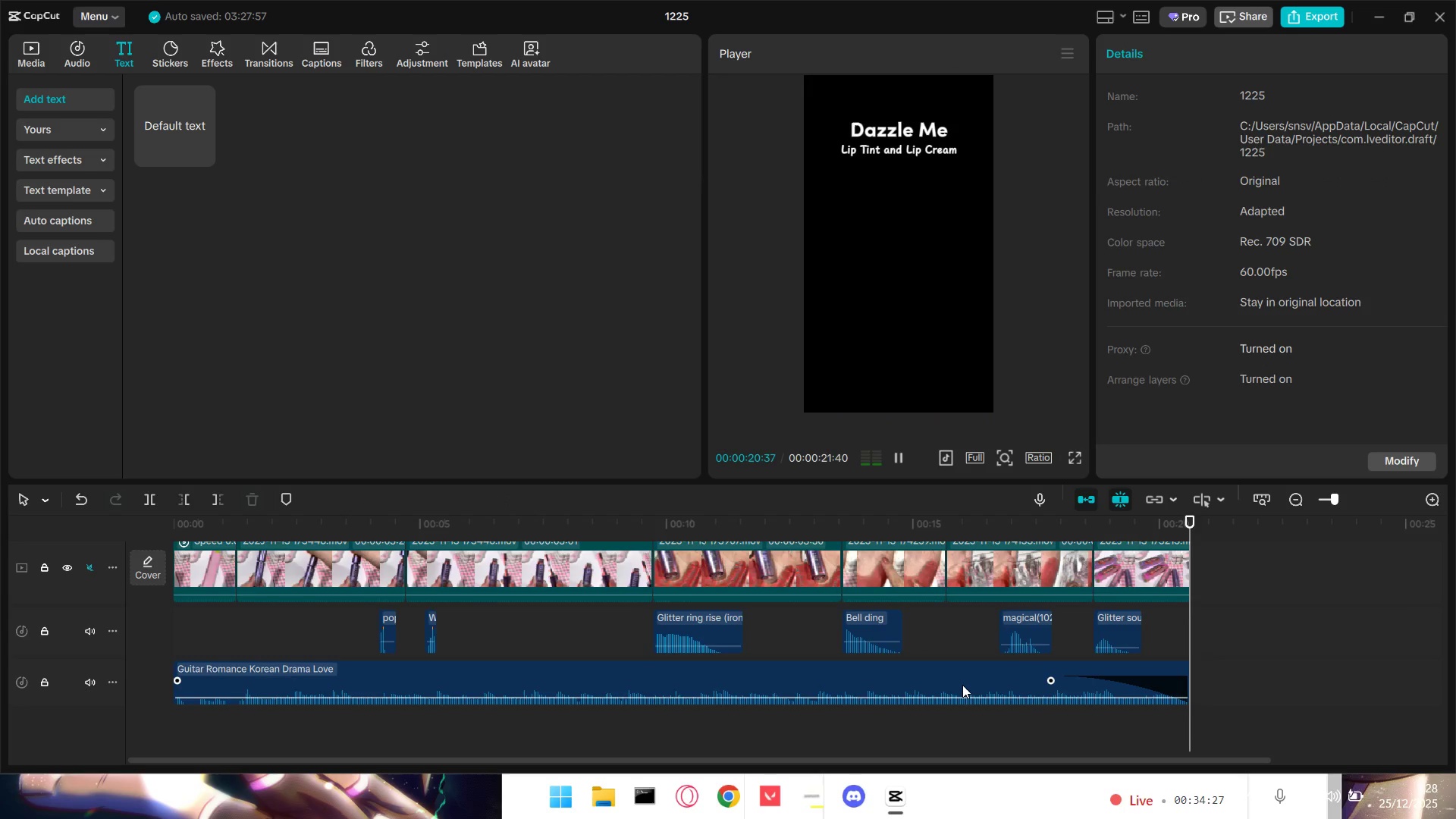 
left_click([579, 640])
 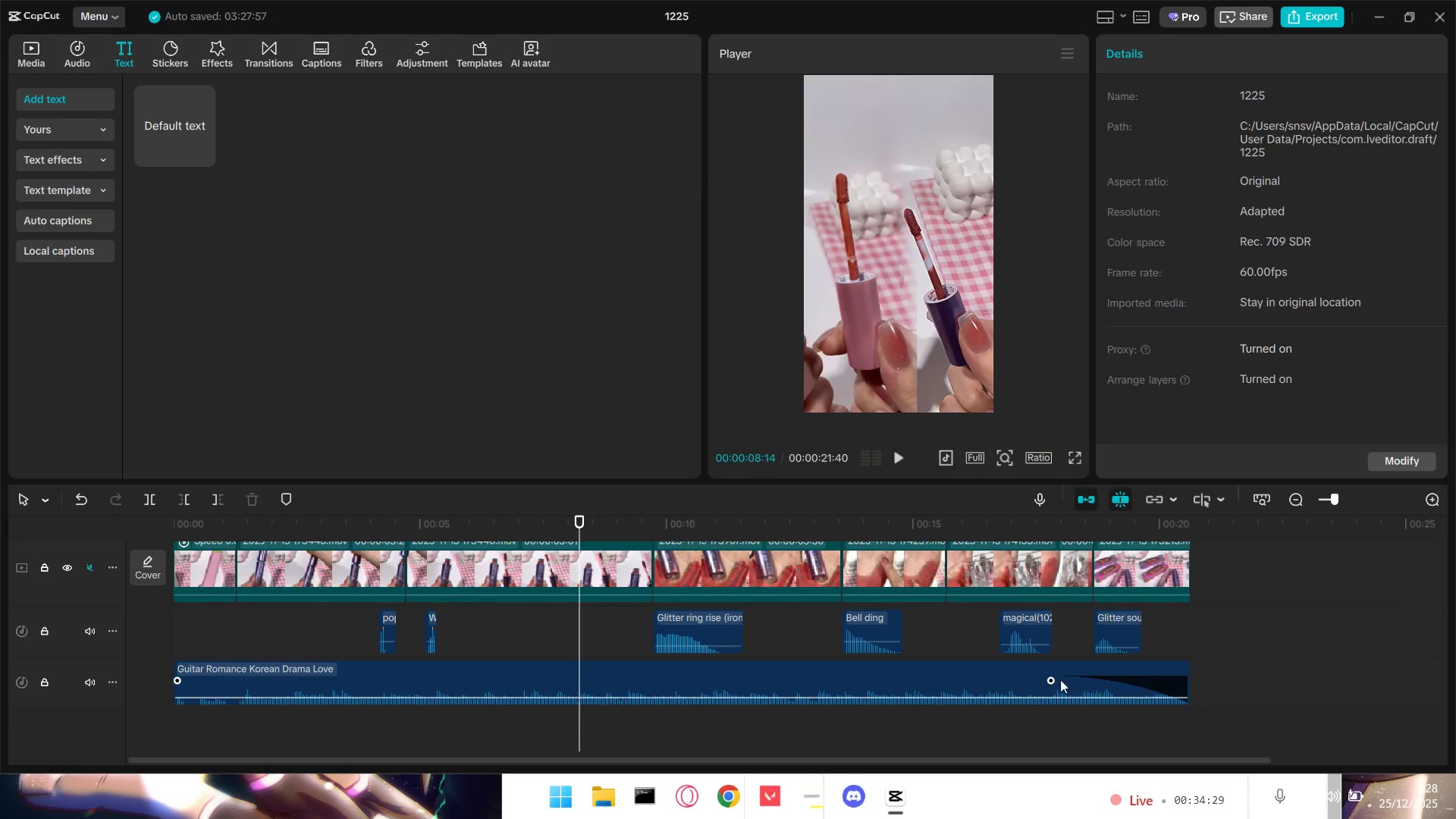 
left_click_drag(start_coordinate=[1050, 677], to_coordinate=[1111, 674])
 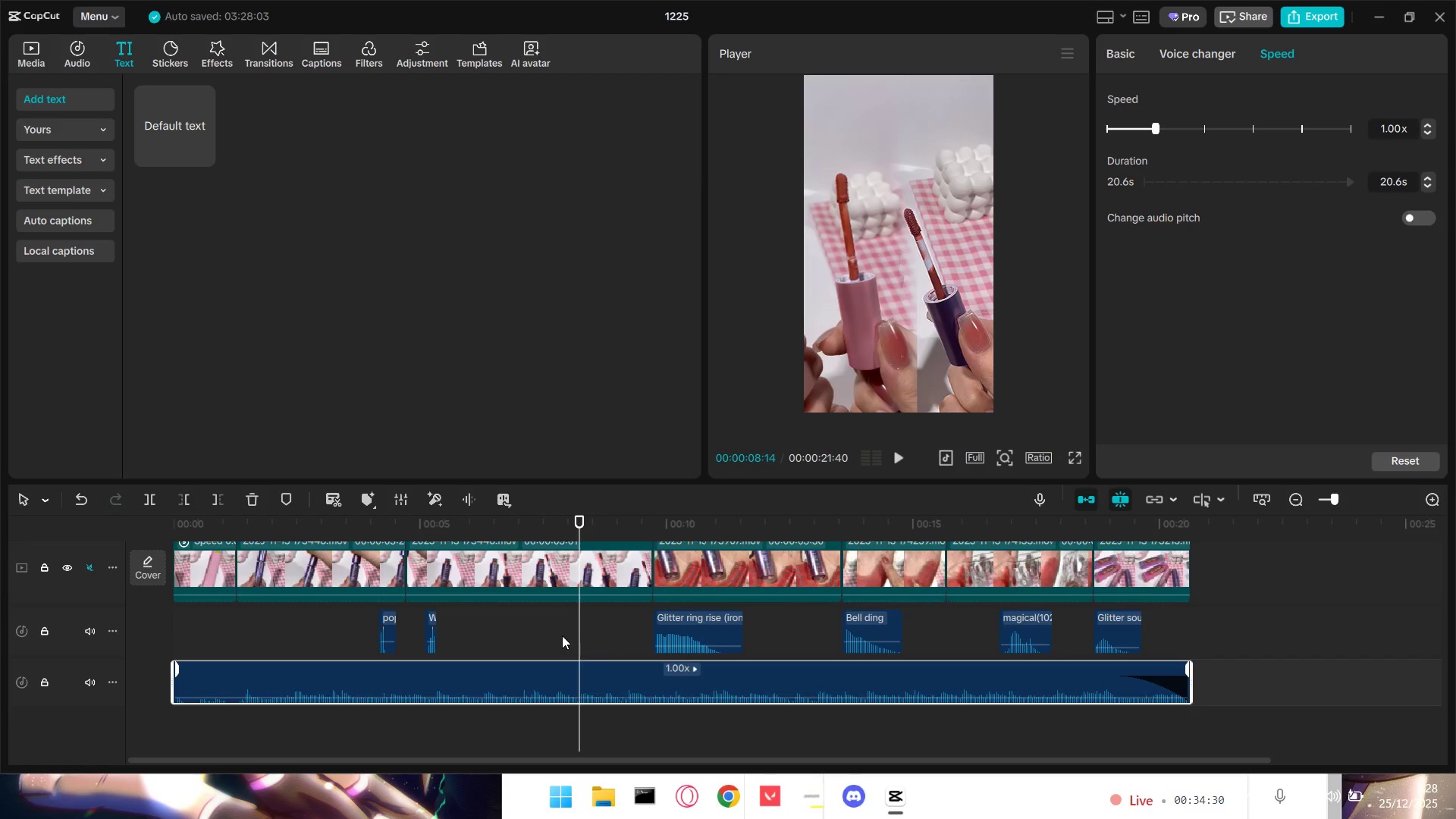 
left_click_drag(start_coordinate=[576, 632], to_coordinate=[97, 618])
 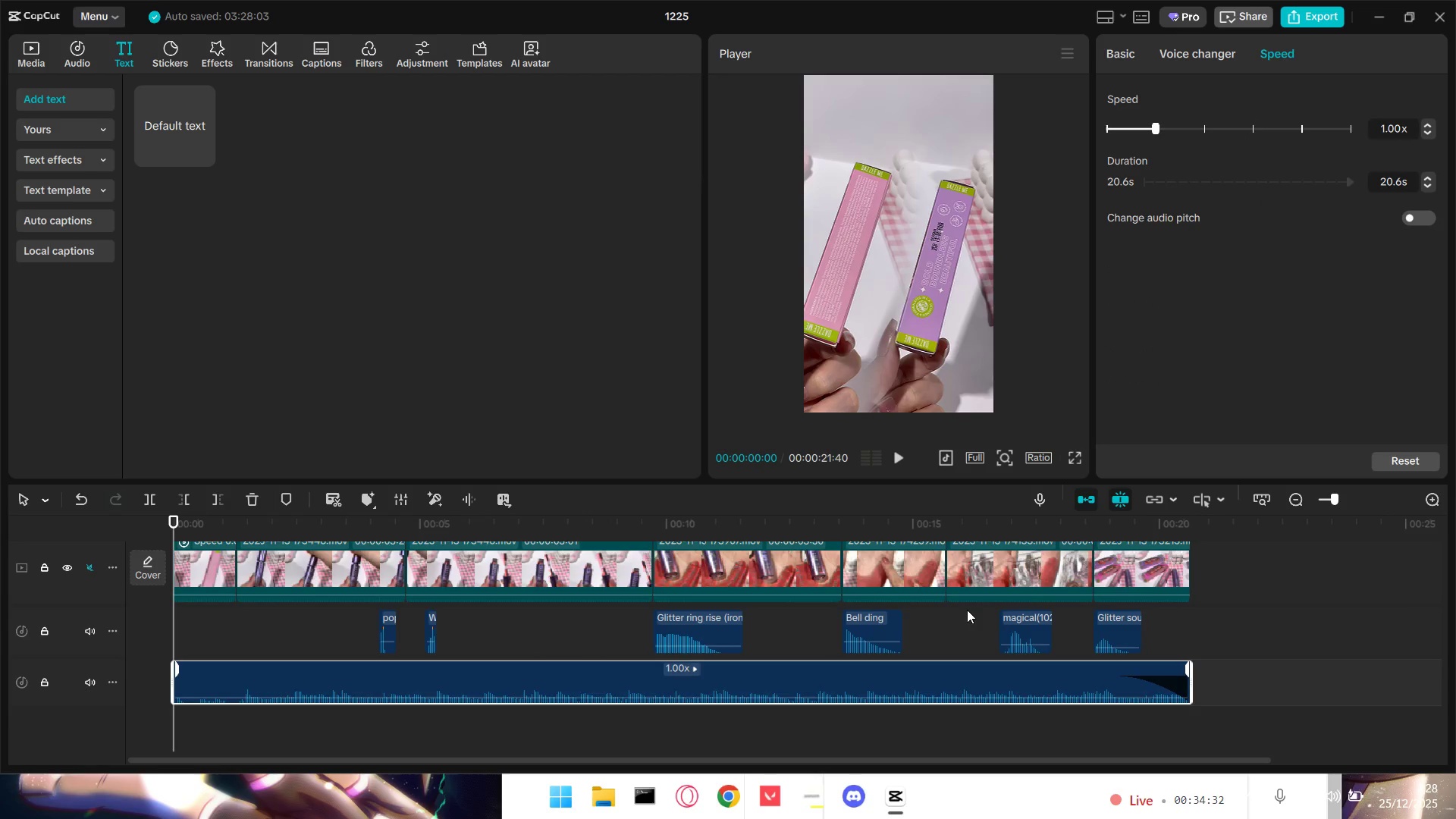 
key(Space)
 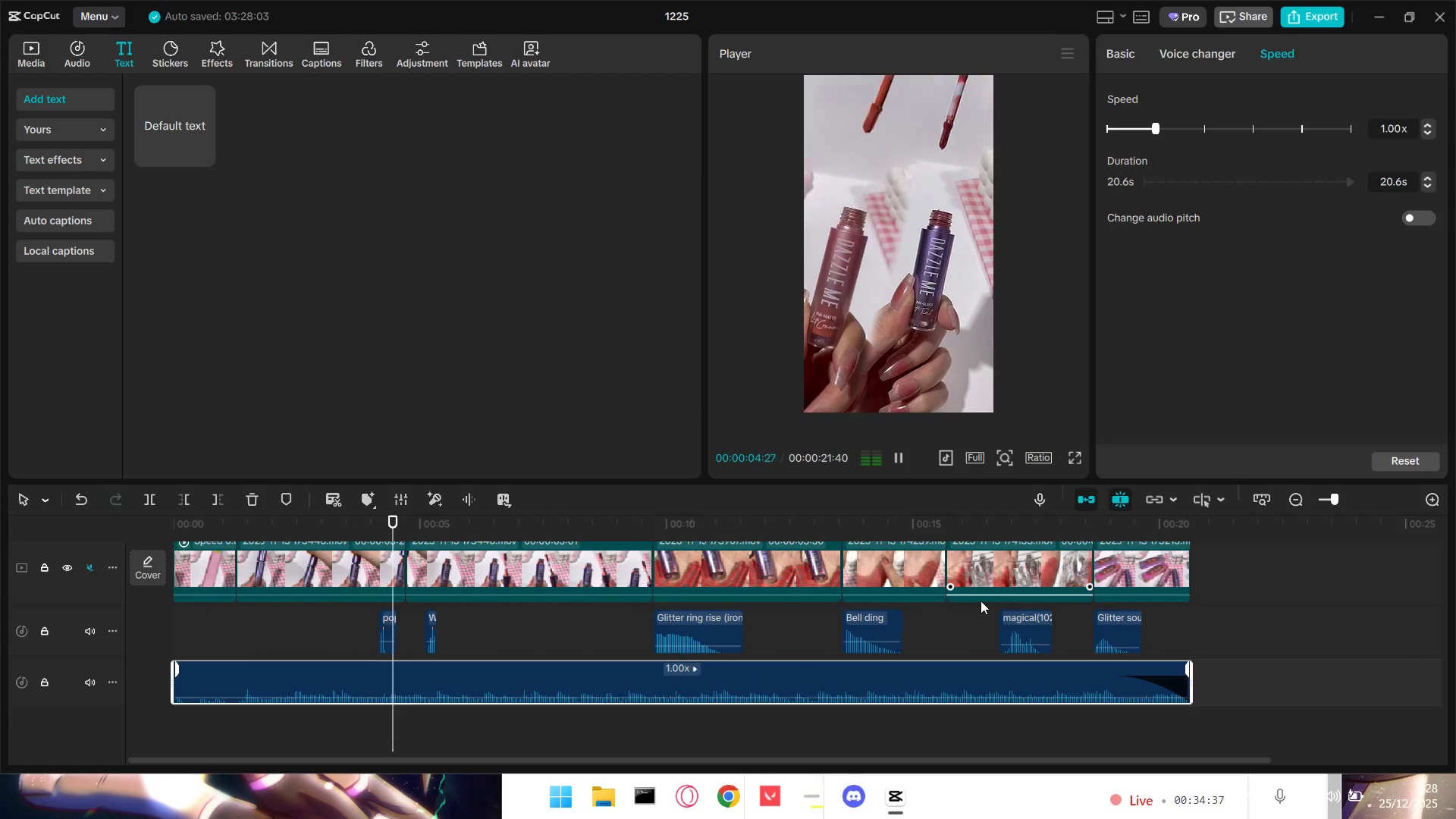 
wait(5.97)
 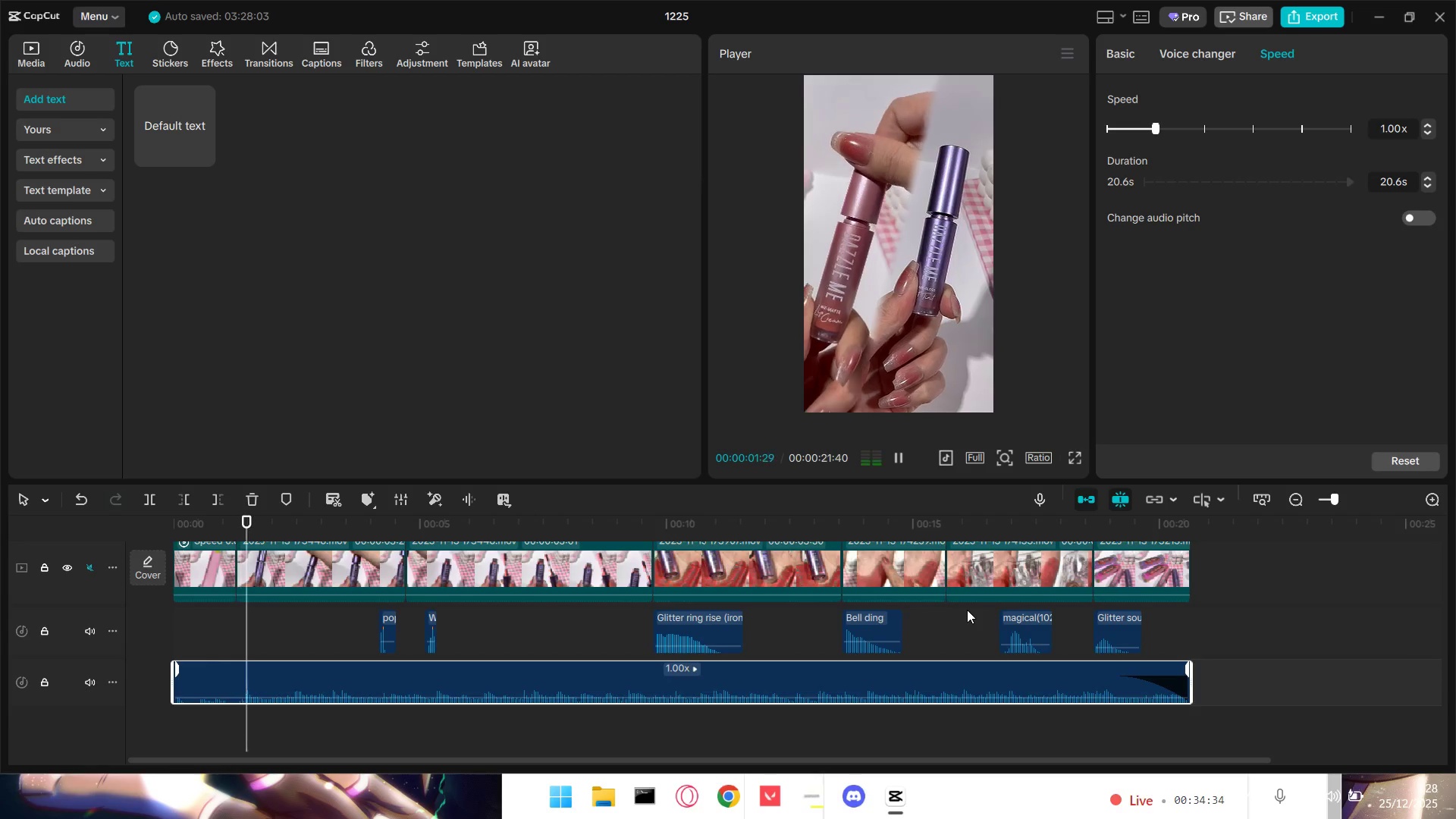 
scroll: coordinate [959, 603], scroll_direction: up, amount: 2.0
 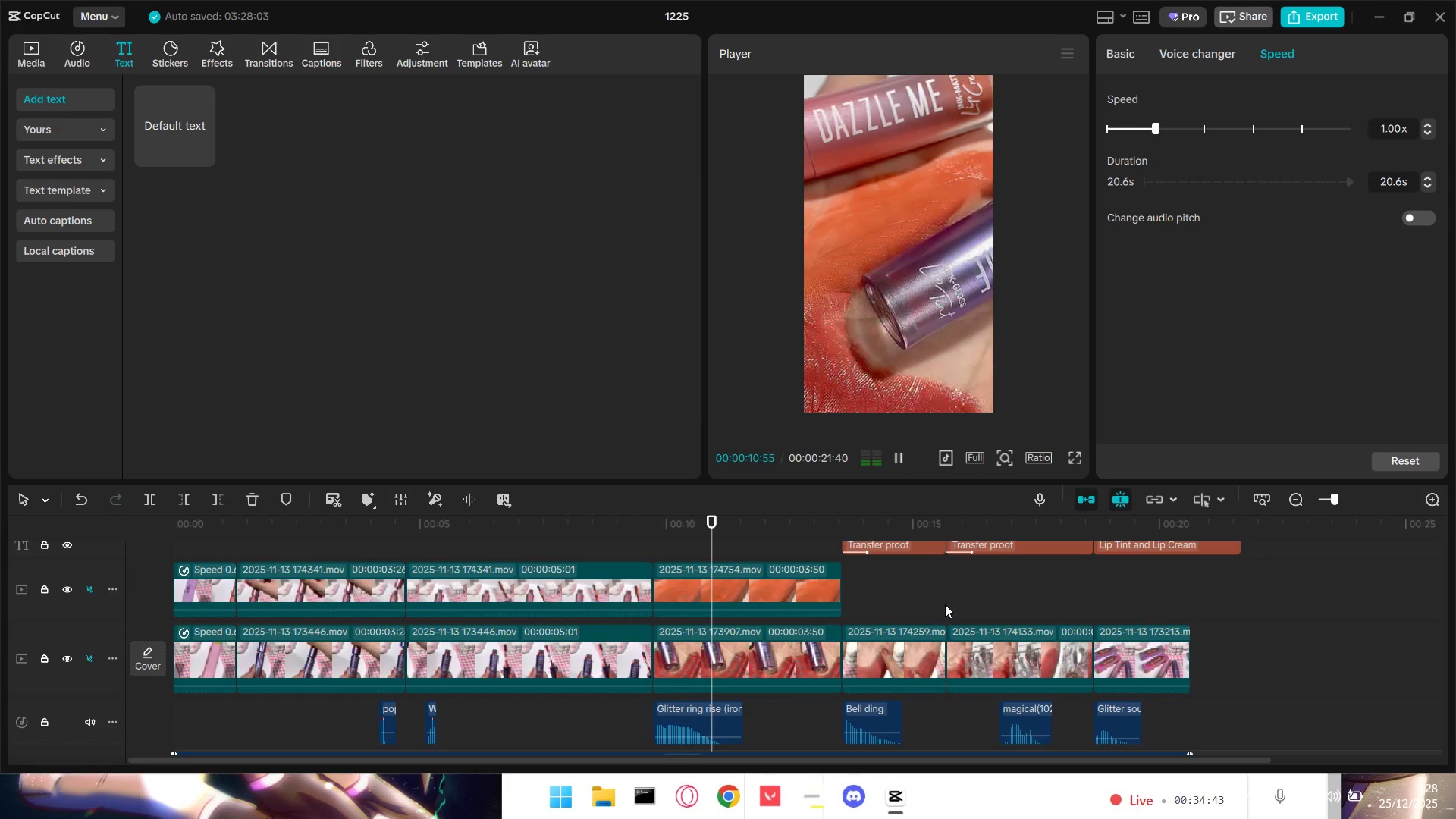 
wait(8.84)
 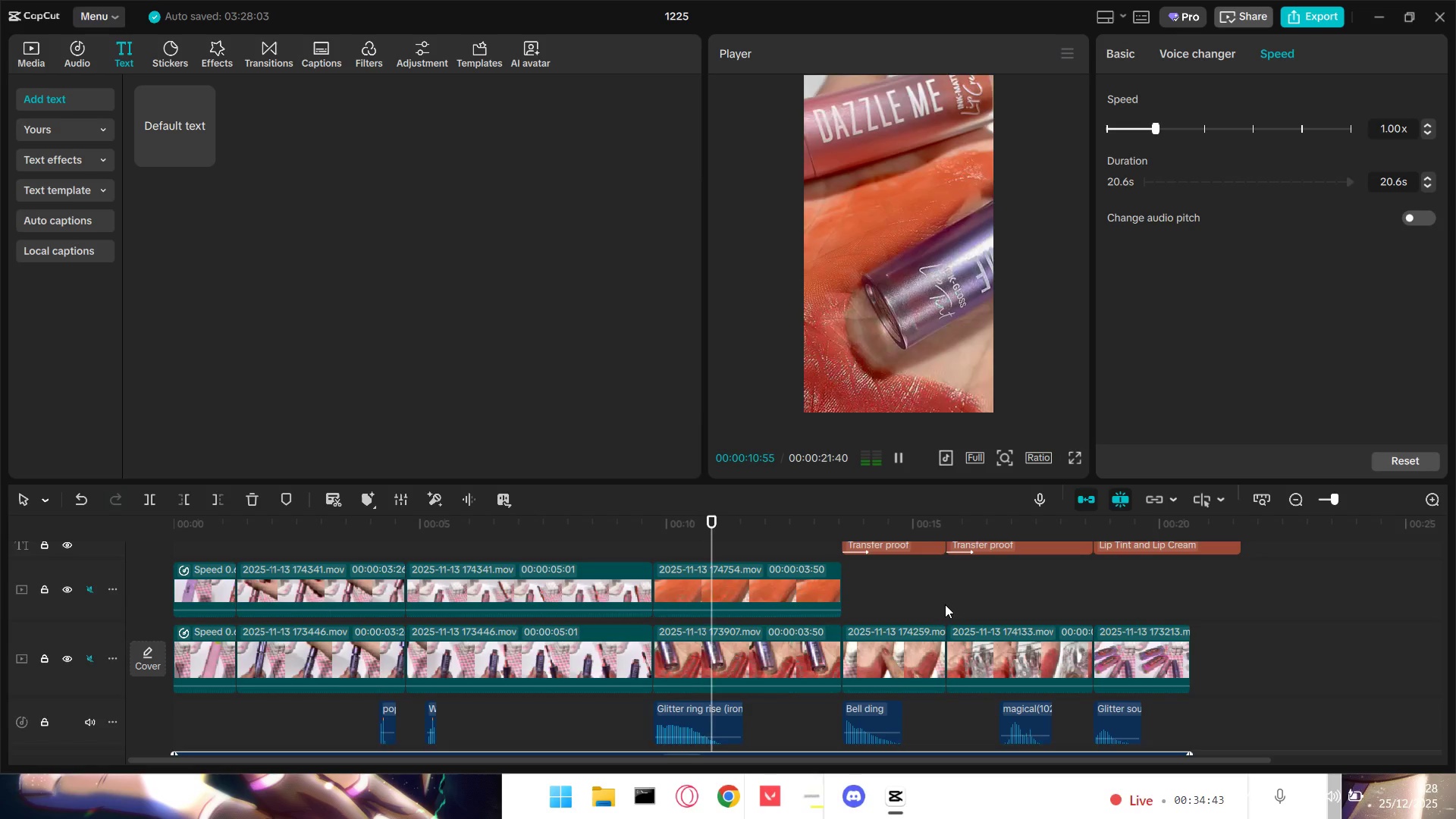 
double_click([908, 661])
 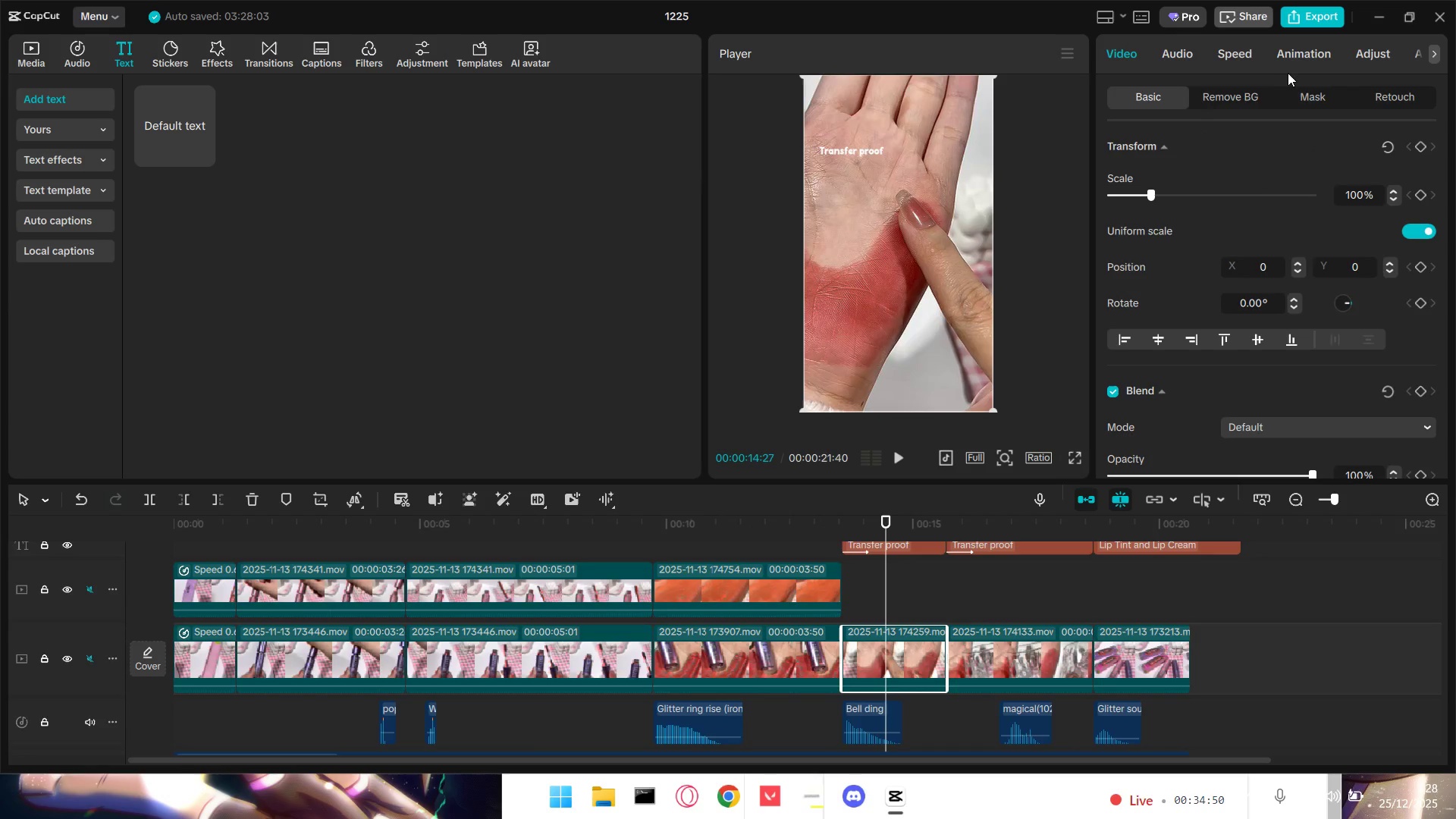 
left_click([1368, 51])
 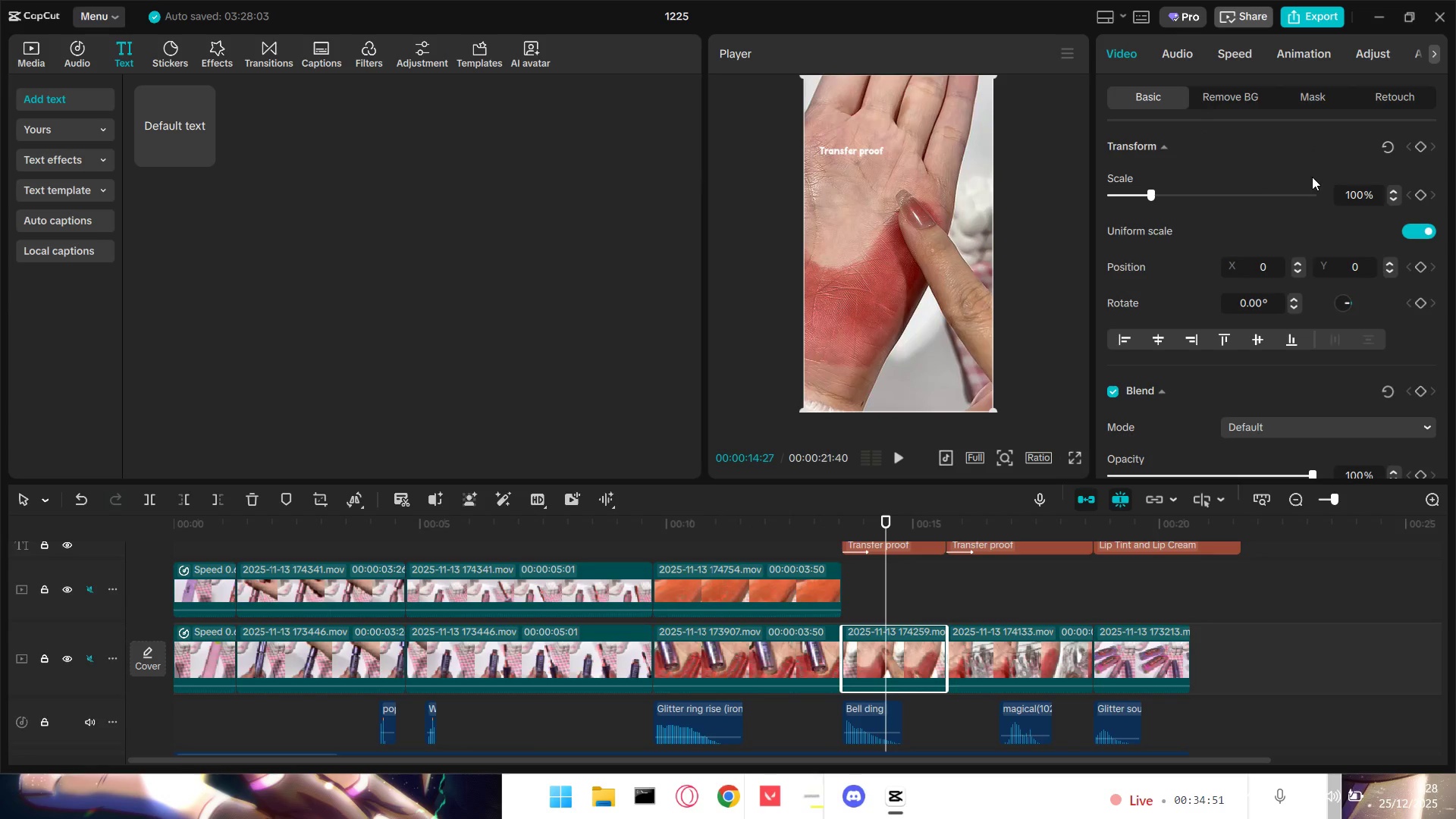 
mouse_move([1280, 174])
 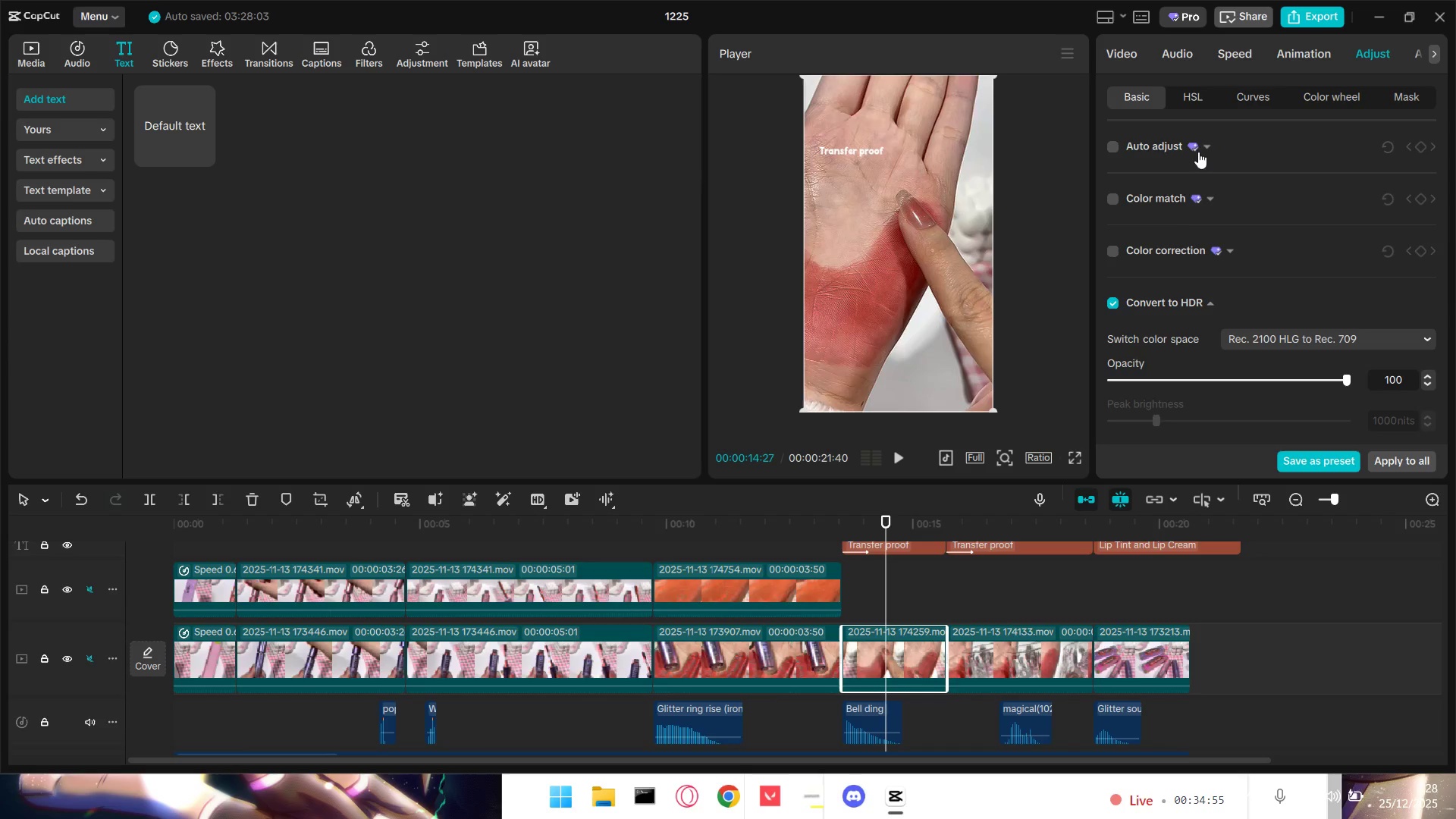 
scroll: coordinate [1197, 256], scroll_direction: down, amount: 15.0
 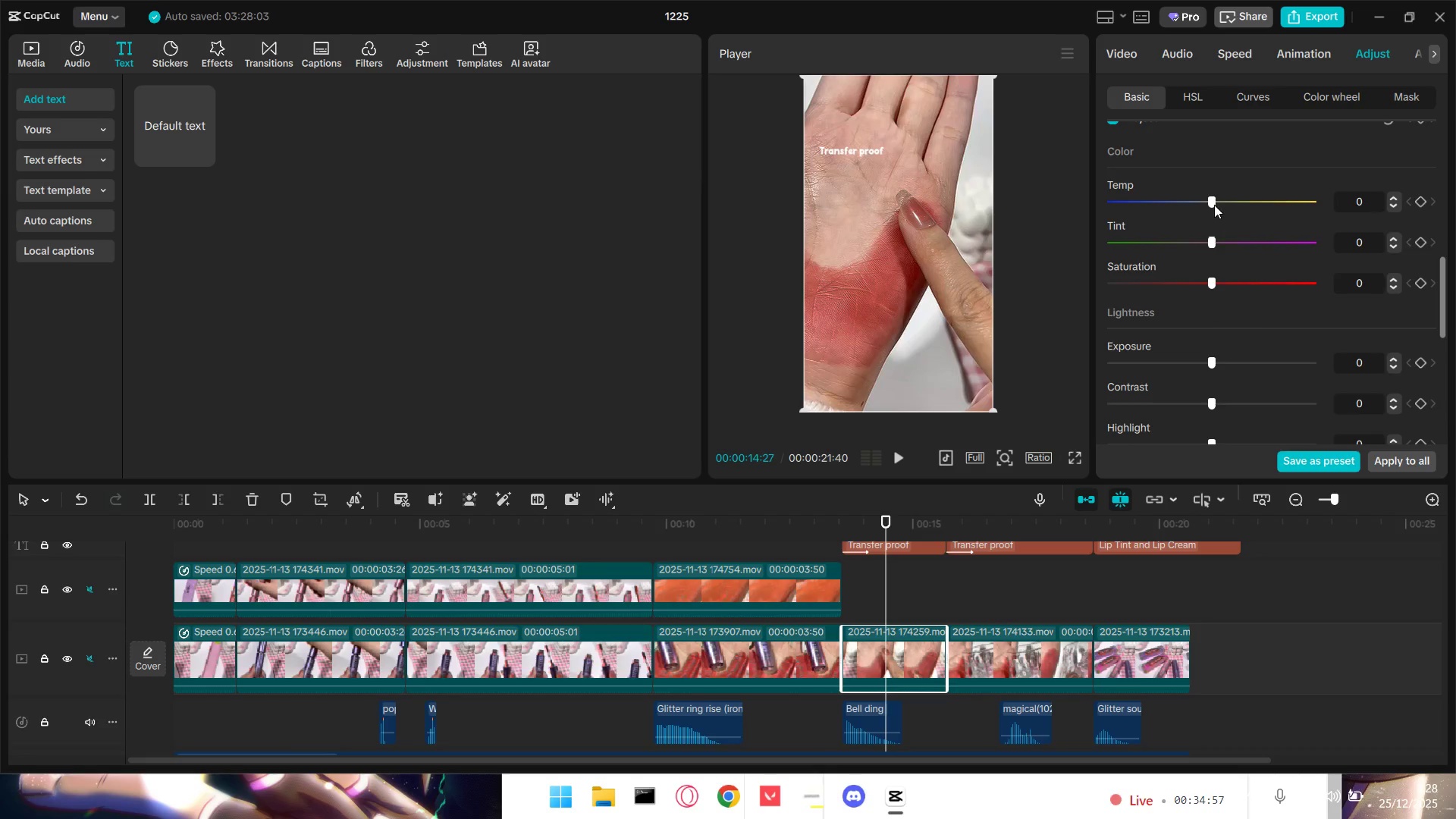 
left_click_drag(start_coordinate=[1210, 202], to_coordinate=[1200, 208])
 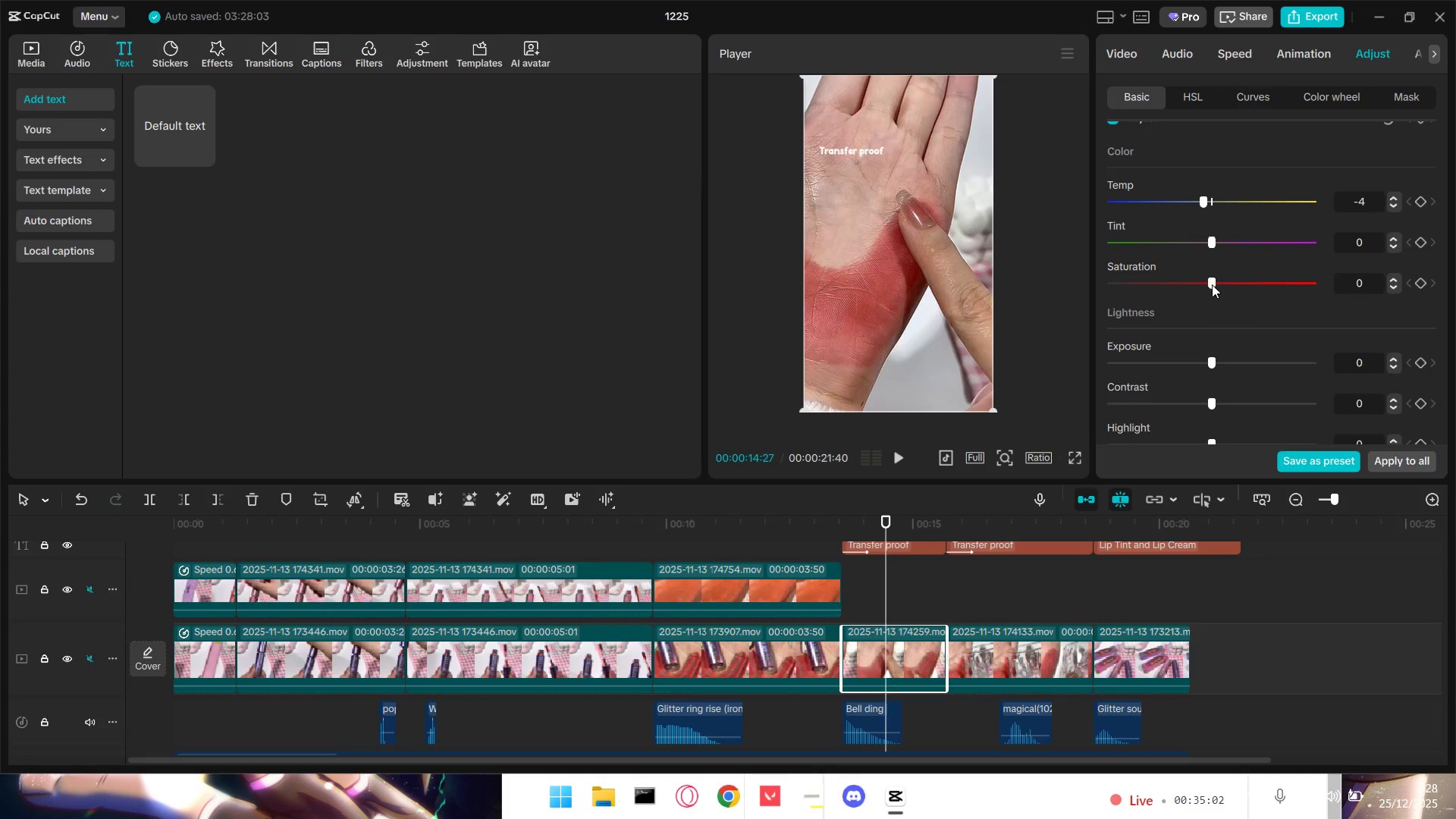 
left_click_drag(start_coordinate=[1212, 282], to_coordinate=[1216, 282])
 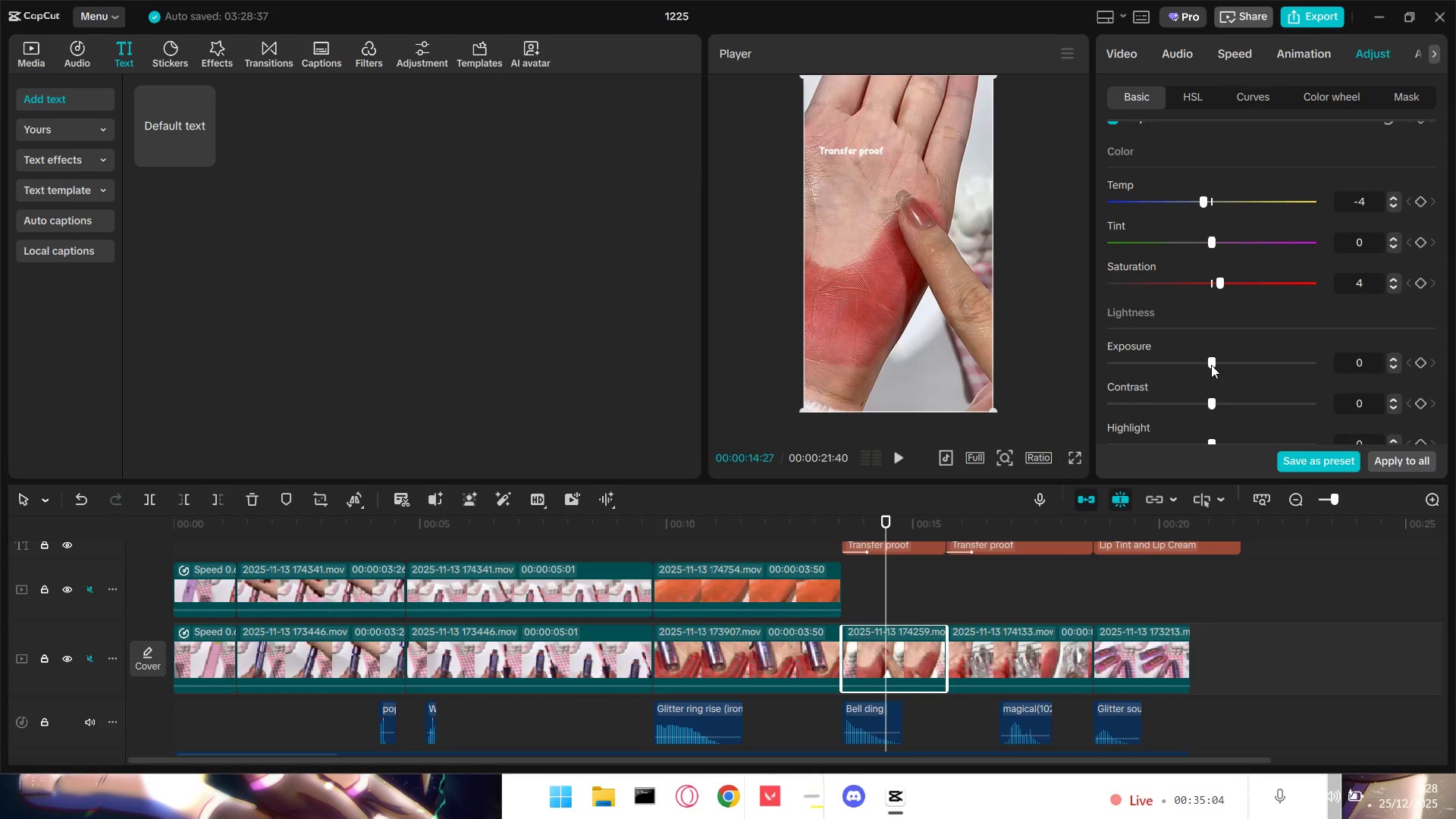 
left_click_drag(start_coordinate=[1211, 365], to_coordinate=[1217, 366])
 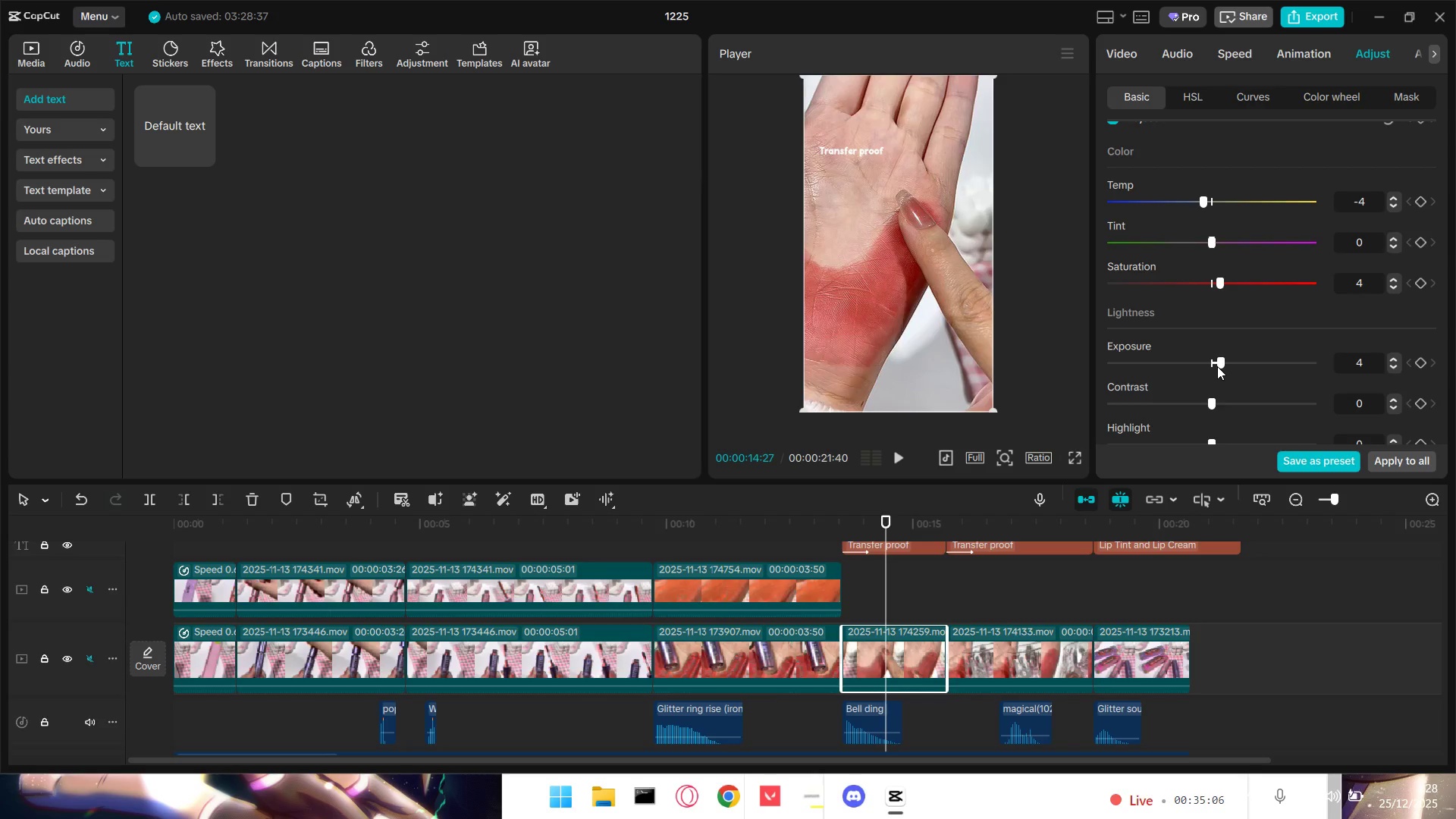 
scroll: coordinate [1217, 366], scroll_direction: down, amount: 2.0
 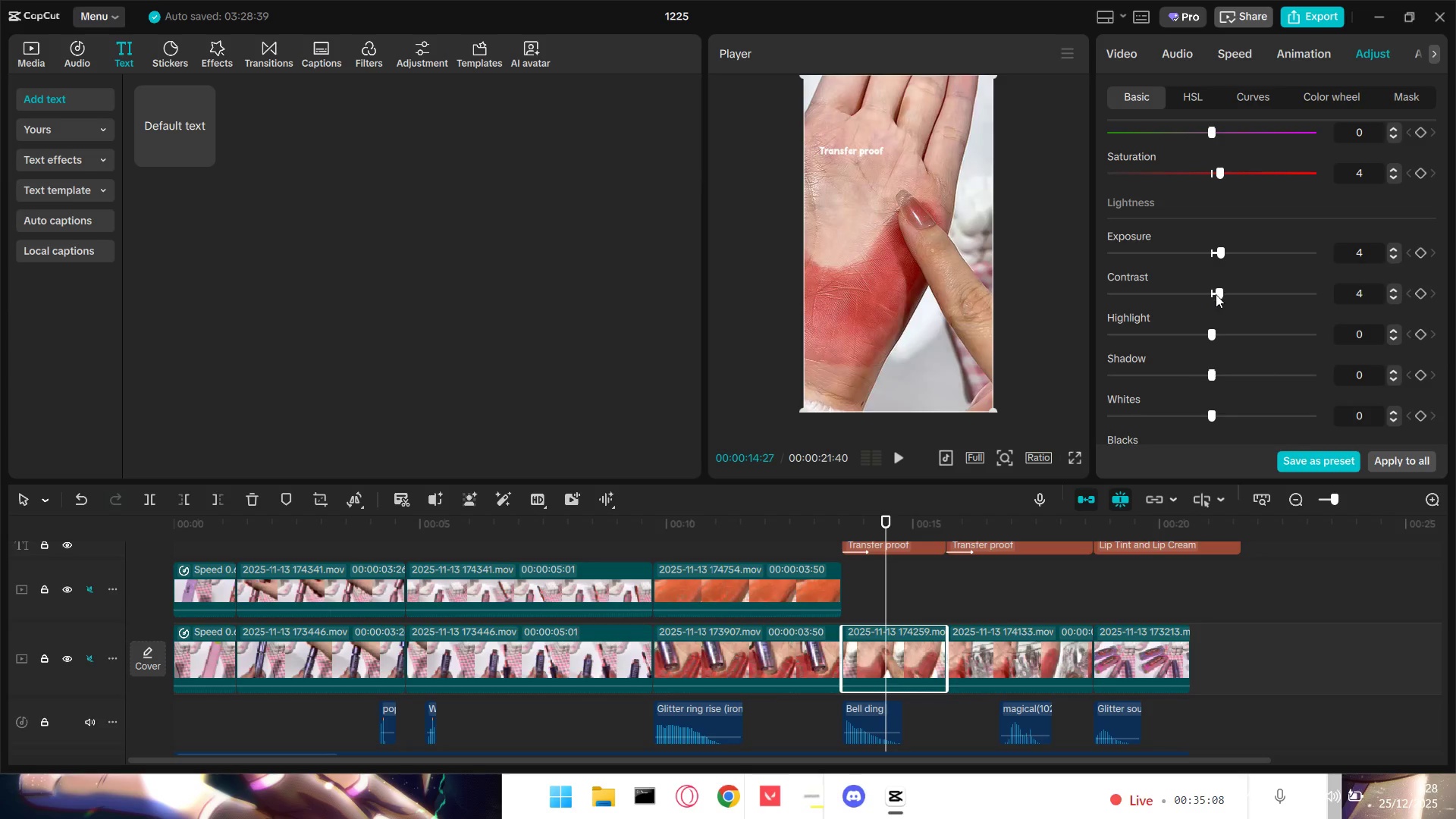 
left_click_drag(start_coordinate=[1215, 329], to_coordinate=[1219, 333])
 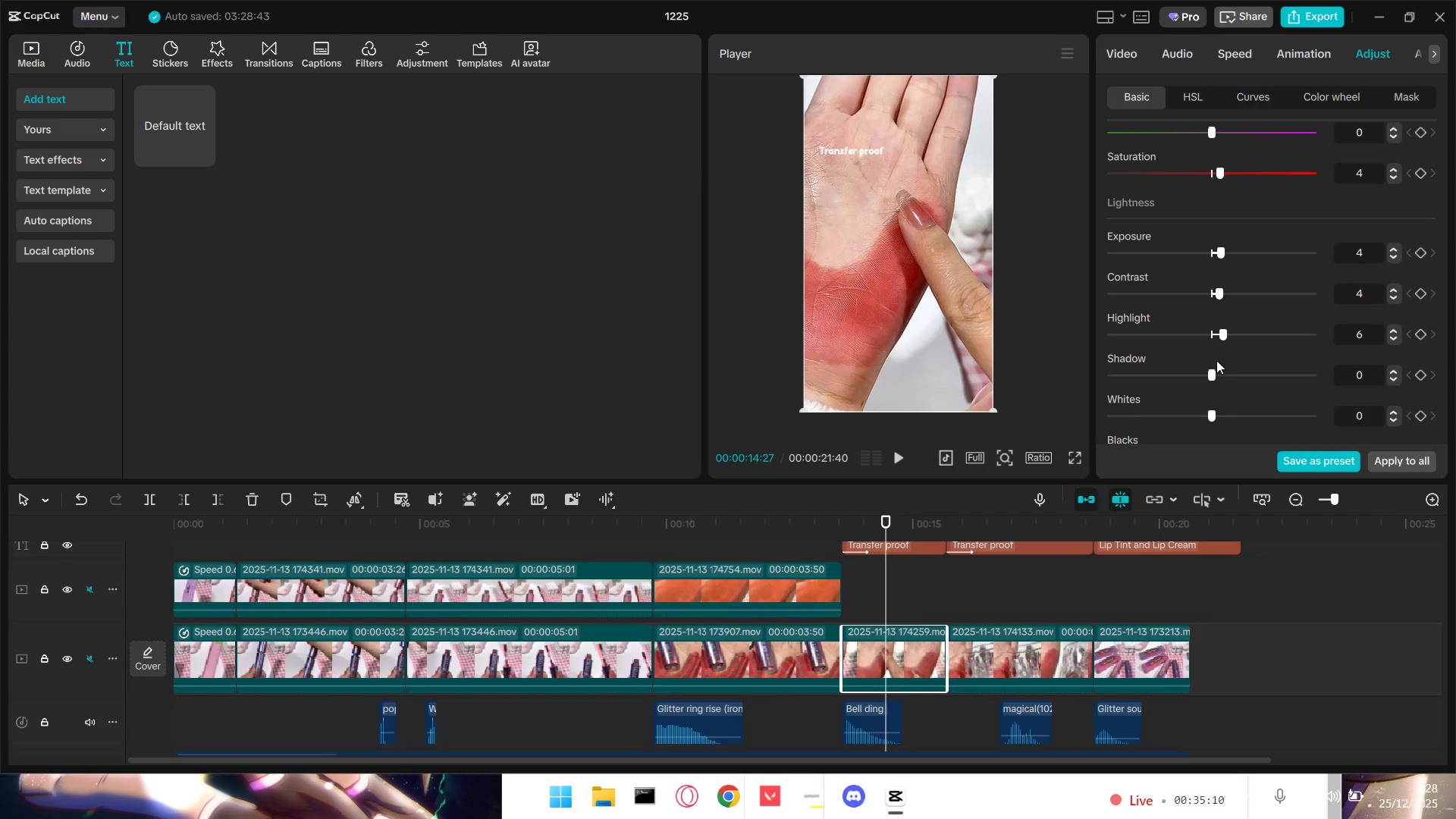 
scroll: coordinate [1219, 356], scroll_direction: down, amount: 4.0
 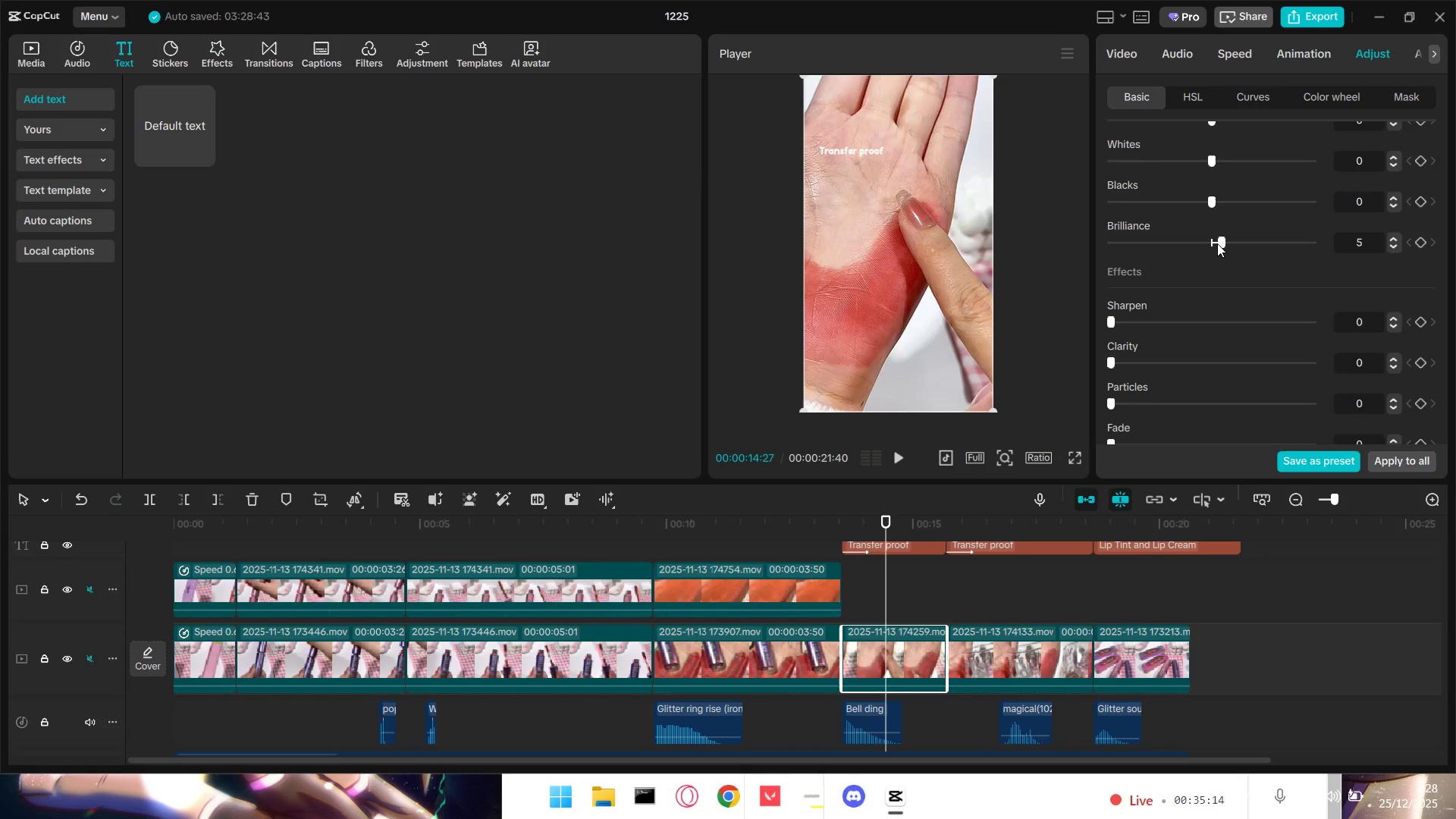 
left_click([1185, 93])
 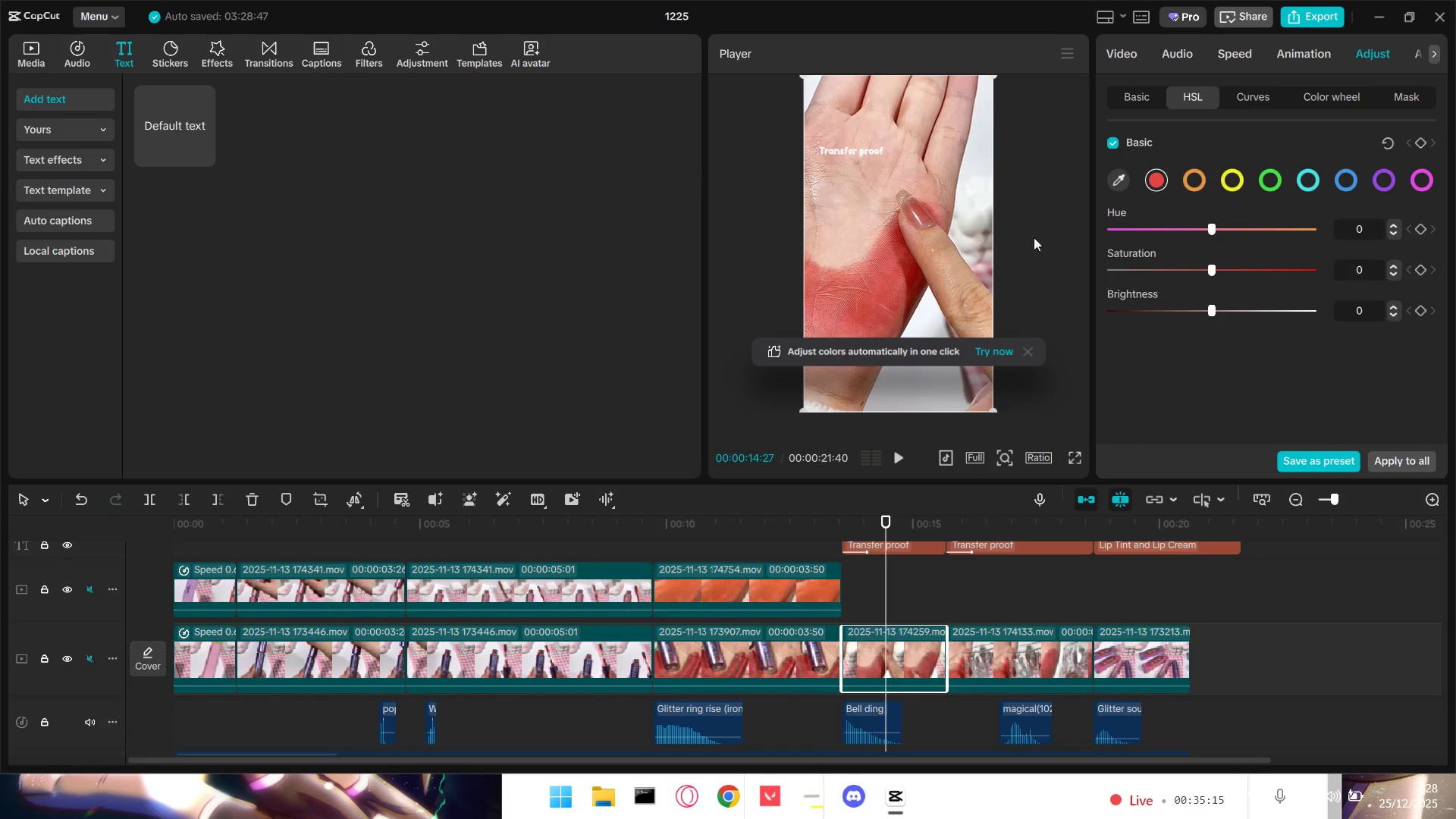 
left_click([1125, 179])
 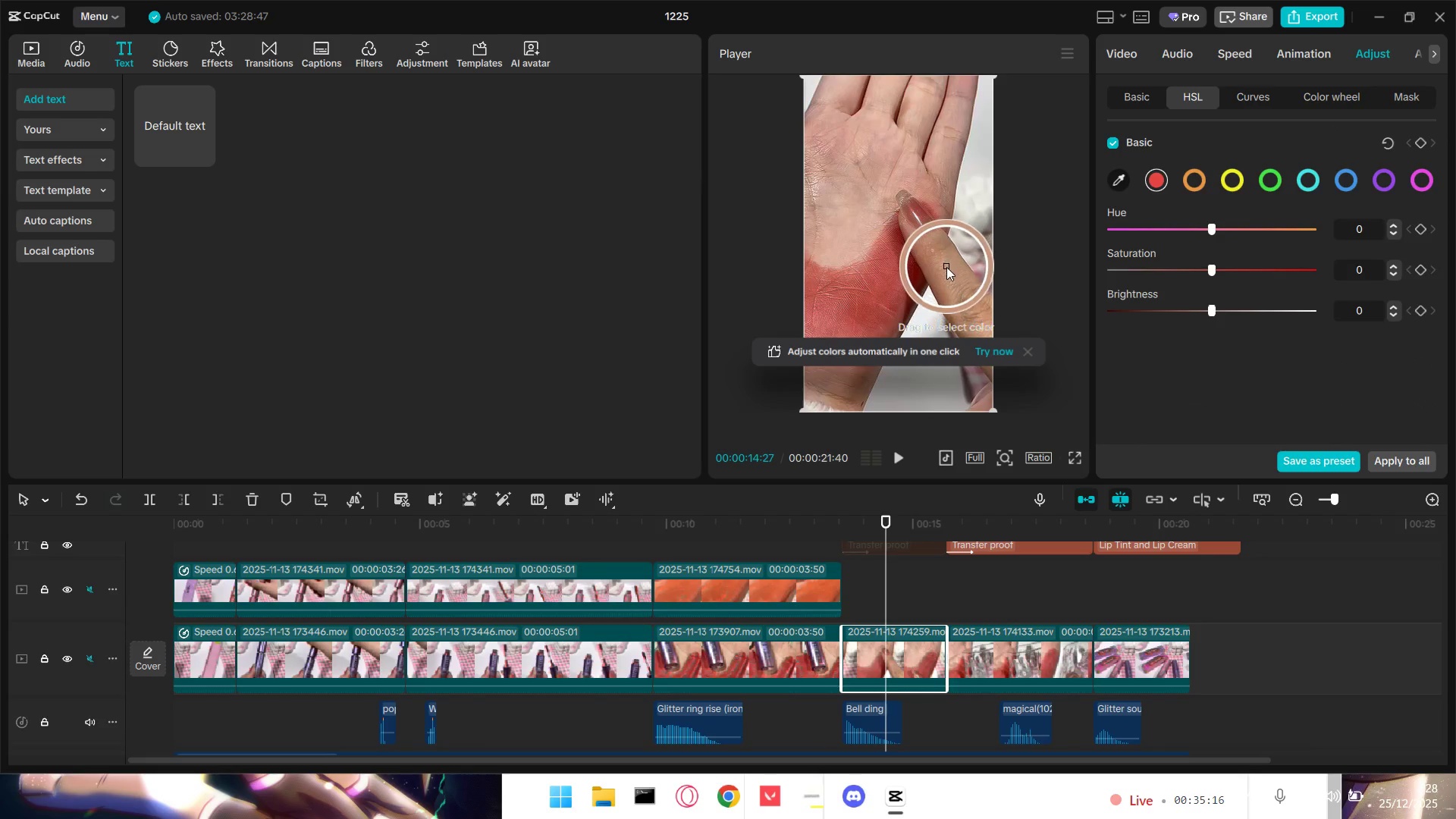 
left_click([949, 274])
 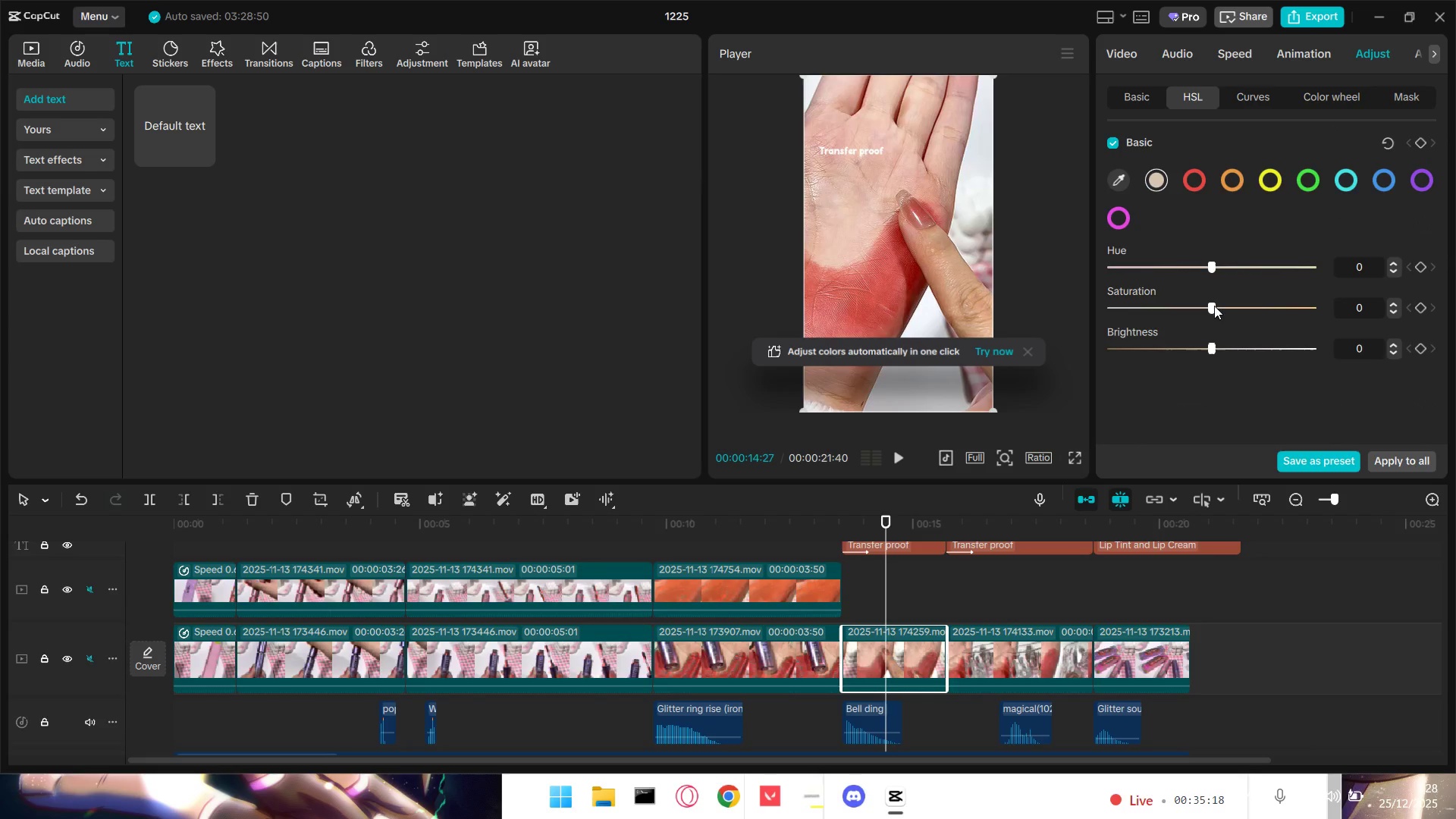 
left_click_drag(start_coordinate=[1213, 306], to_coordinate=[1211, 315])
 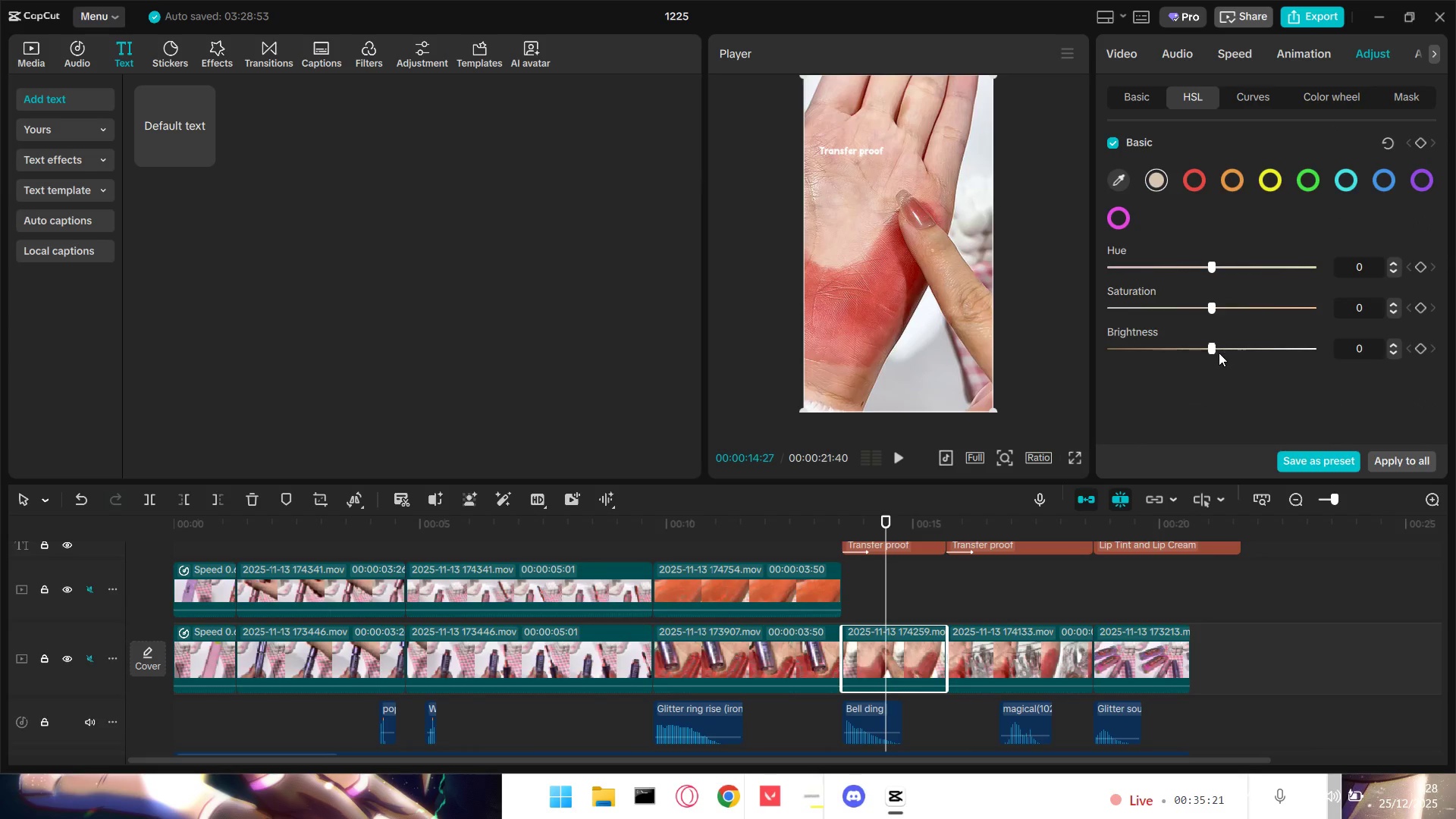 
left_click_drag(start_coordinate=[1213, 343], to_coordinate=[1323, 345])
 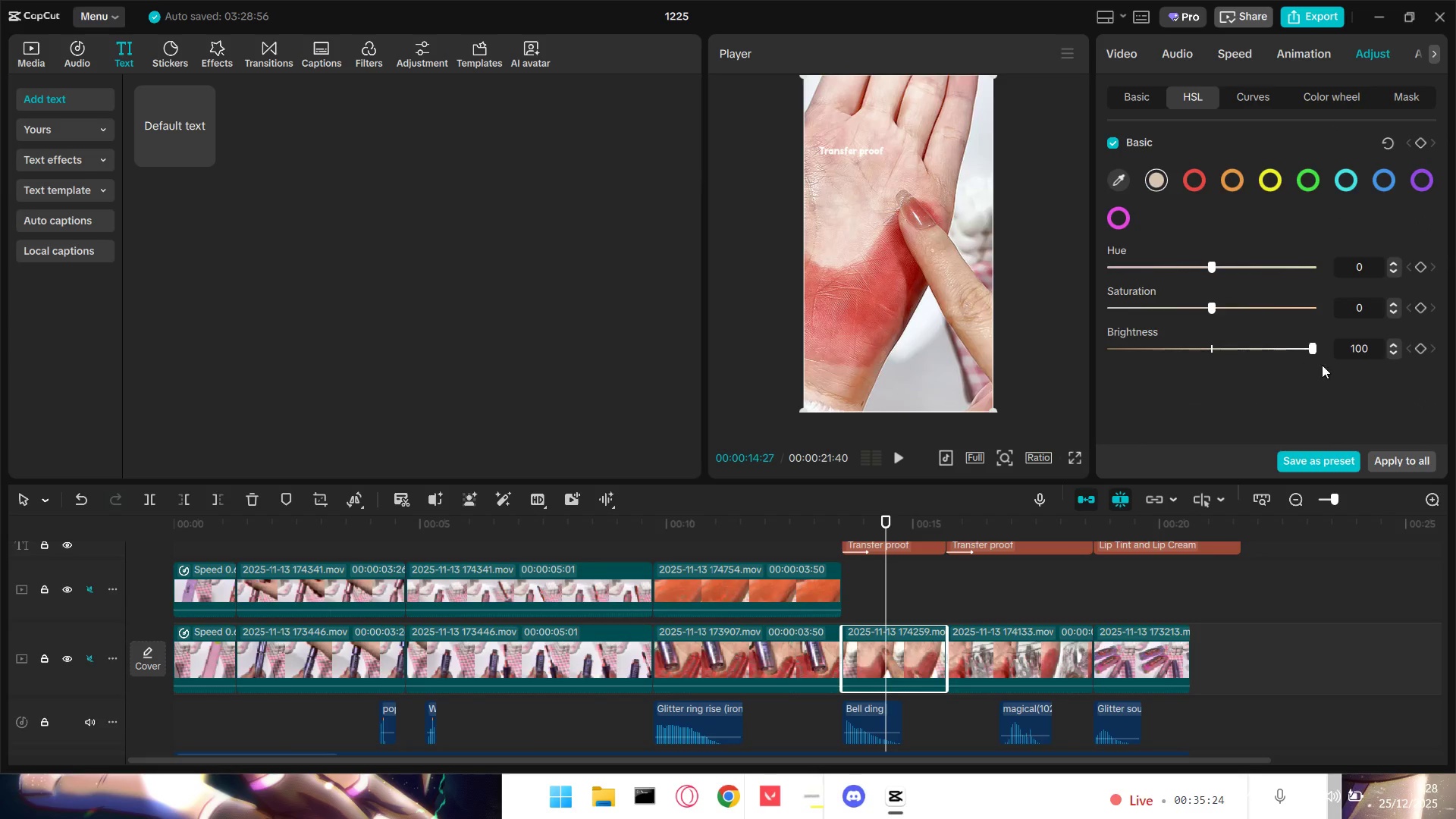 
left_click_drag(start_coordinate=[1310, 350], to_coordinate=[1234, 344])
 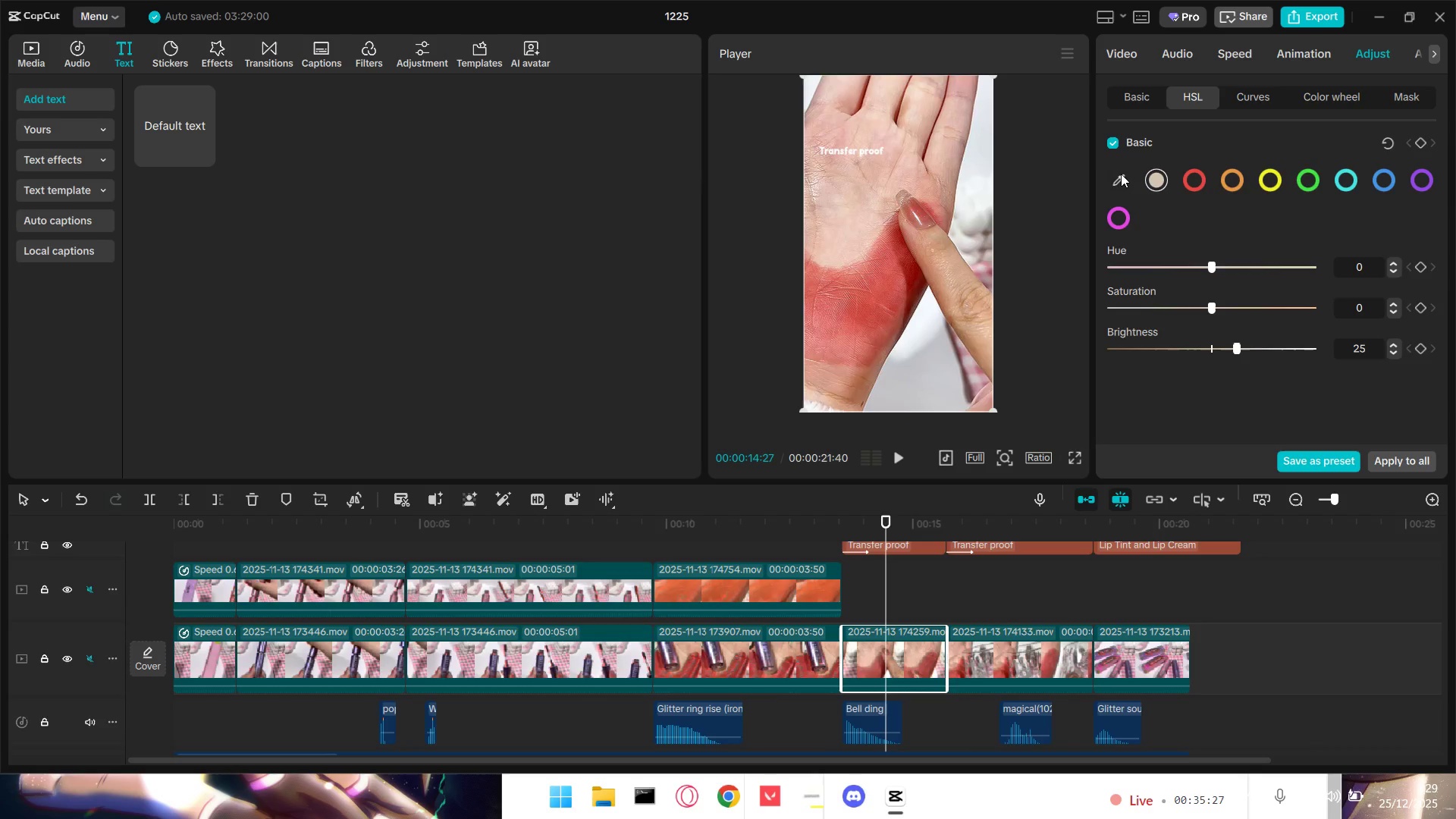 
left_click([1121, 174])
 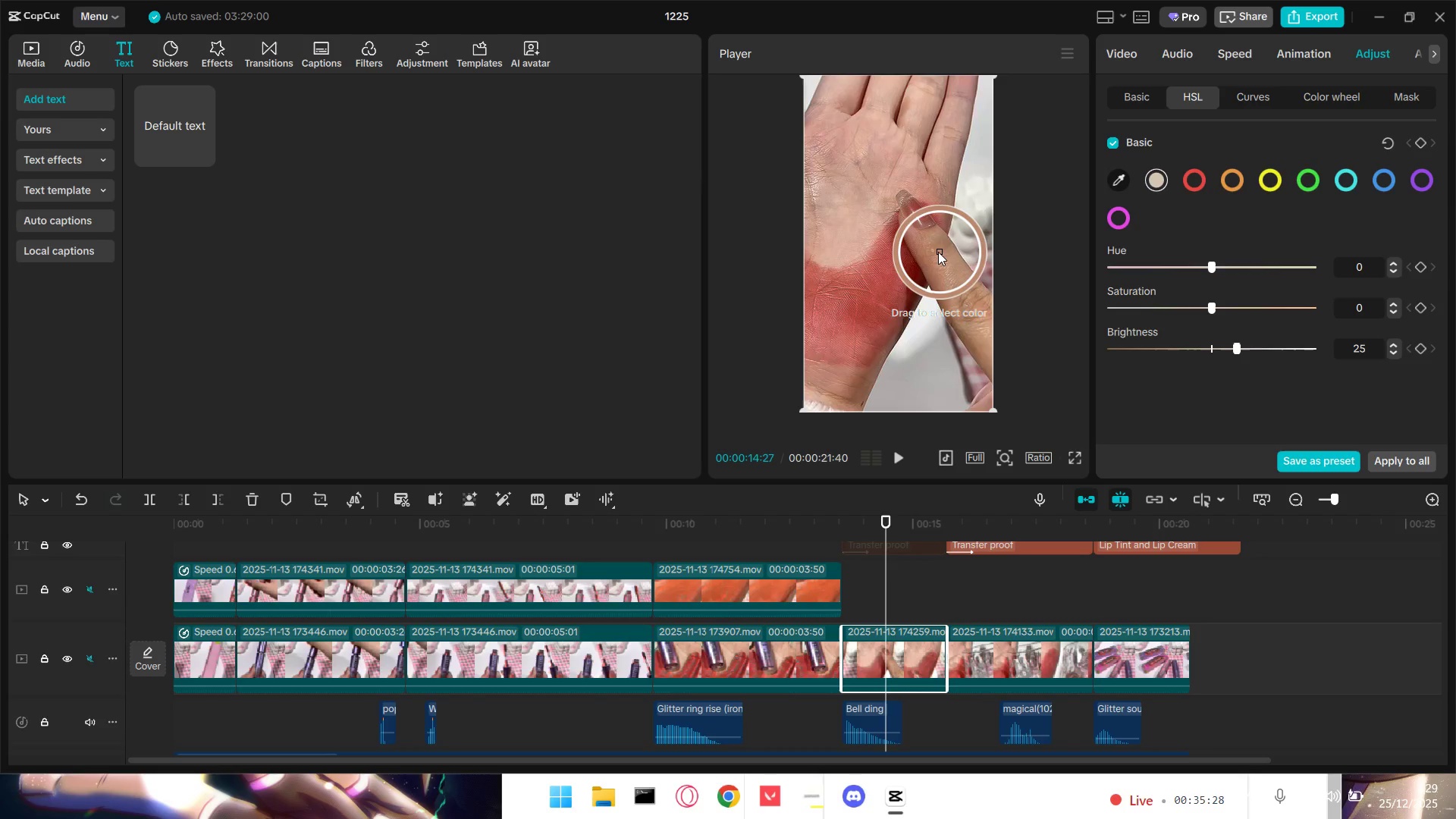 
left_click([937, 251])
 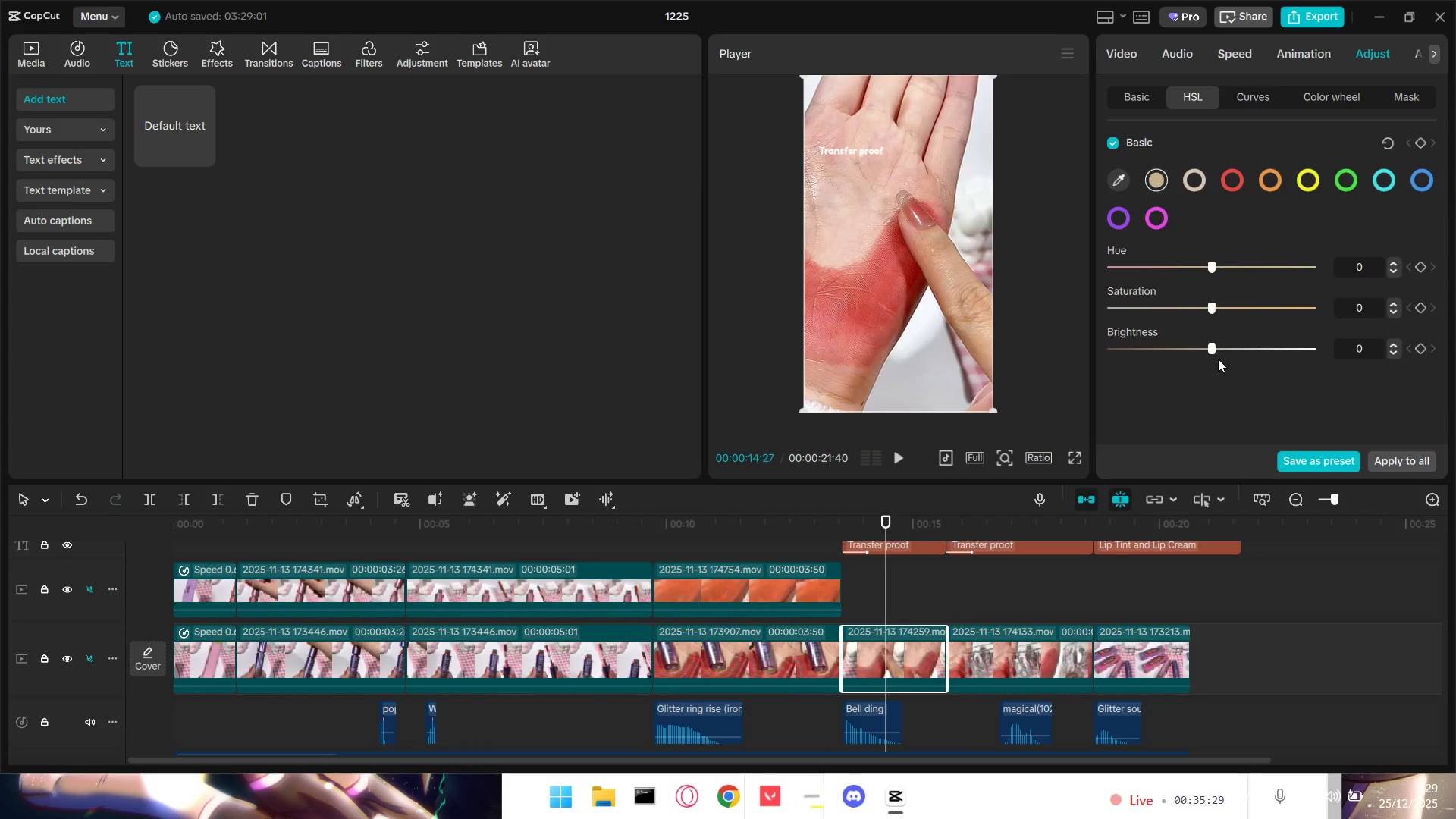 
left_click_drag(start_coordinate=[1214, 350], to_coordinate=[1244, 347])
 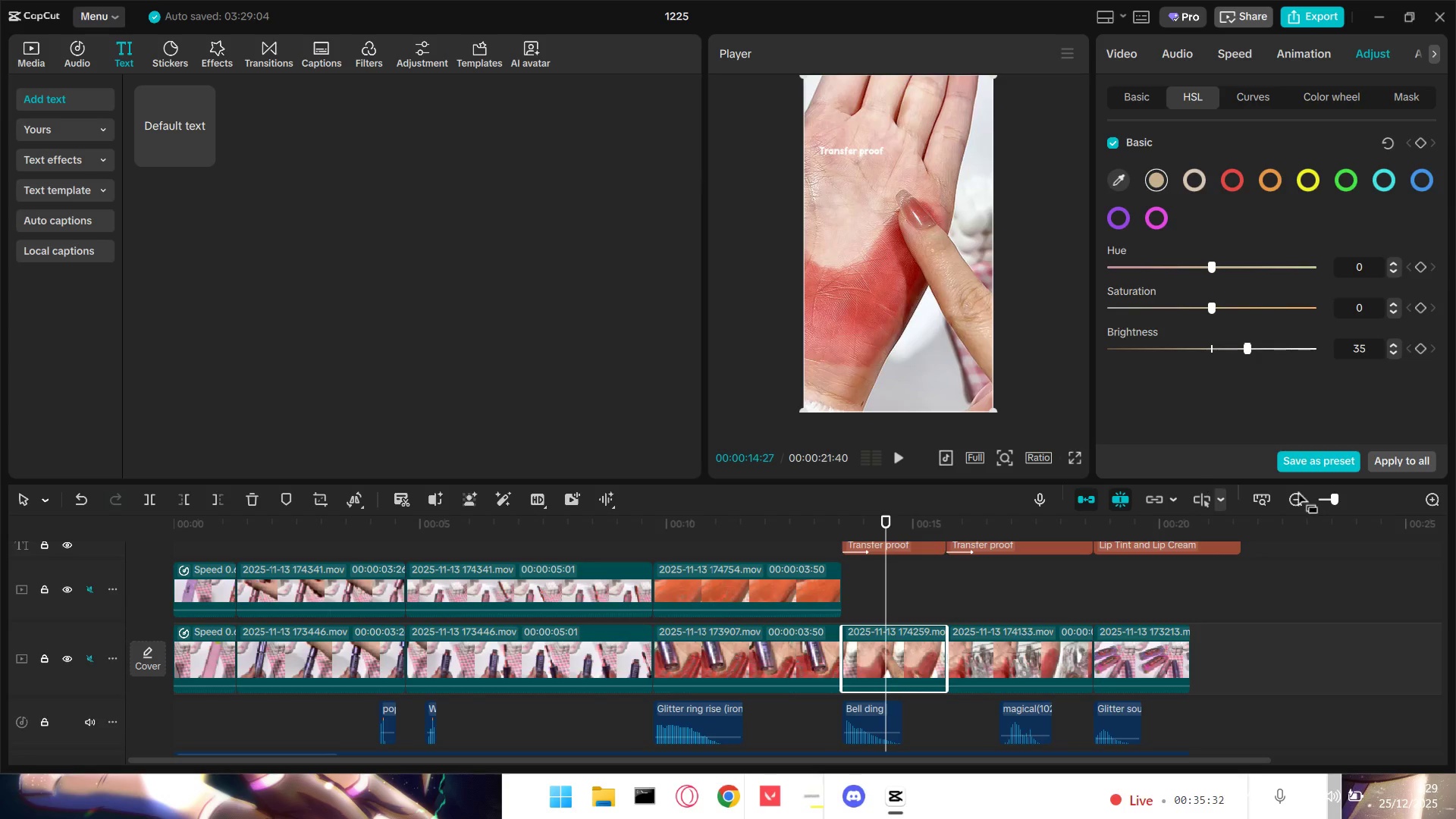 
left_click([1392, 463])
 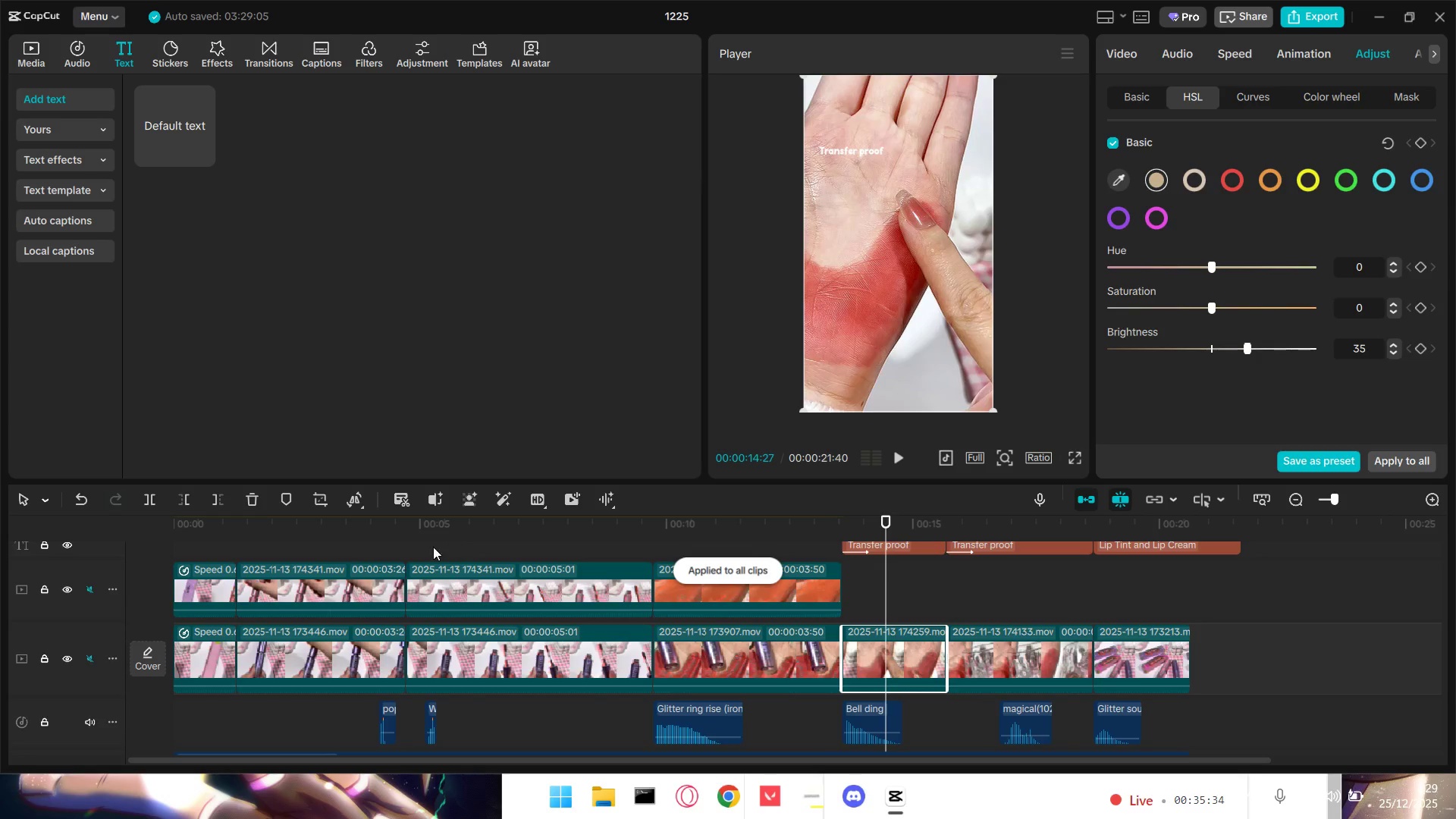 
left_click_drag(start_coordinate=[432, 546], to_coordinate=[0, 545])
 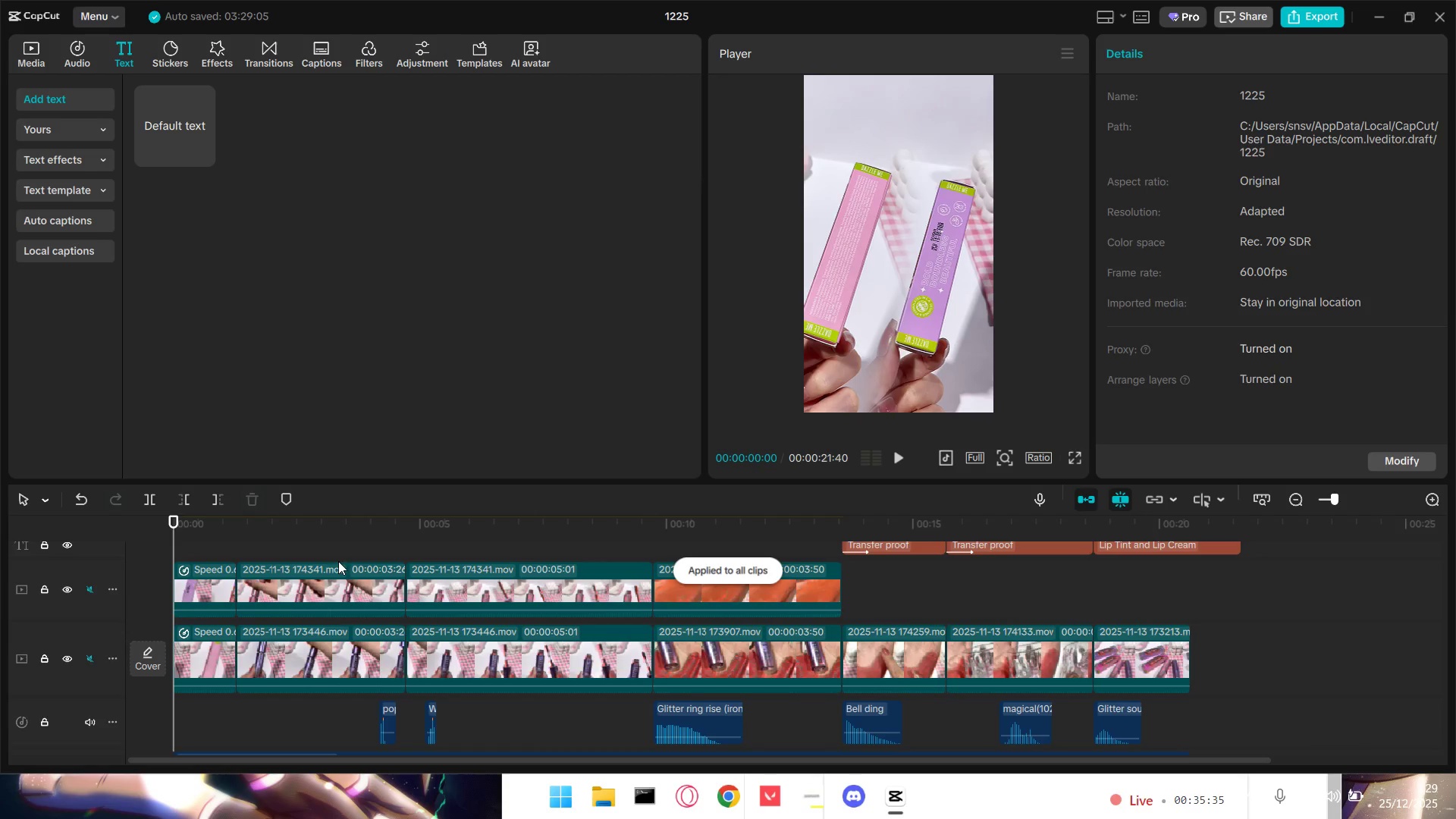 
key(Space)
 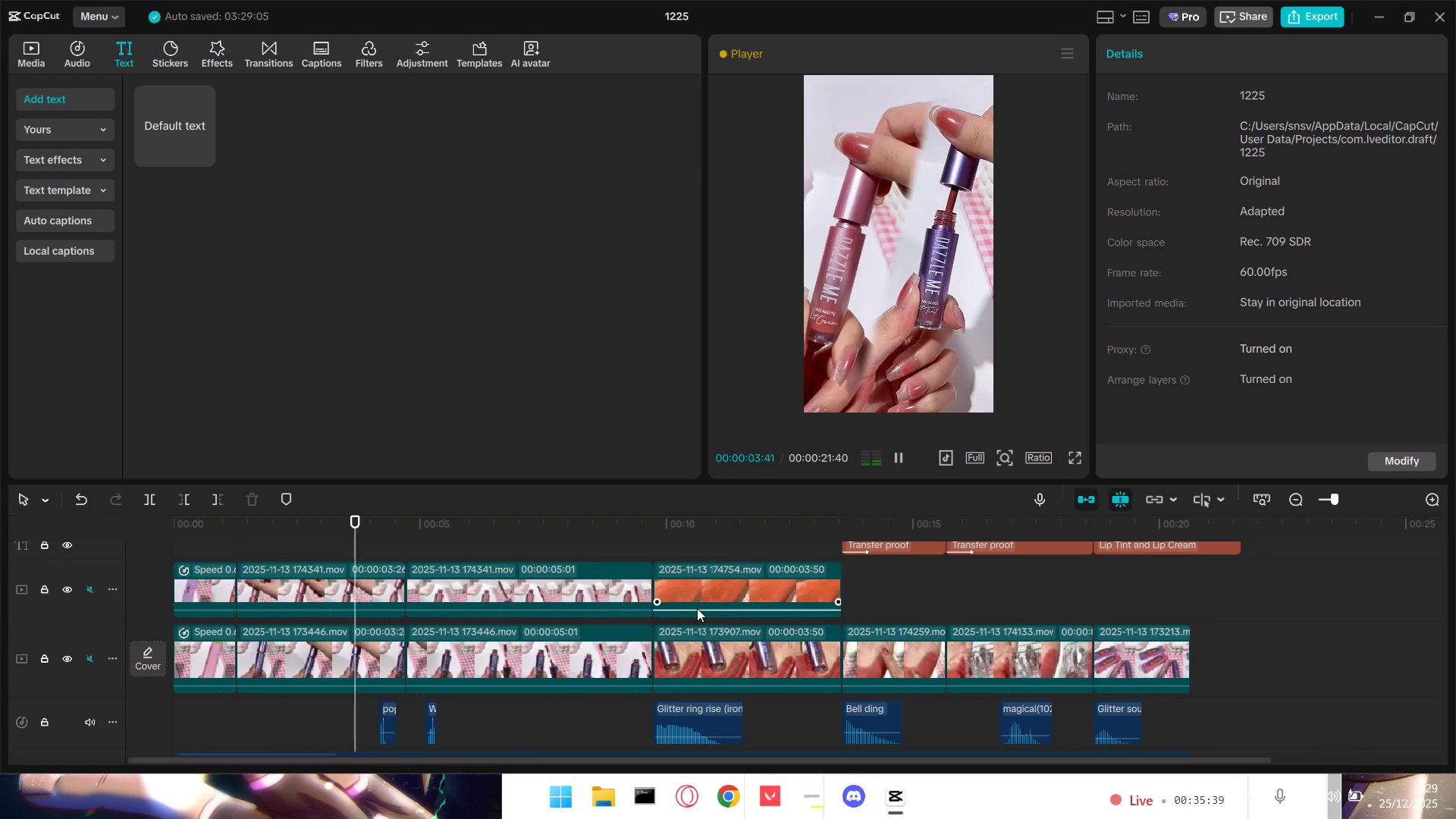 
wait(5.33)
 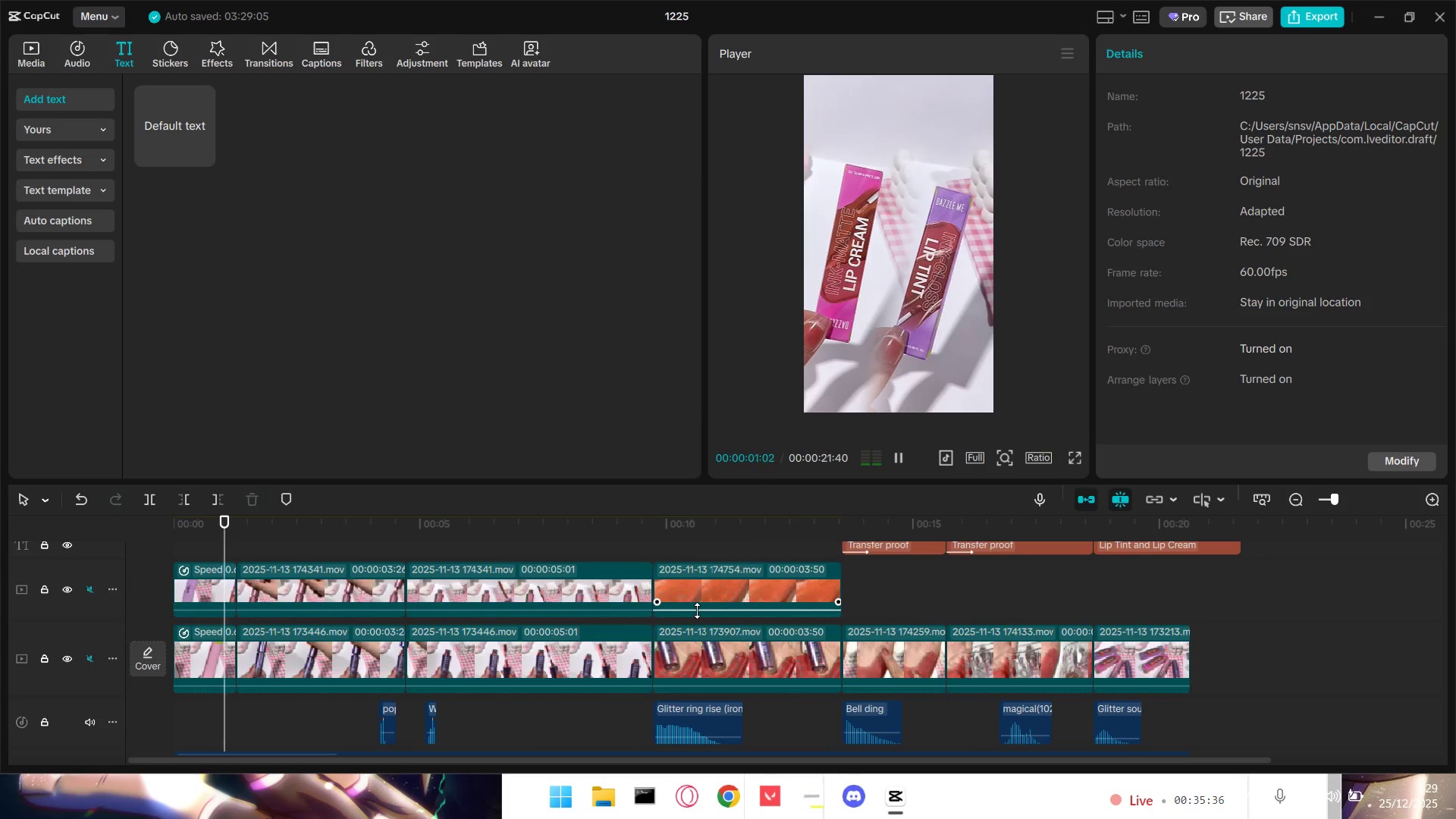 
key(Space)
 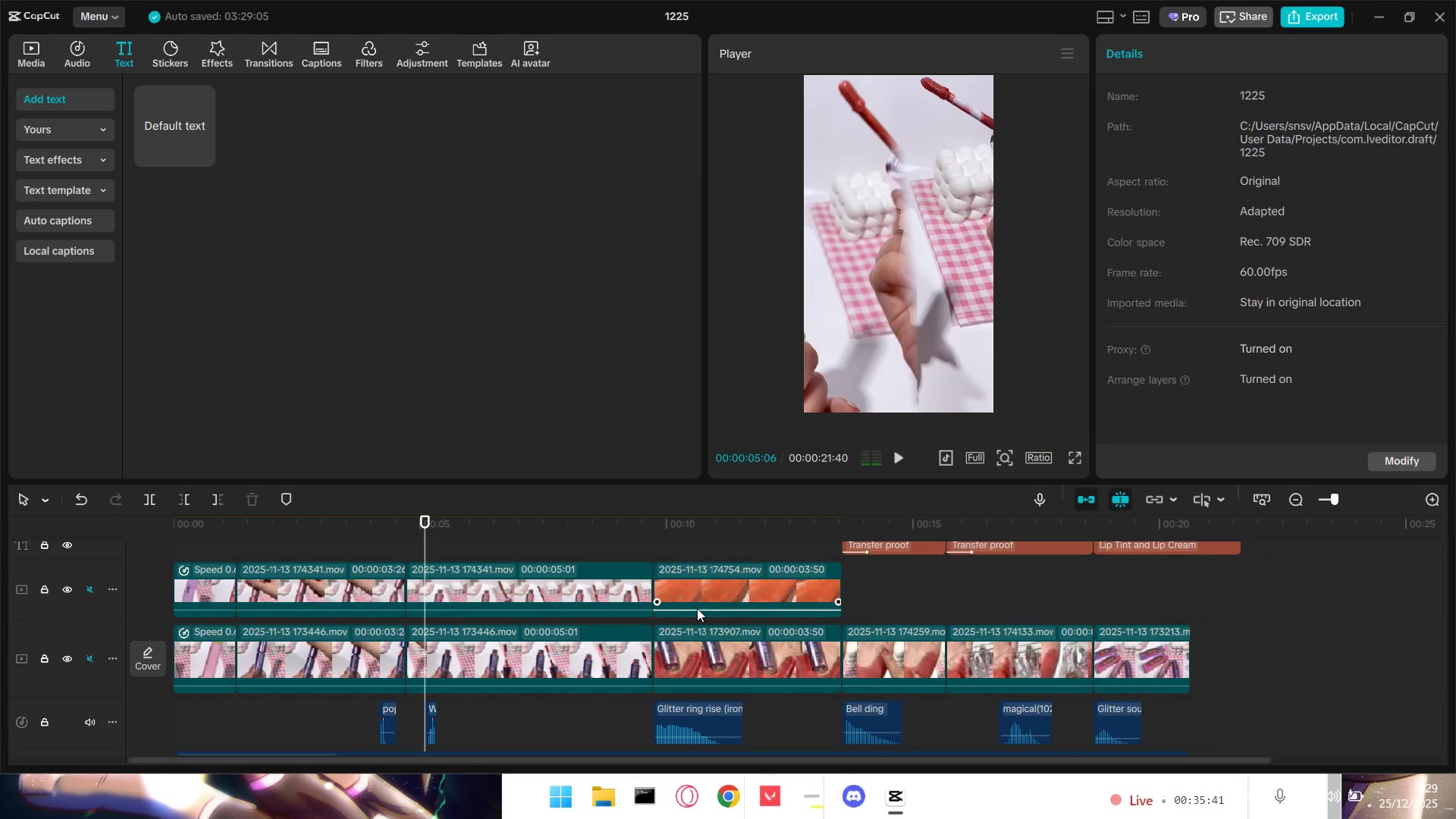 
key(Space)
 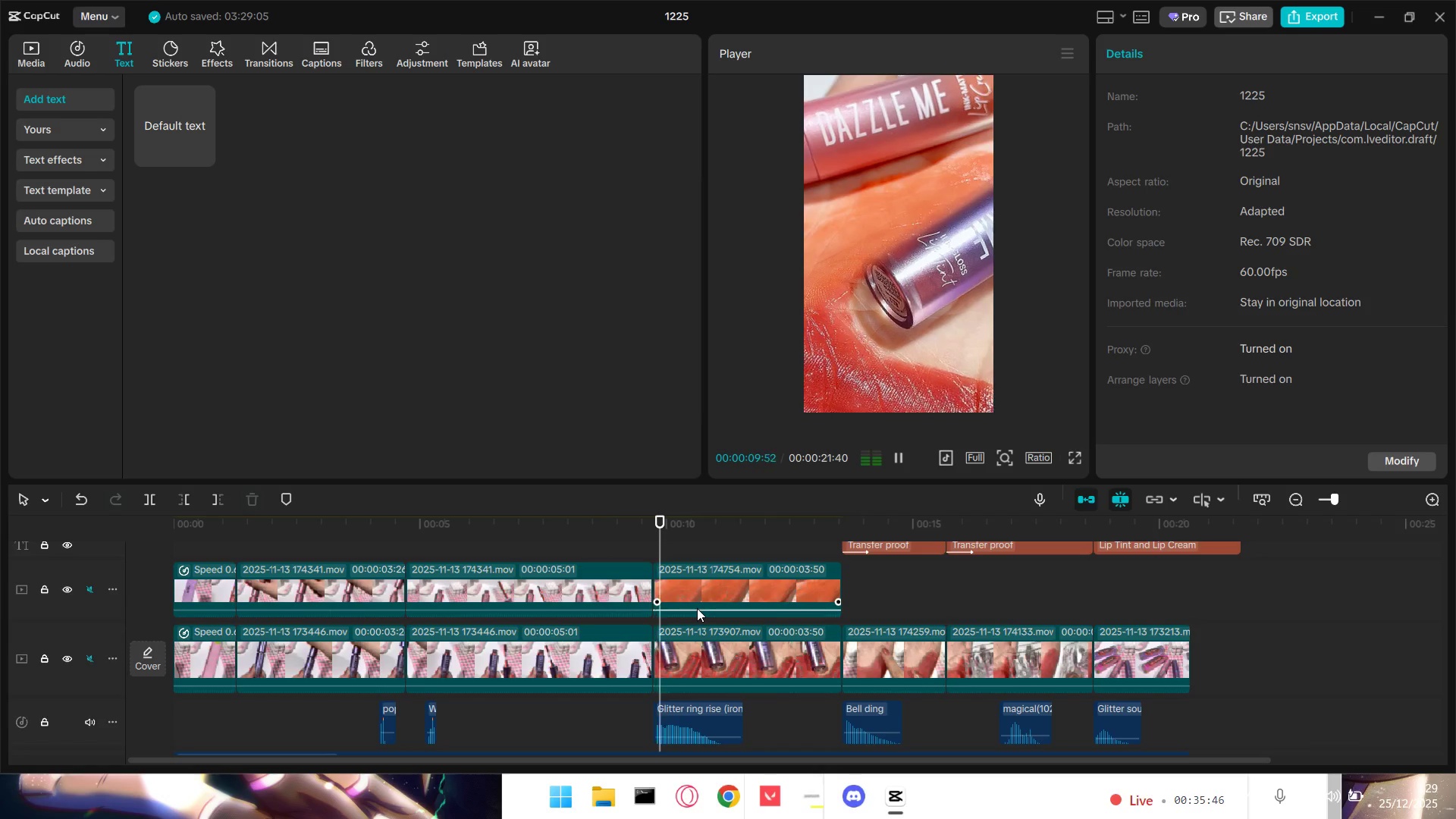 
wait(6.53)
 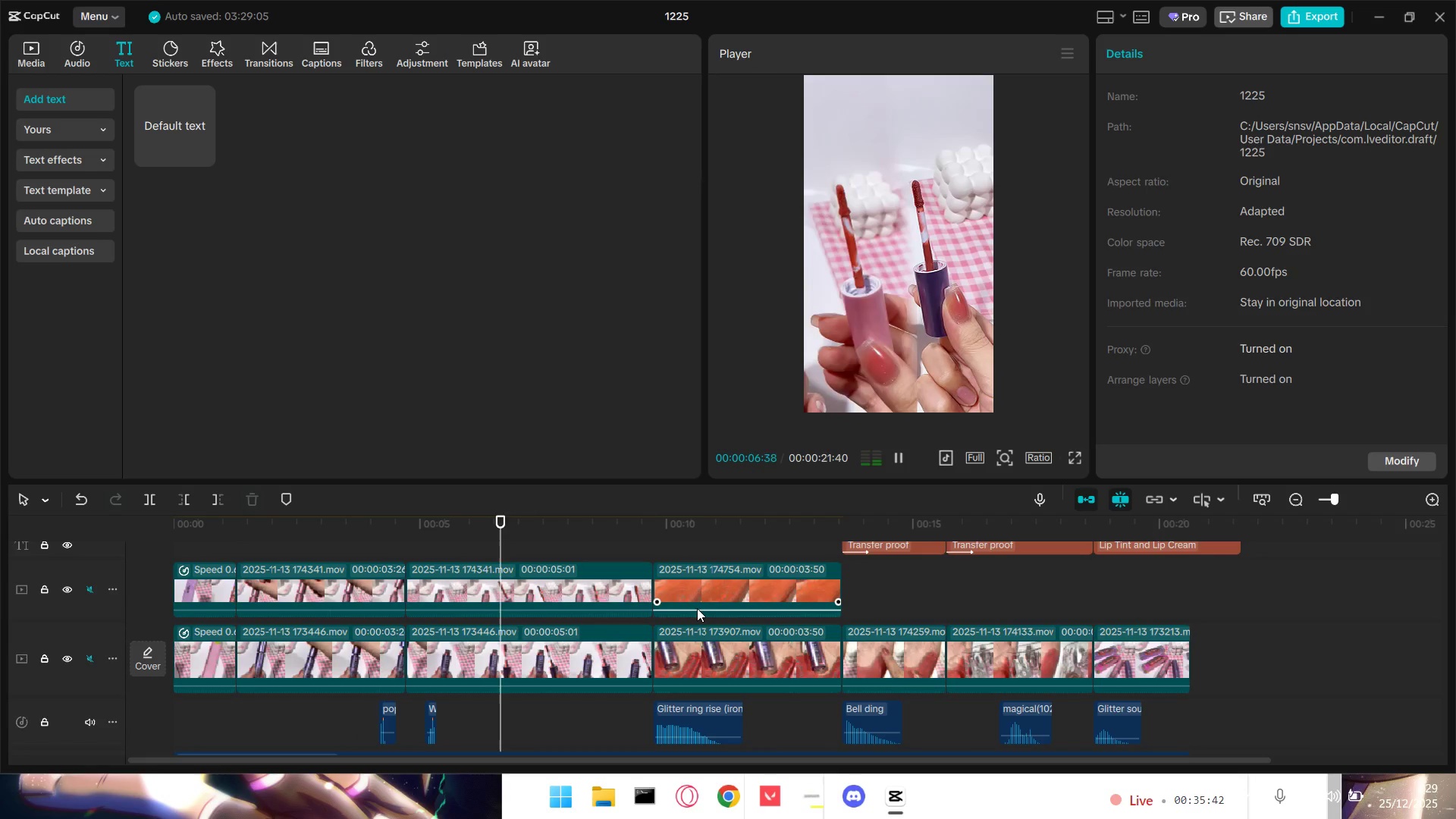 
left_click([1072, 457])
 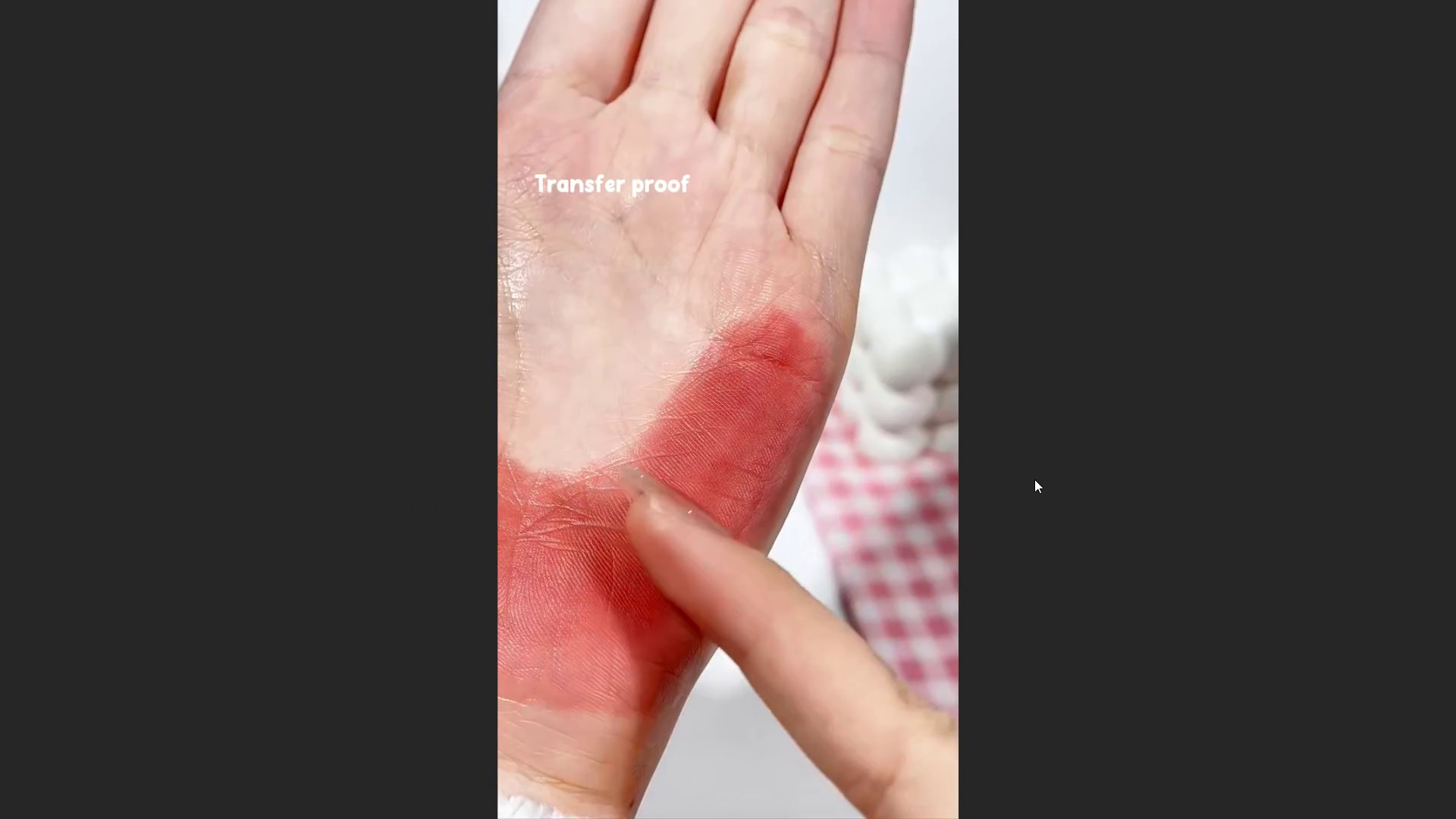 
wait(8.8)
 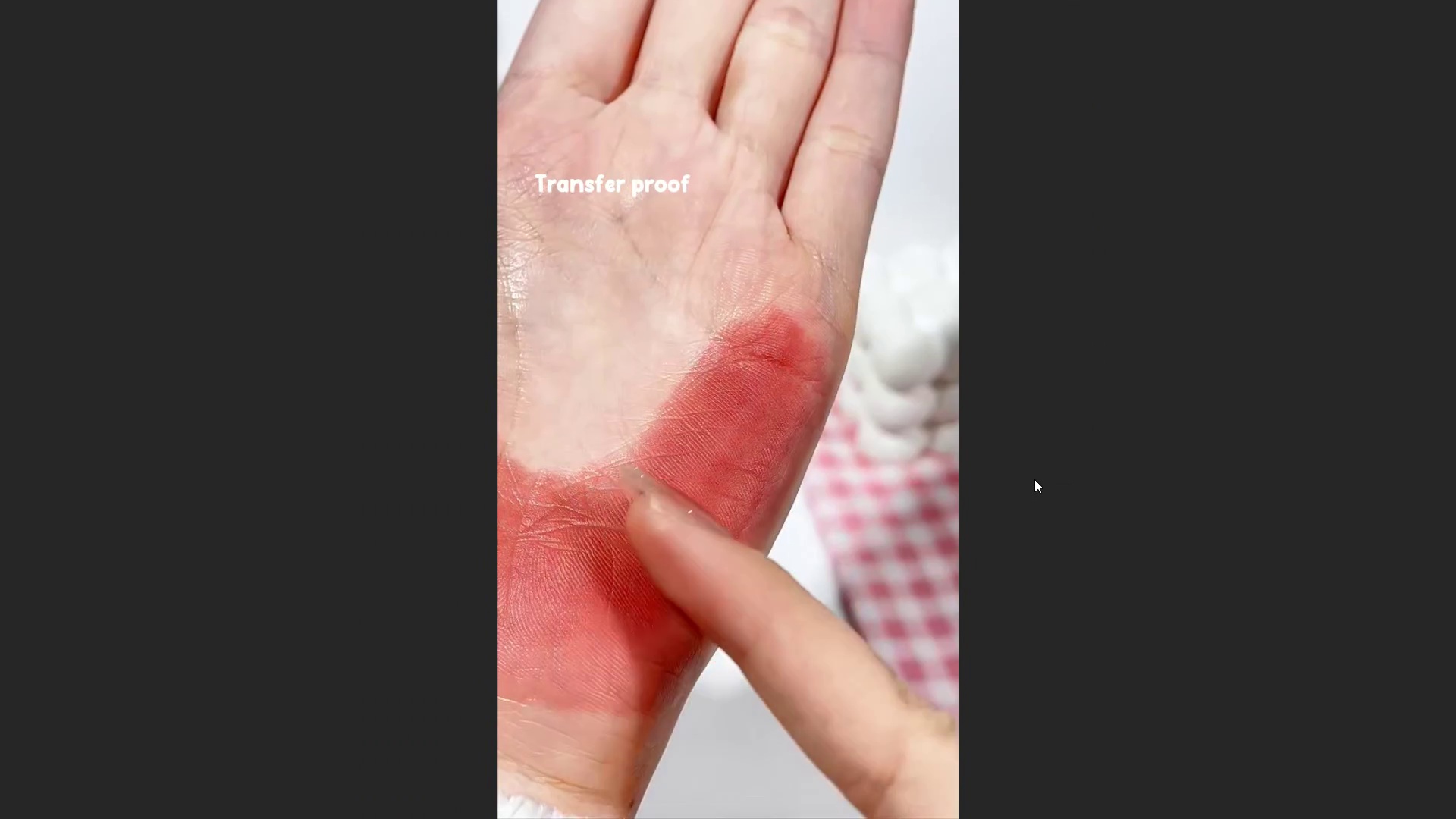 
key(Space)
 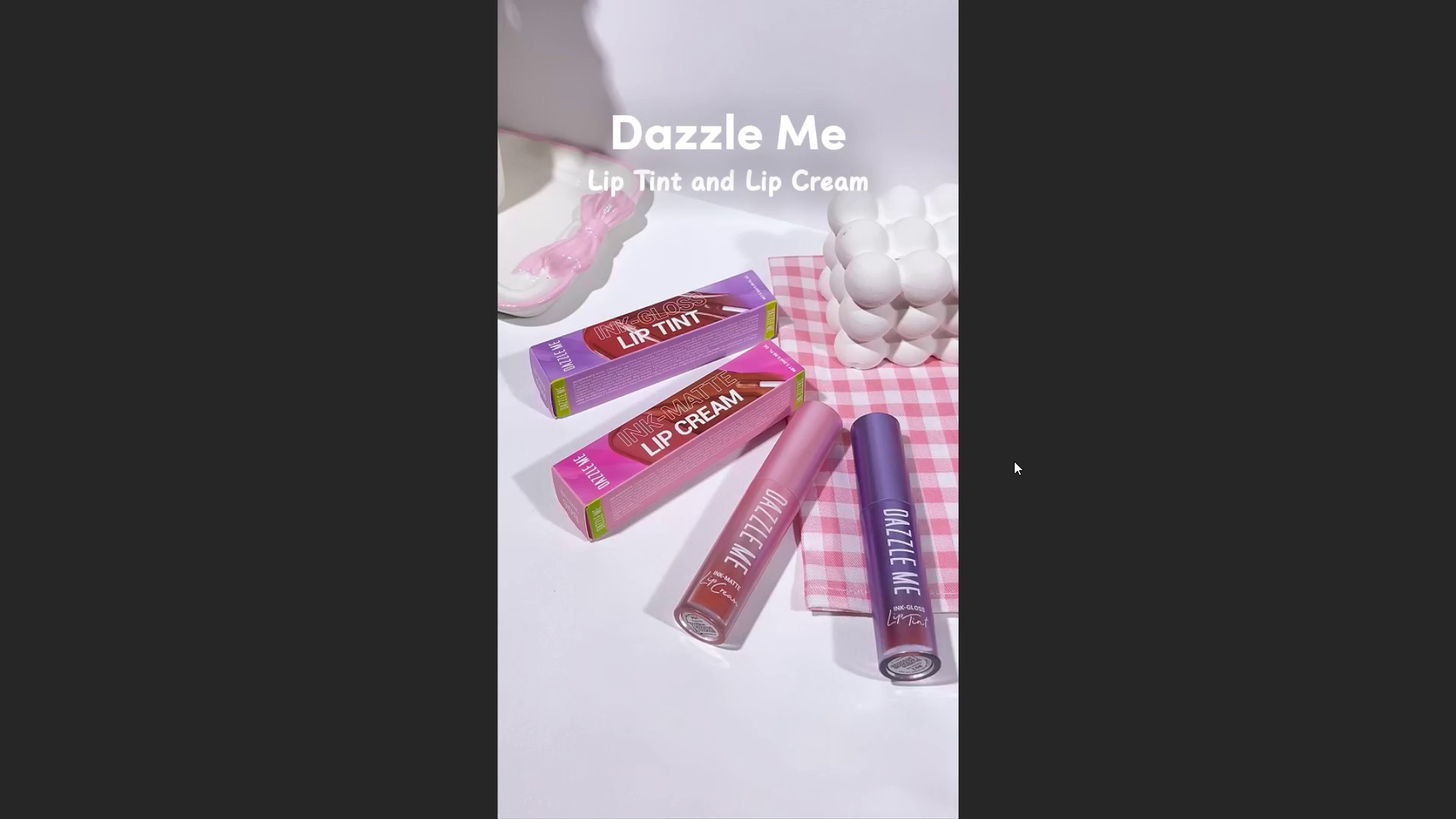 
key(Escape)
 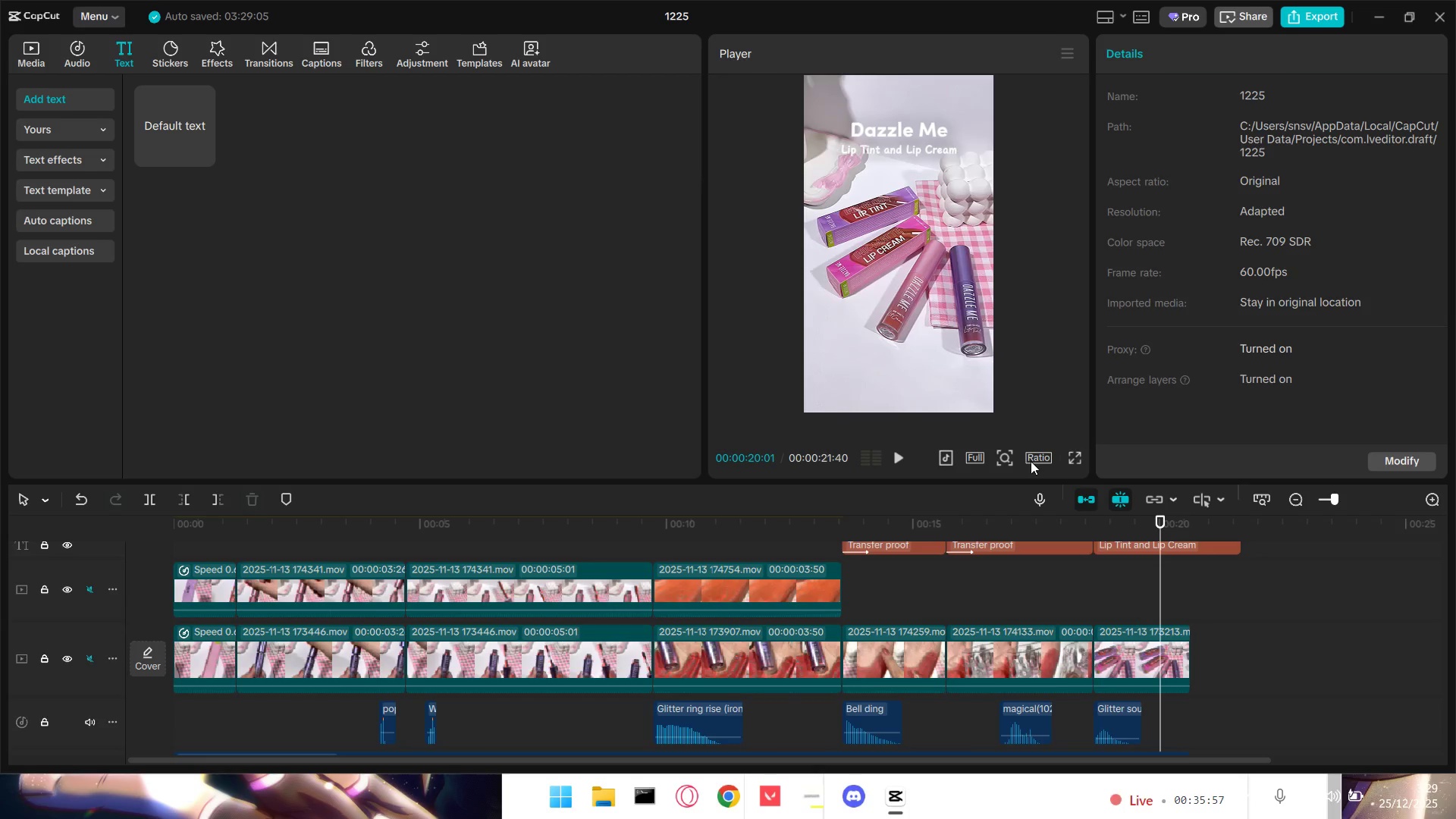 
key(Space)
 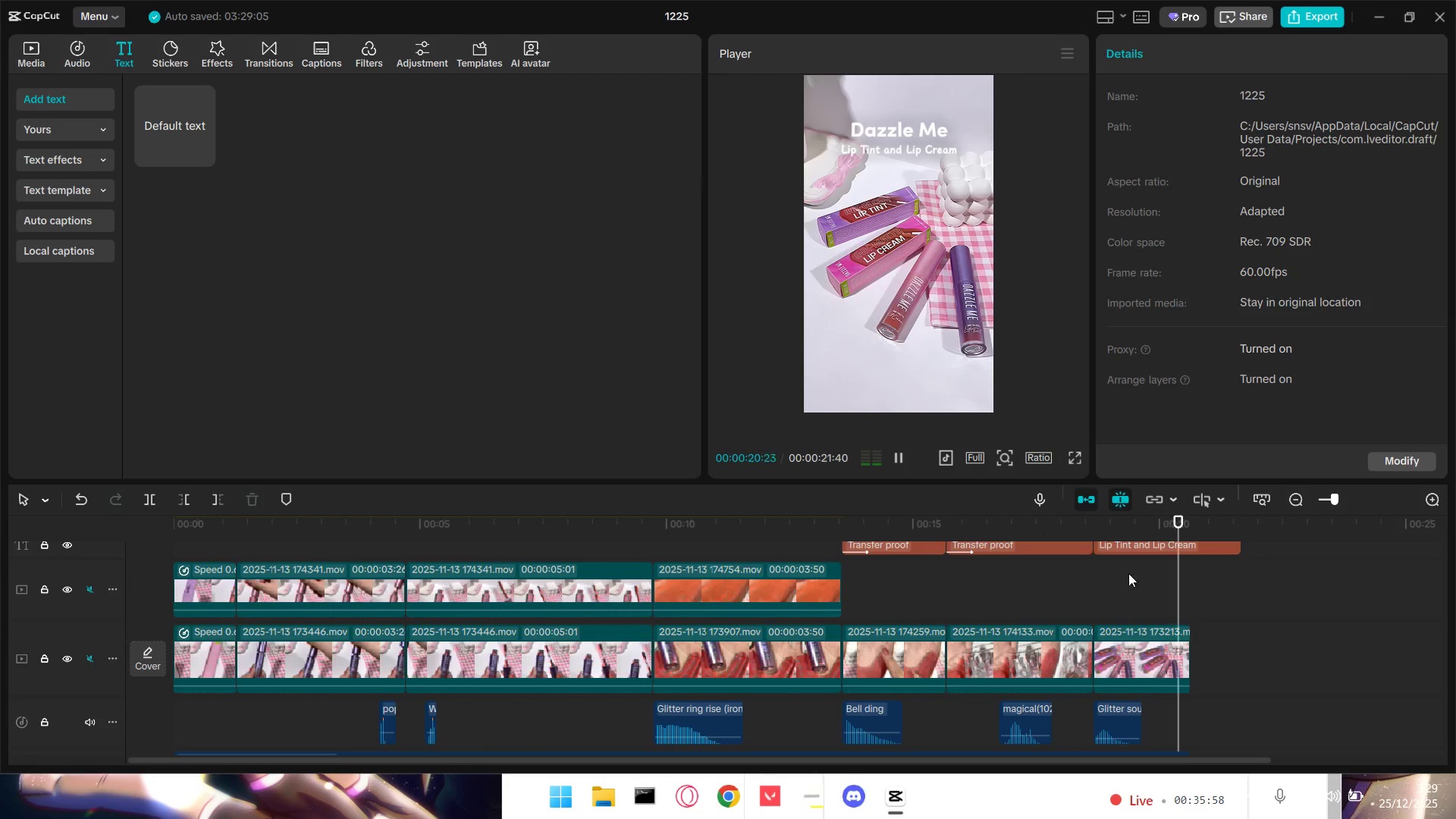 
key(Space)
 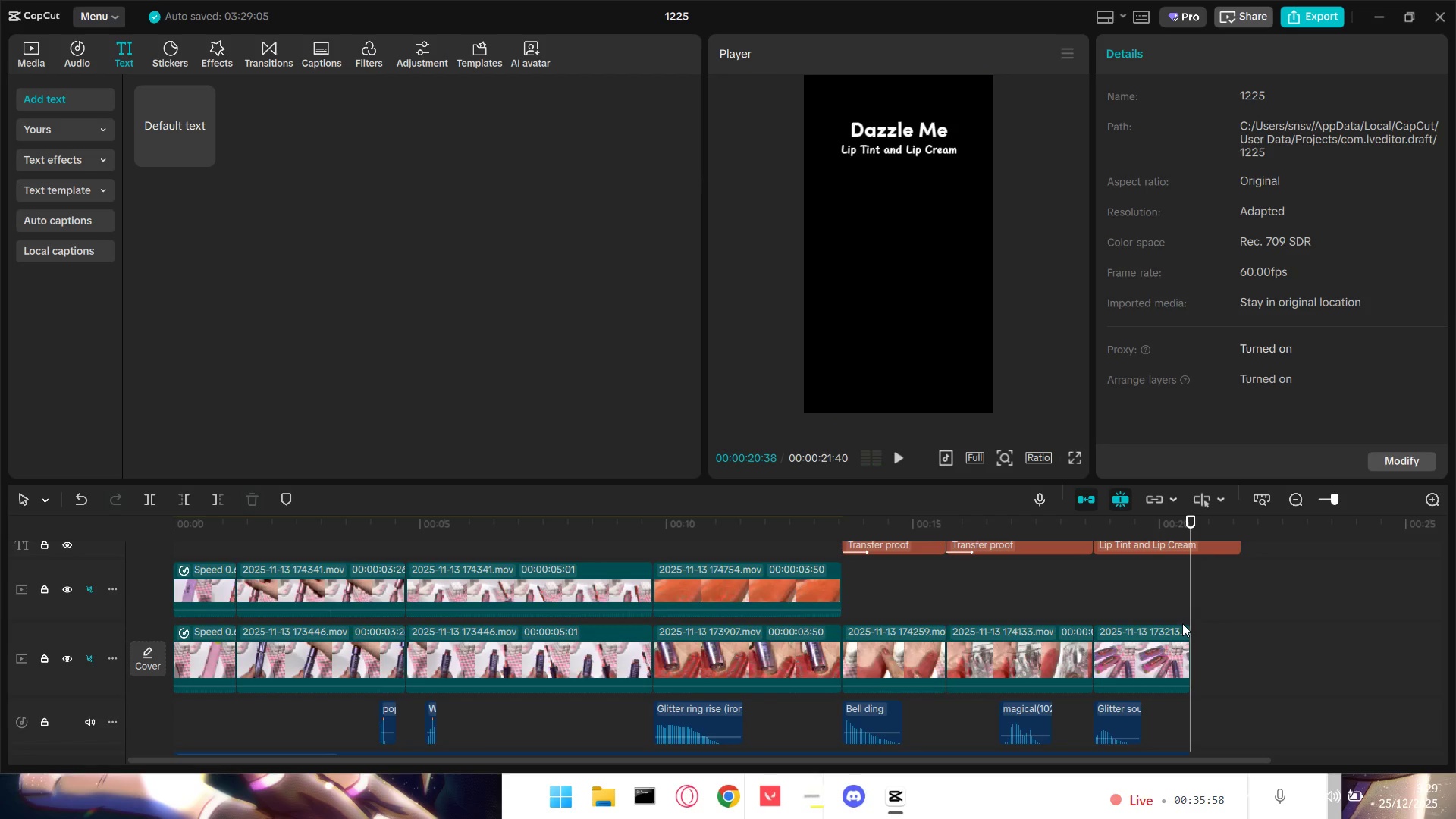 
key(Space)
 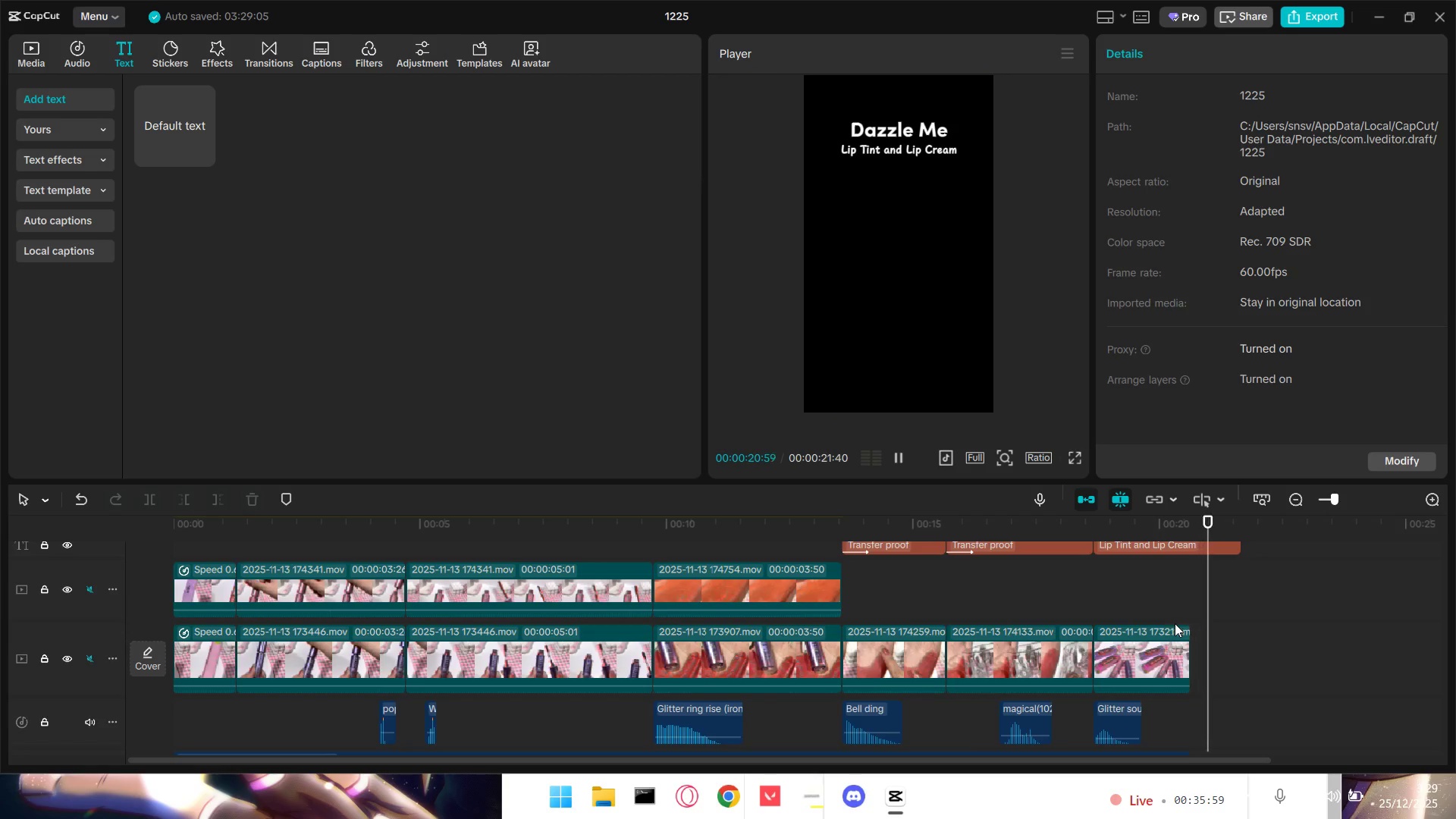 
key(Space)
 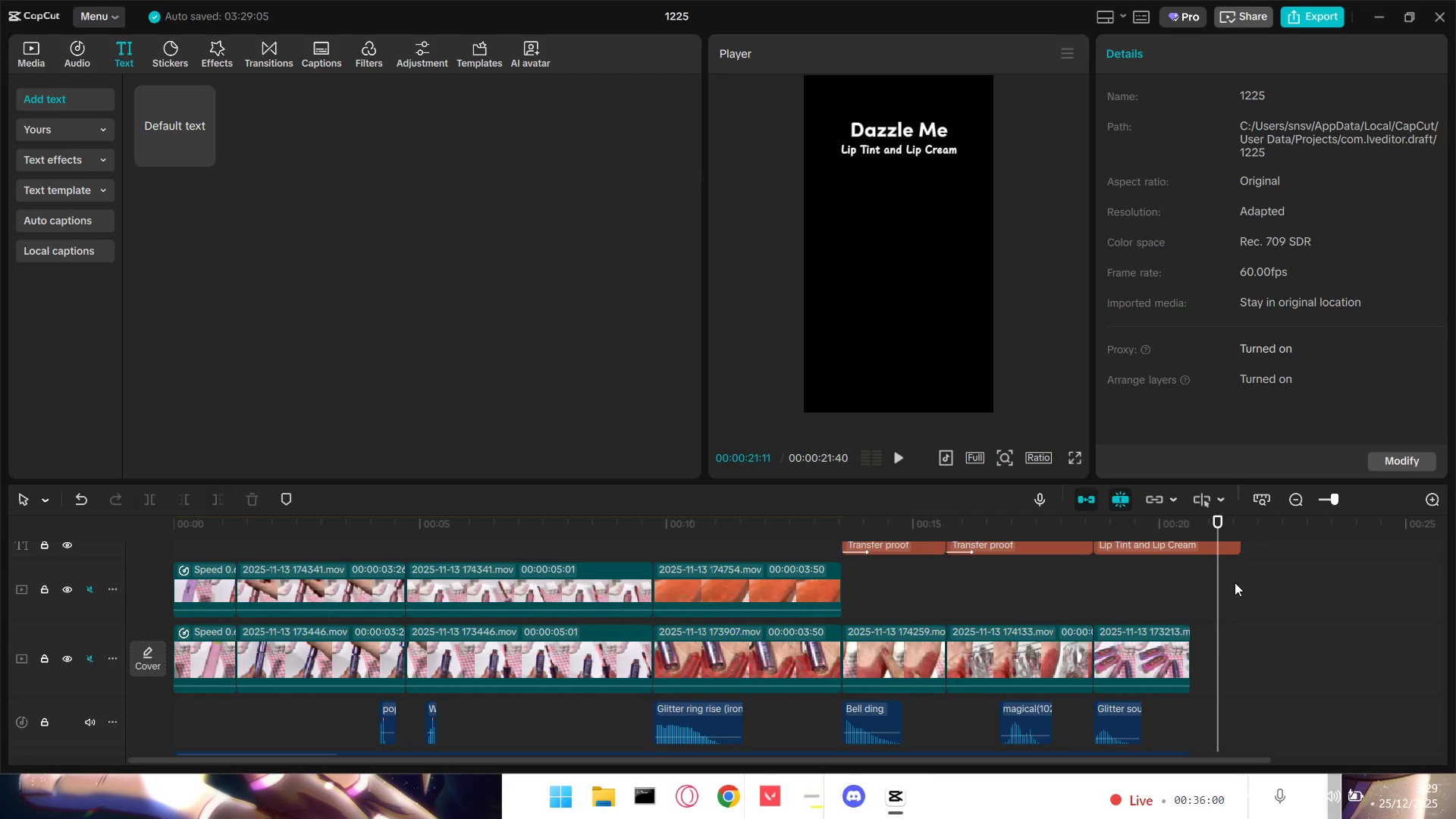 
scroll: coordinate [1222, 648], scroll_direction: up, amount: 3.0
 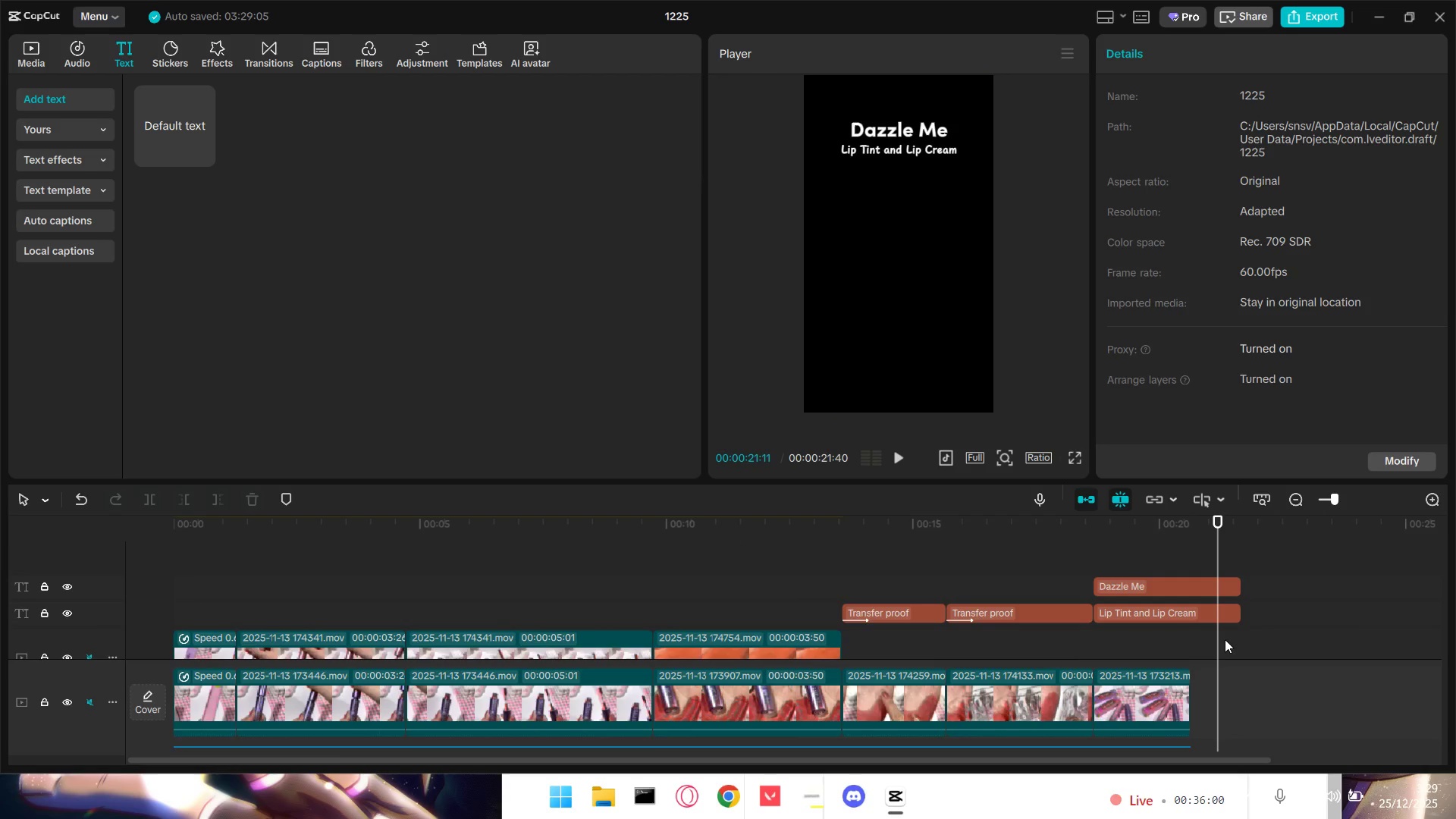 
scroll: coordinate [1225, 639], scroll_direction: down, amount: 2.0
 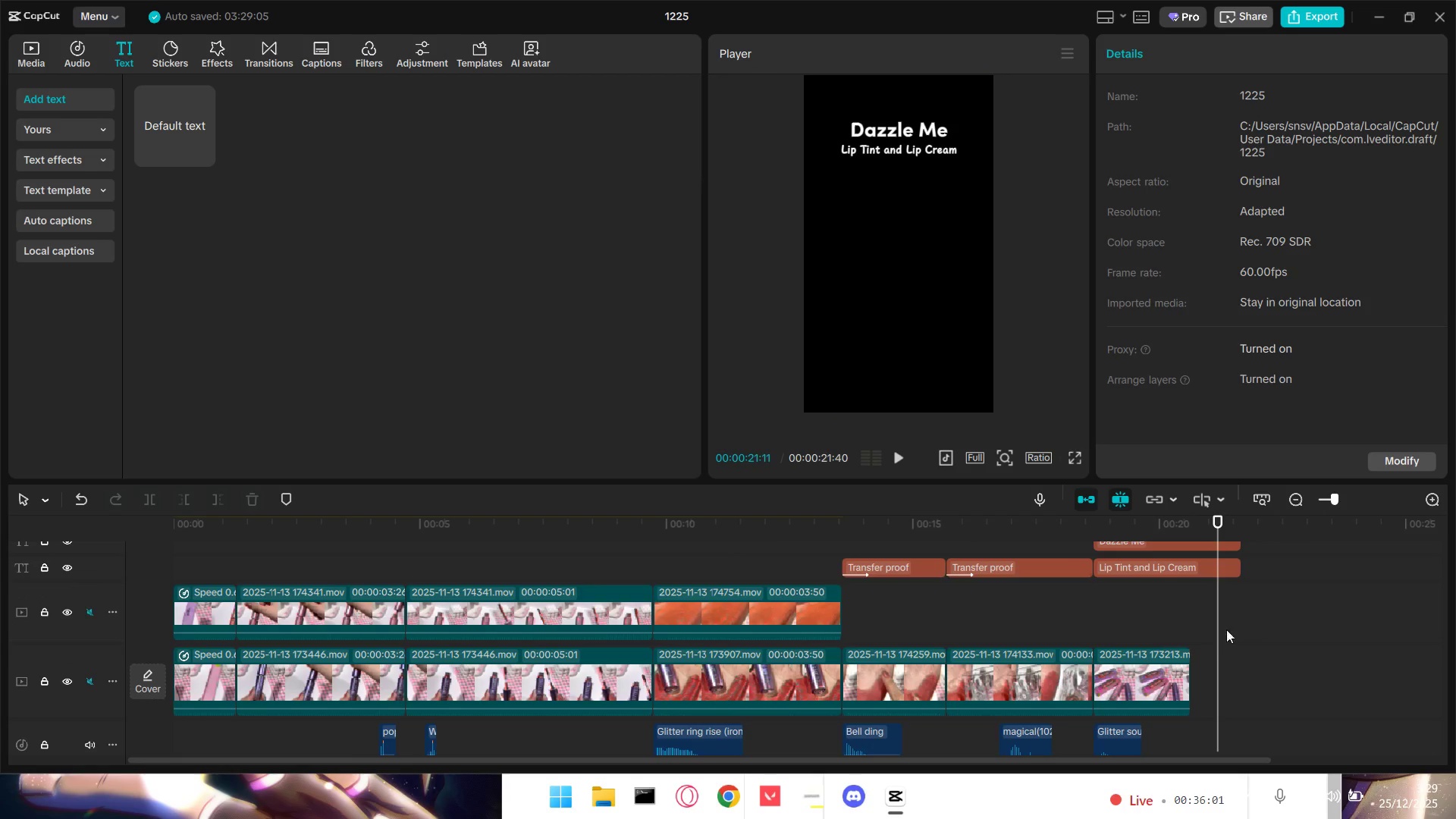 
scroll: coordinate [1236, 623], scroll_direction: up, amount: 1.0
 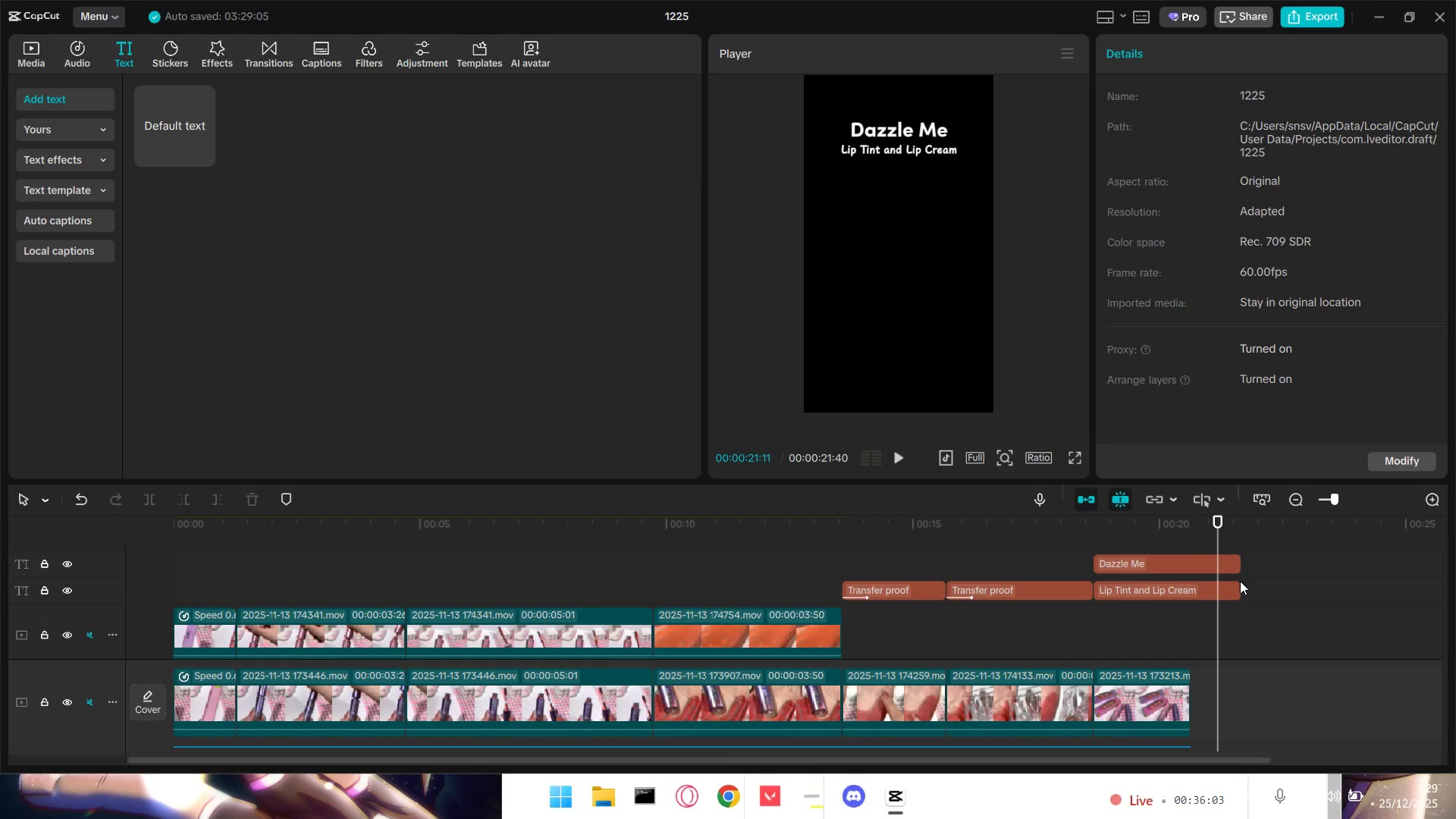 
left_click_drag(start_coordinate=[1238, 583], to_coordinate=[1190, 588])
 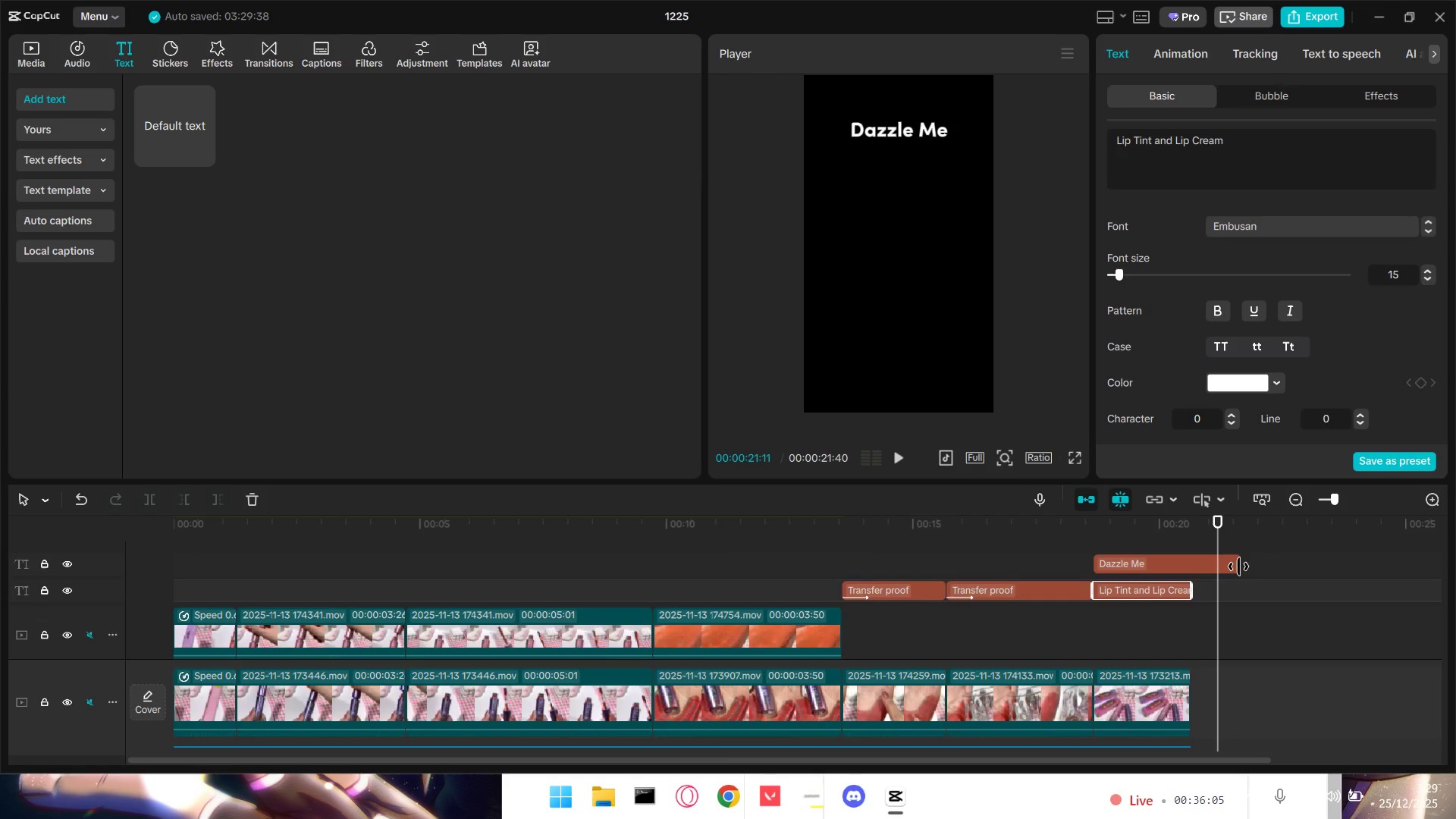 
left_click_drag(start_coordinate=[1238, 566], to_coordinate=[1188, 570])
 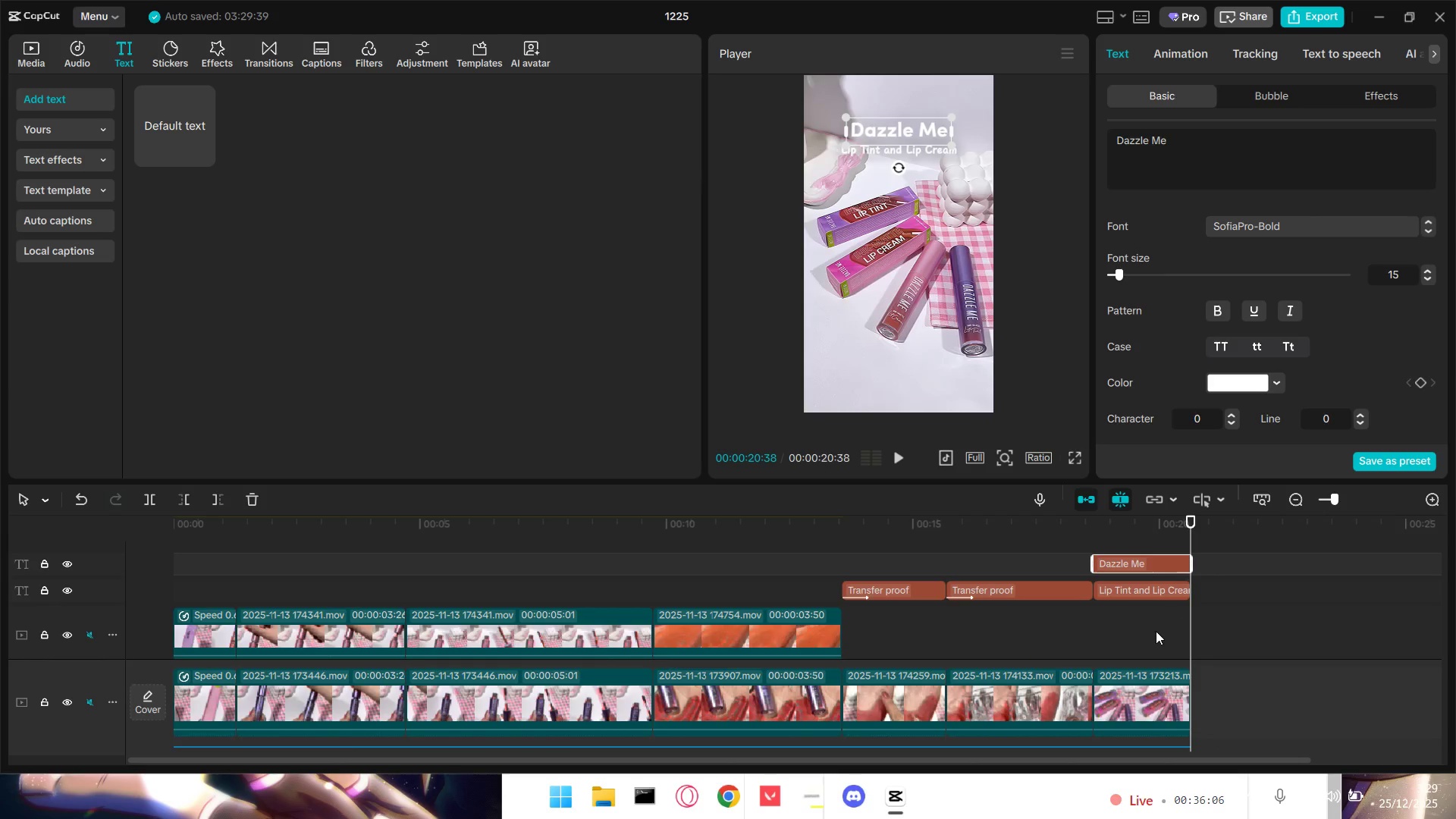 
scroll: coordinate [1158, 638], scroll_direction: down, amount: 3.0
 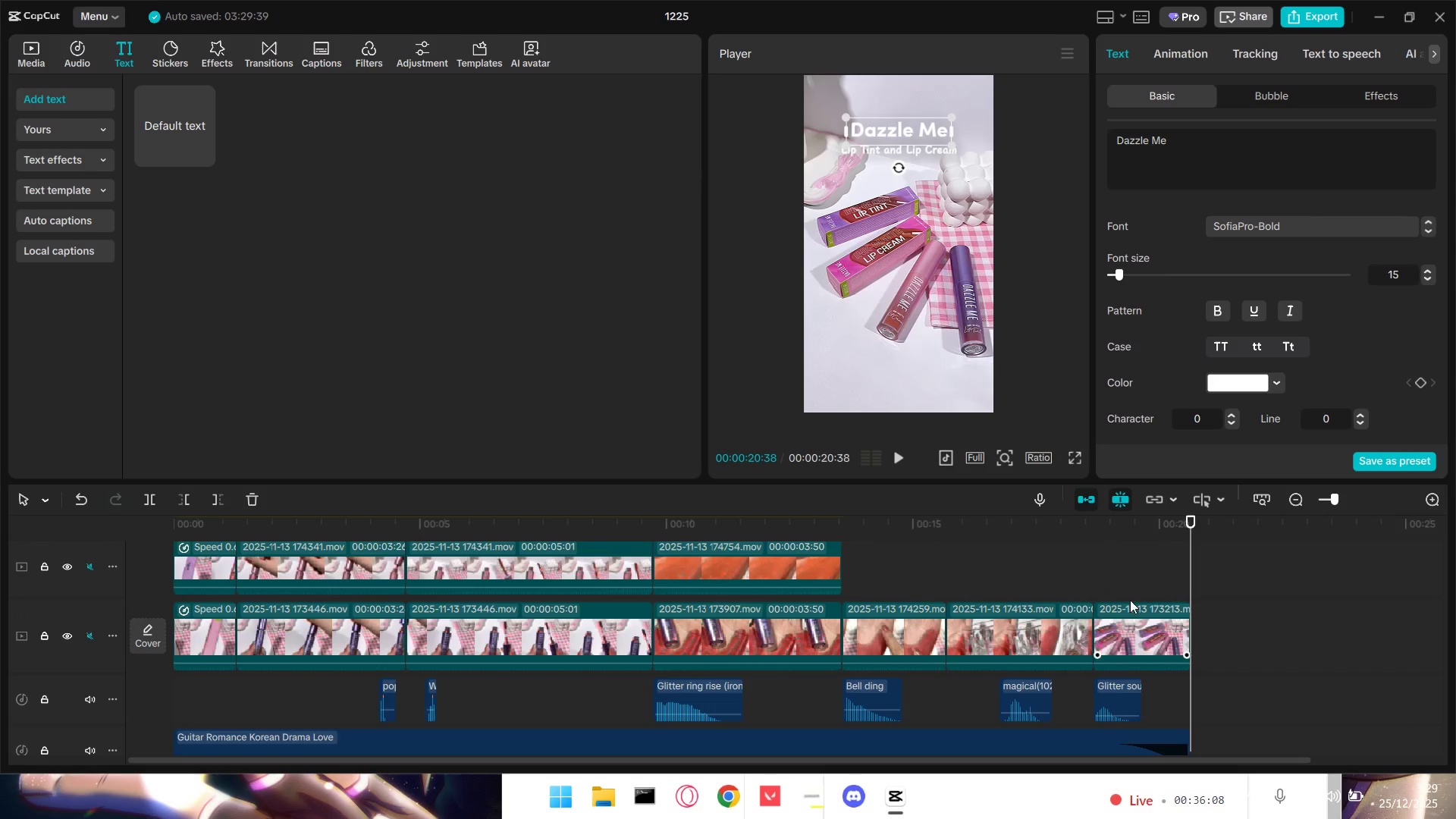 
left_click([1091, 581])
 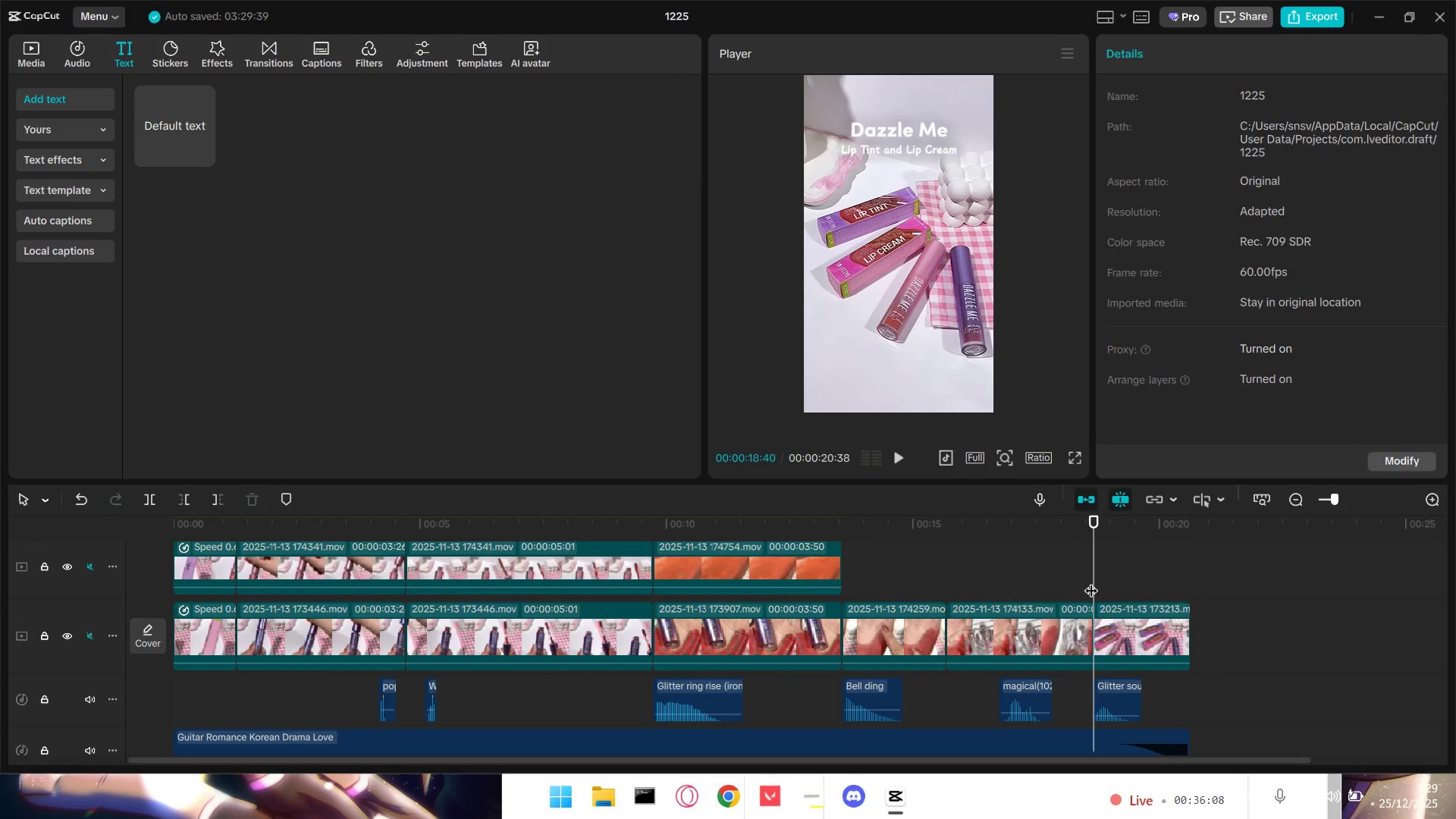 
key(Space)
 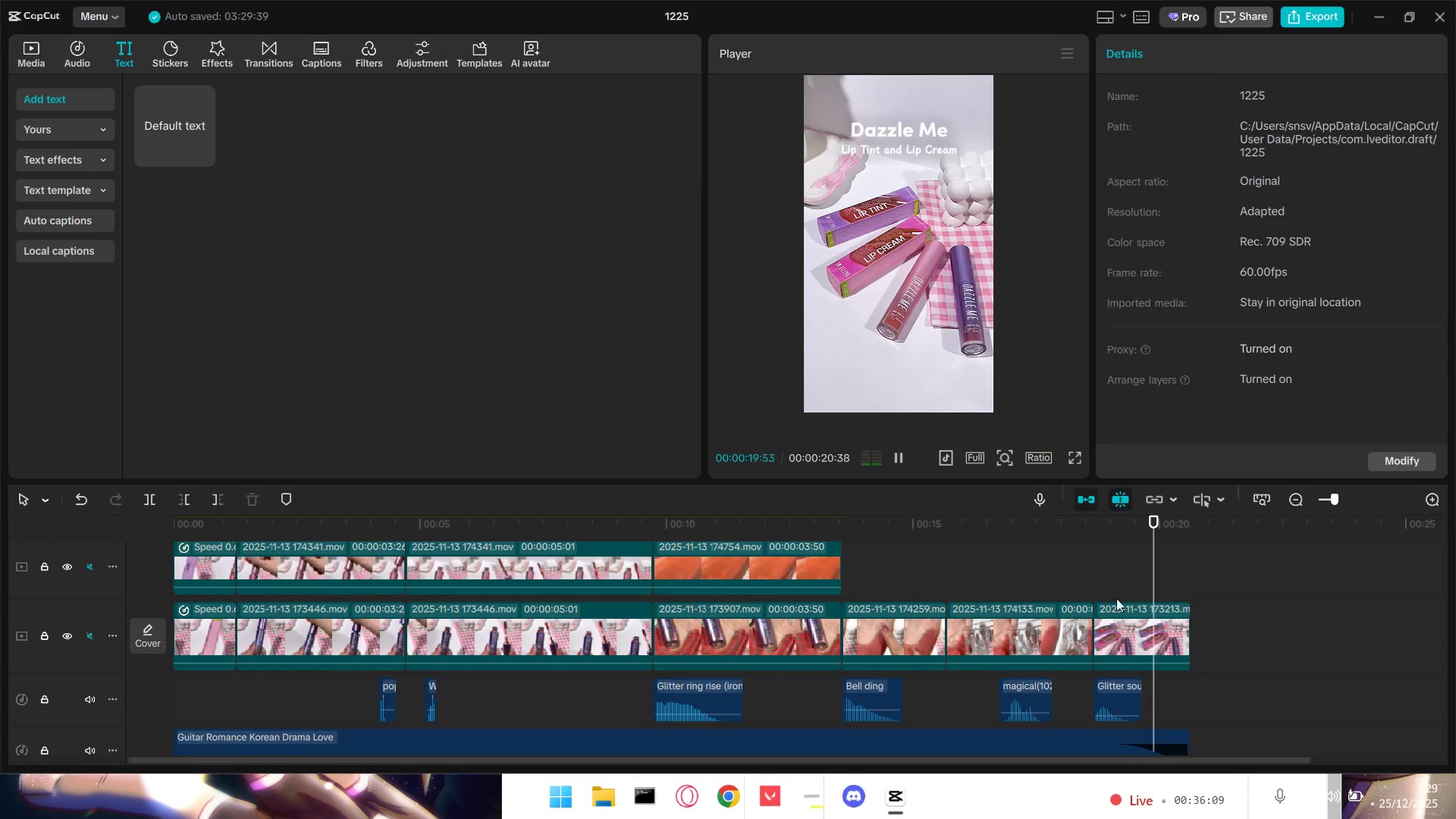 
key(Space)
 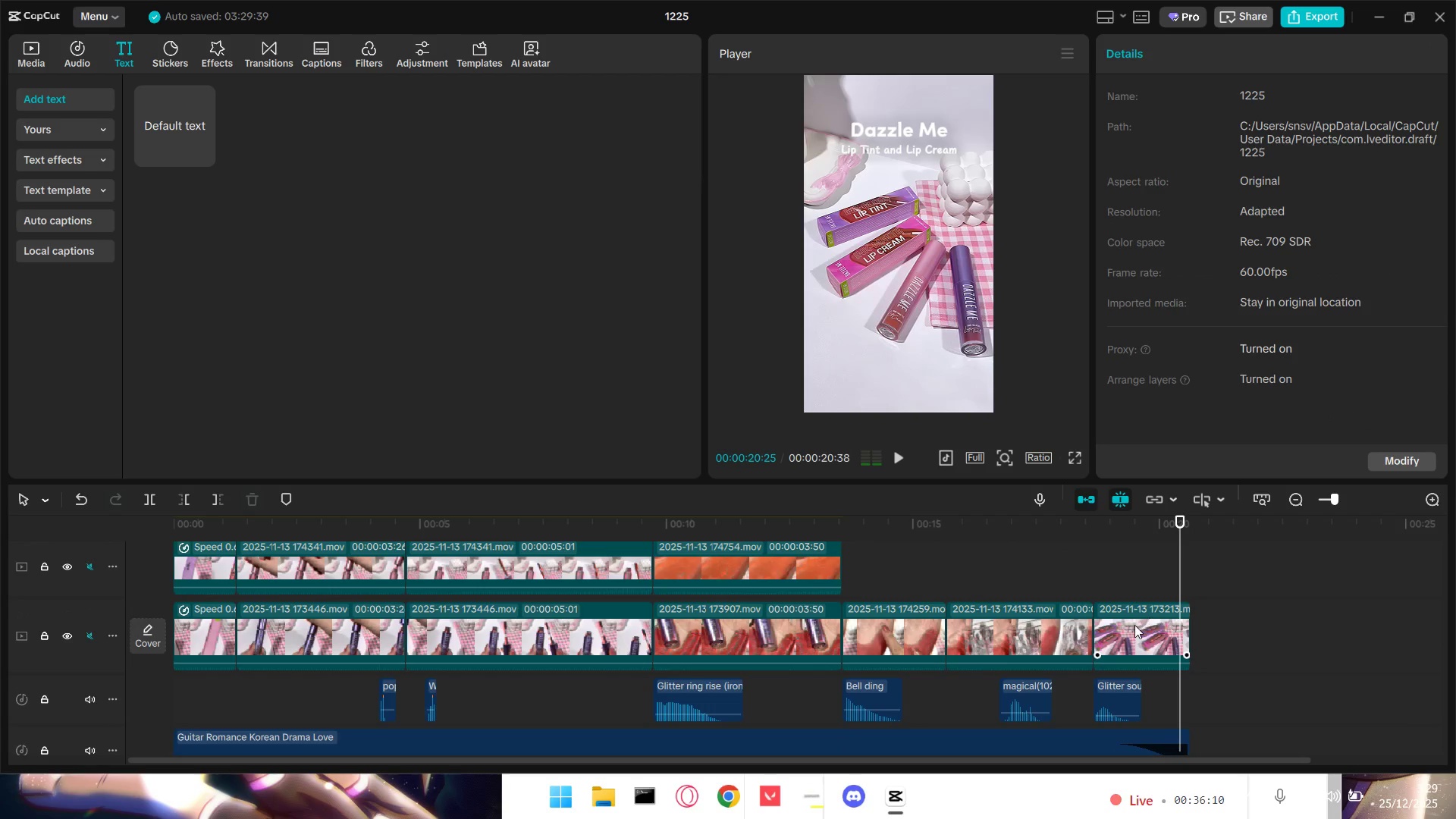 
left_click([1134, 626])
 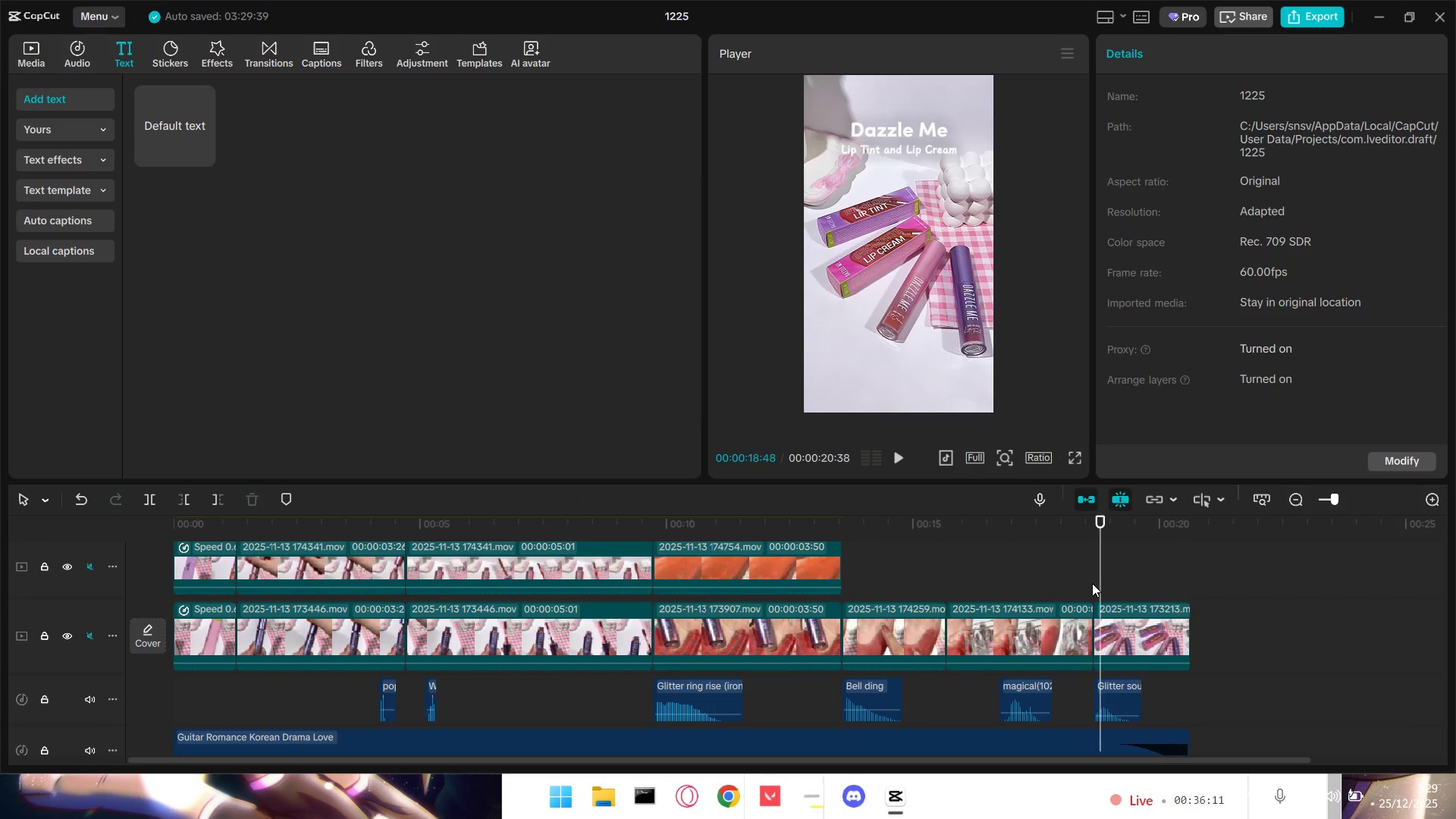 
left_click_drag(start_coordinate=[1091, 583], to_coordinate=[1087, 582])
 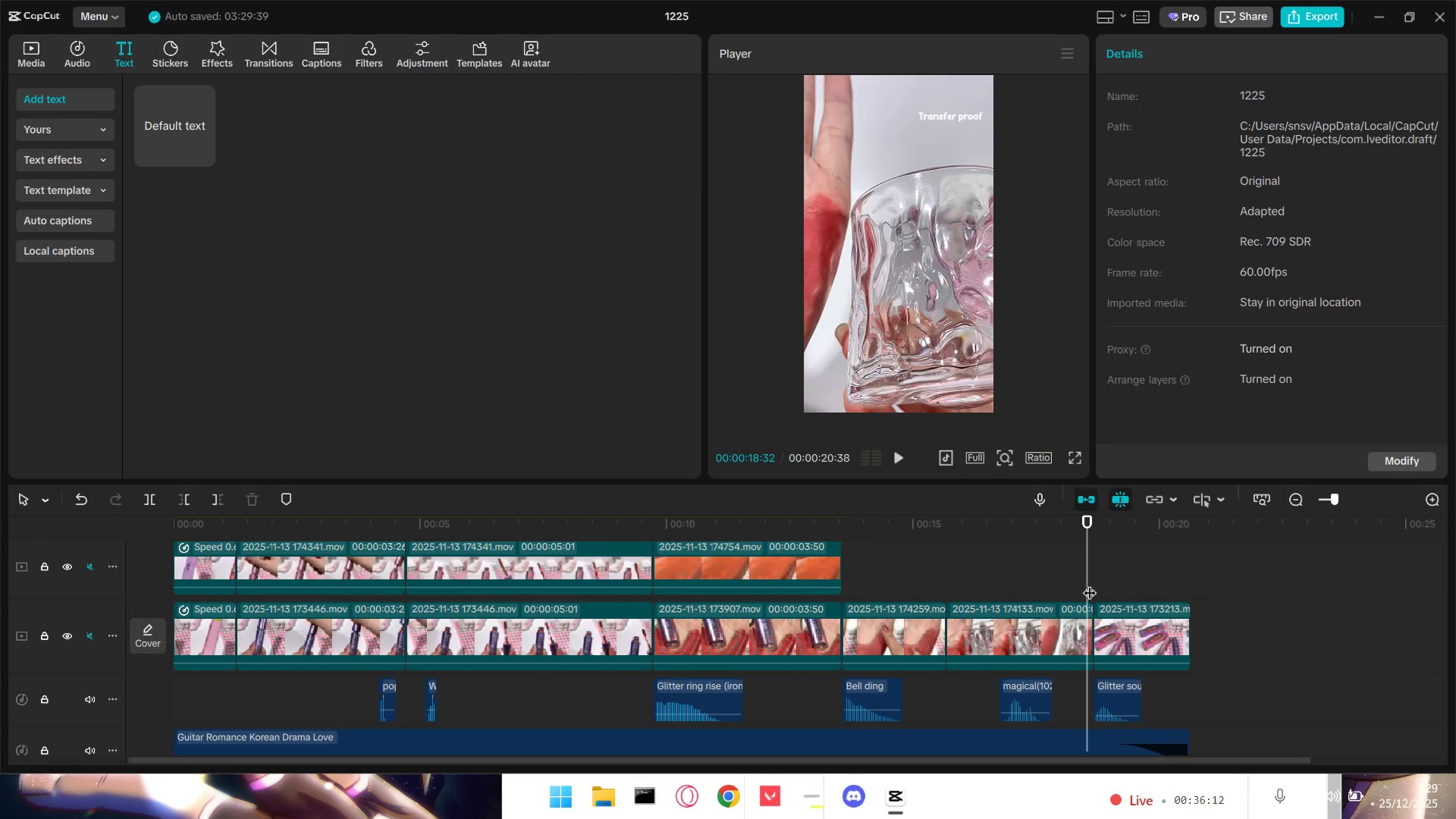 
left_click_drag(start_coordinate=[1090, 583], to_coordinate=[1094, 584])
 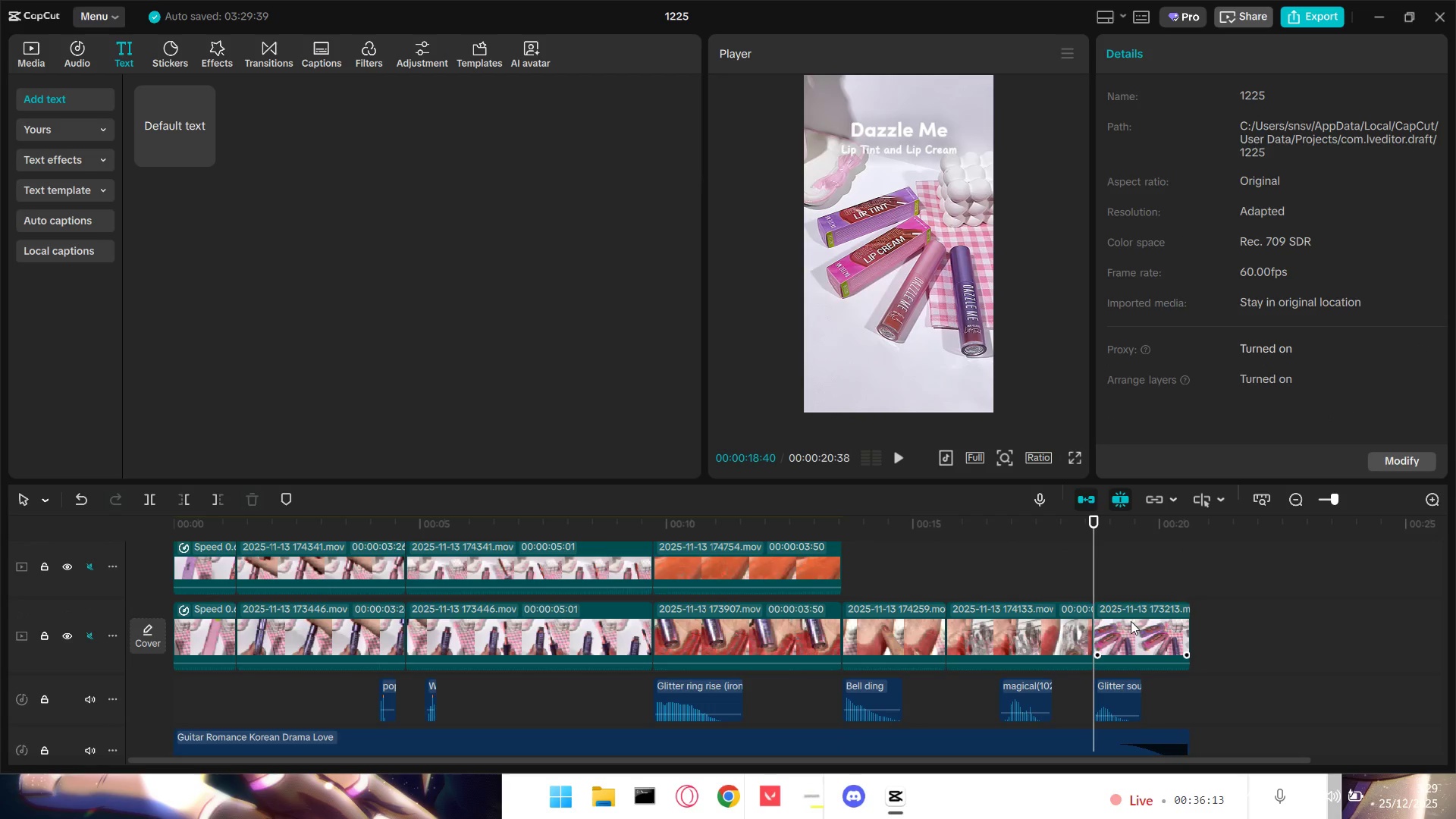 
double_click([1131, 621])
 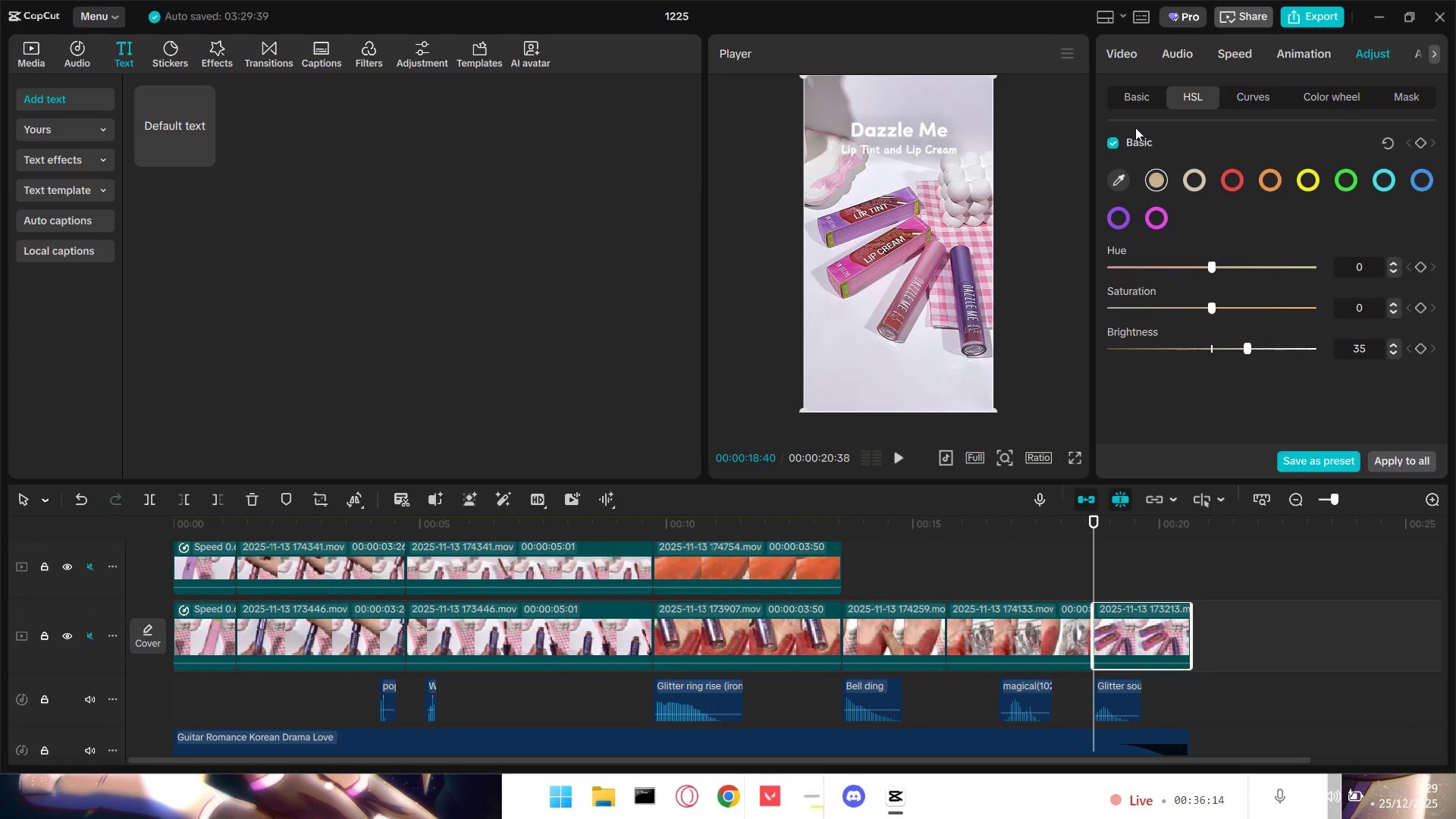 
left_click([1138, 103])
 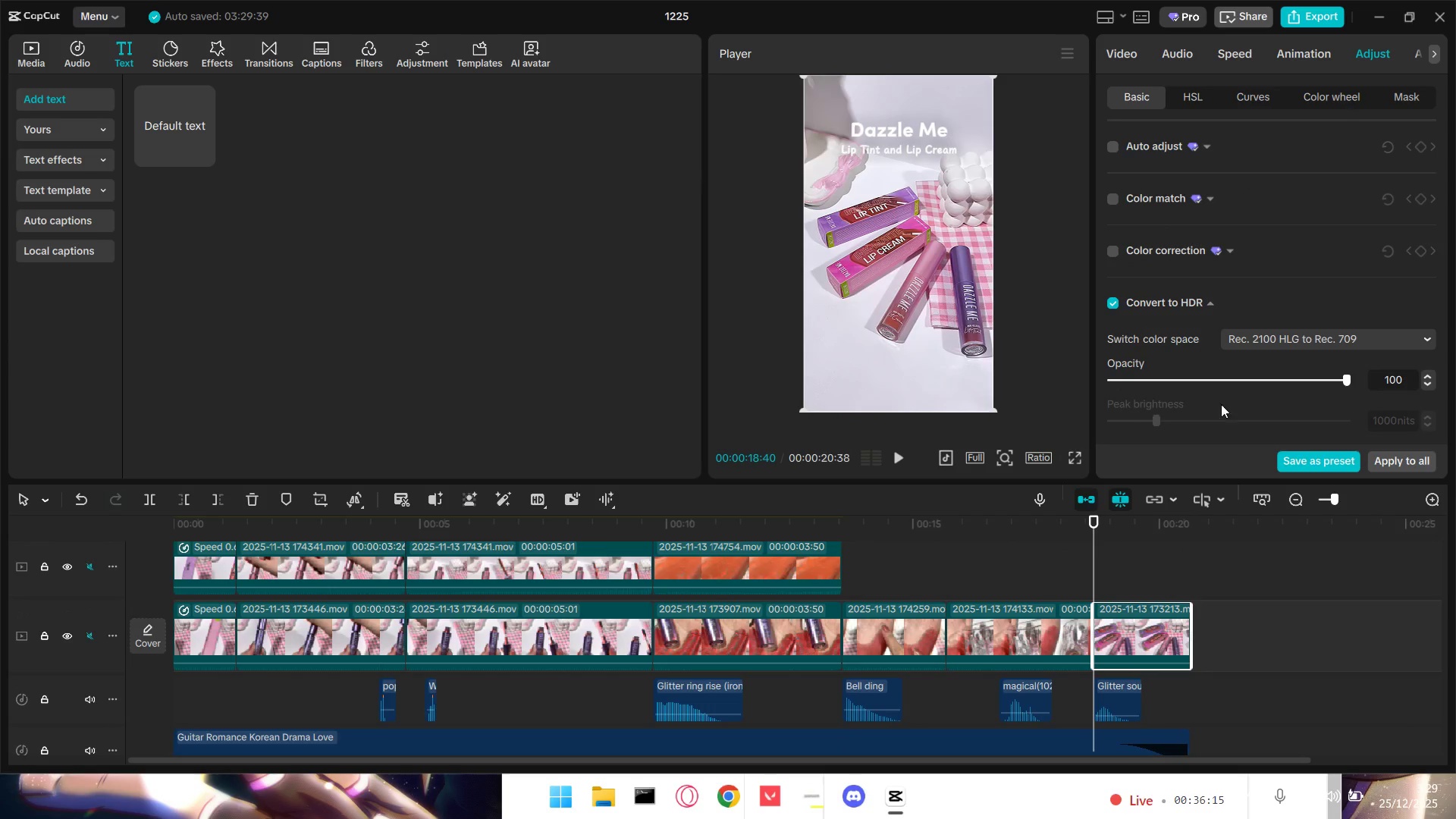 
scroll: coordinate [1216, 334], scroll_direction: up, amount: 2.0
 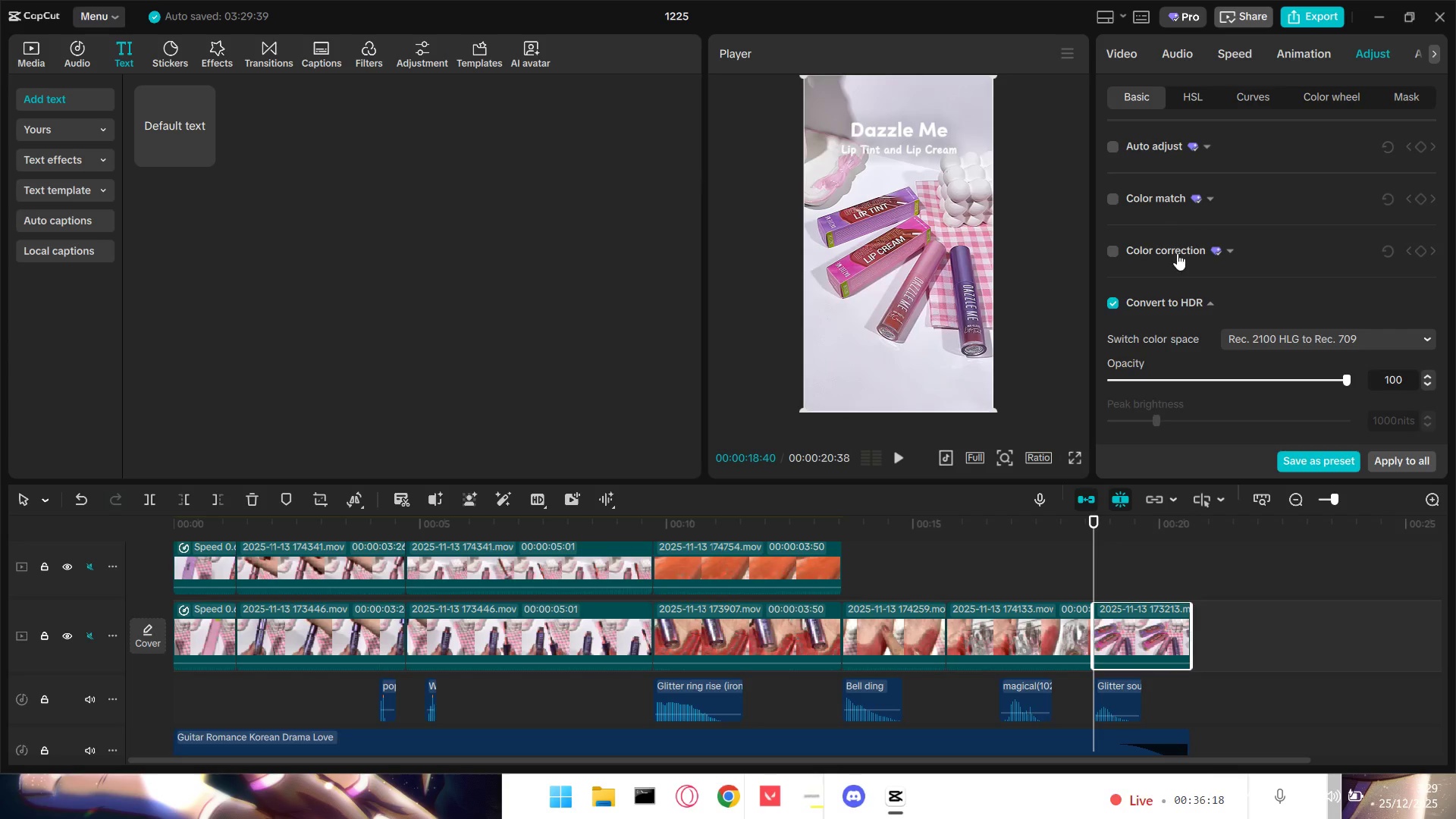 
scroll: coordinate [1203, 315], scroll_direction: down, amount: 19.0
 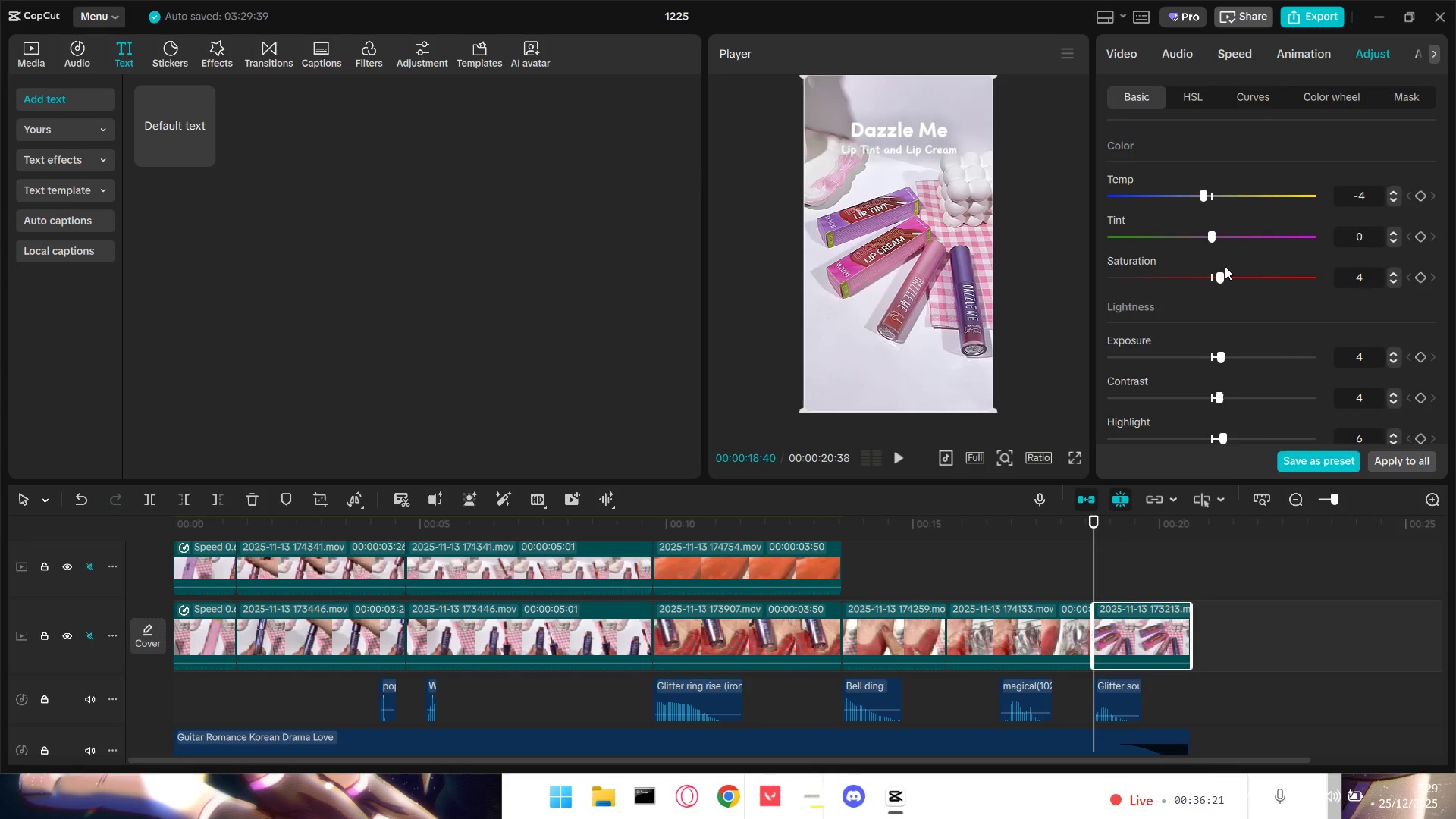 
left_click_drag(start_coordinate=[1221, 275], to_coordinate=[1220, 293])
 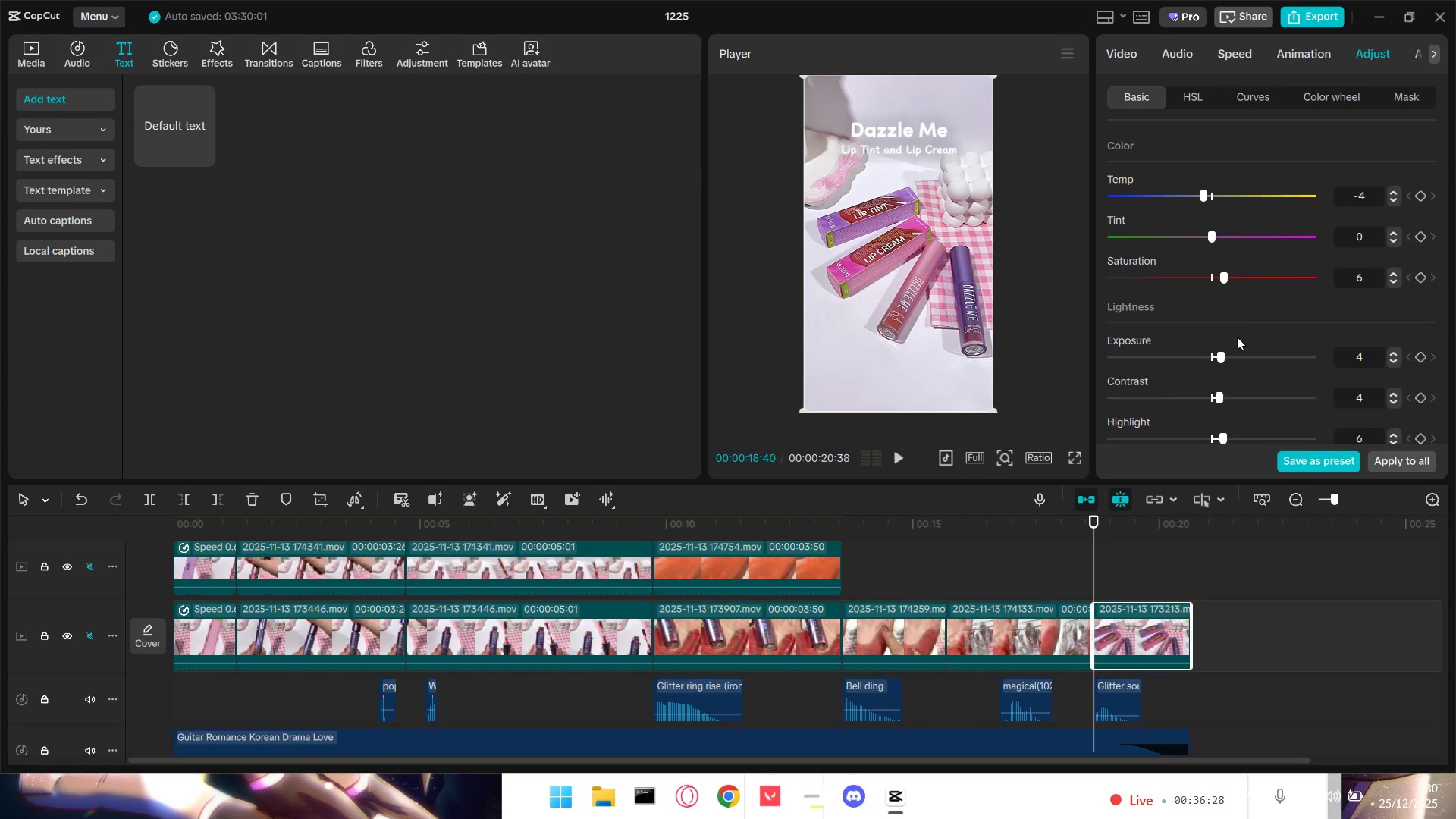 
scroll: coordinate [1237, 338], scroll_direction: down, amount: 1.0
 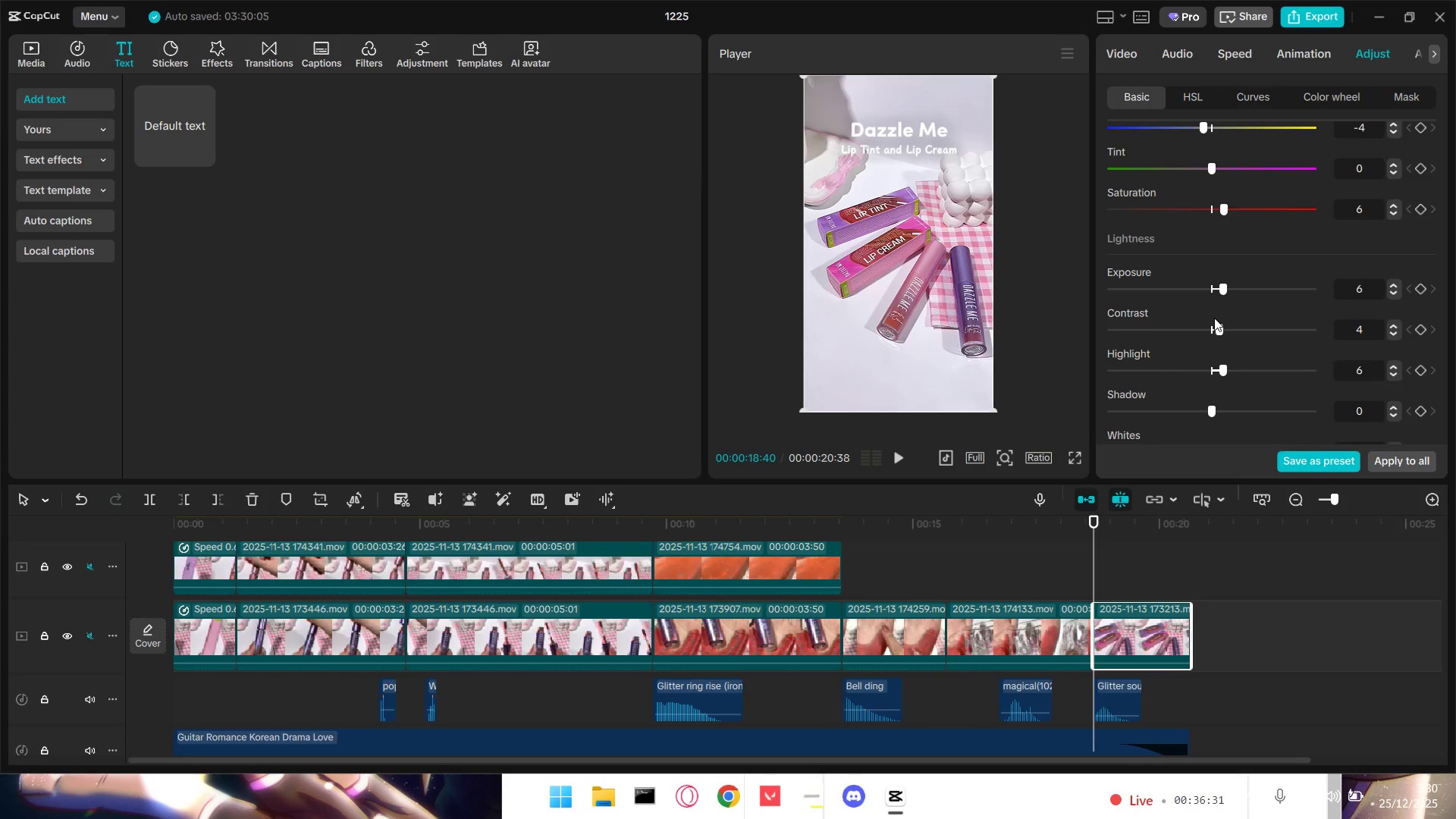 
left_click_drag(start_coordinate=[1213, 411], to_coordinate=[1219, 415])
 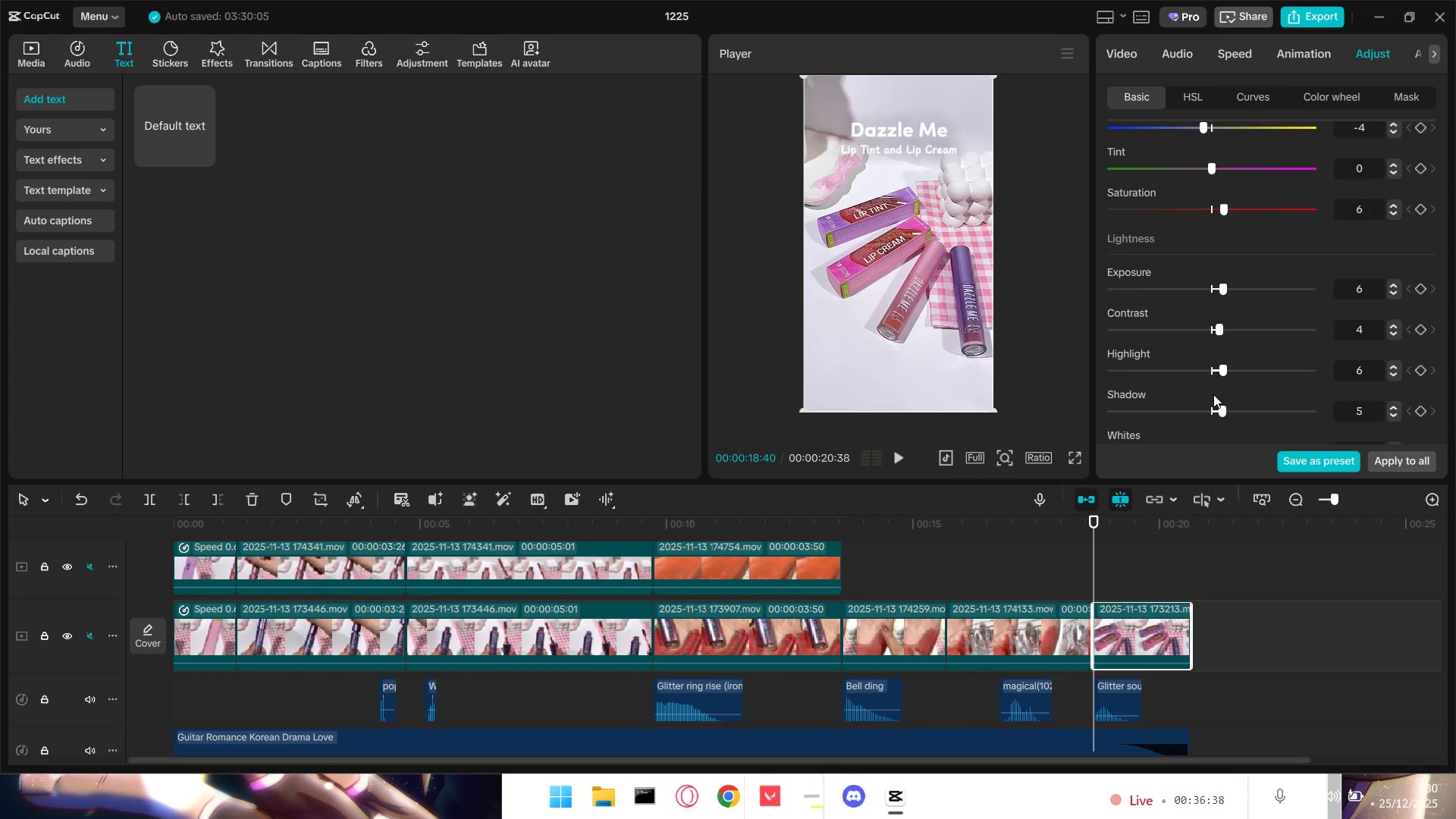 
scroll: coordinate [1213, 394], scroll_direction: down, amount: 2.0
 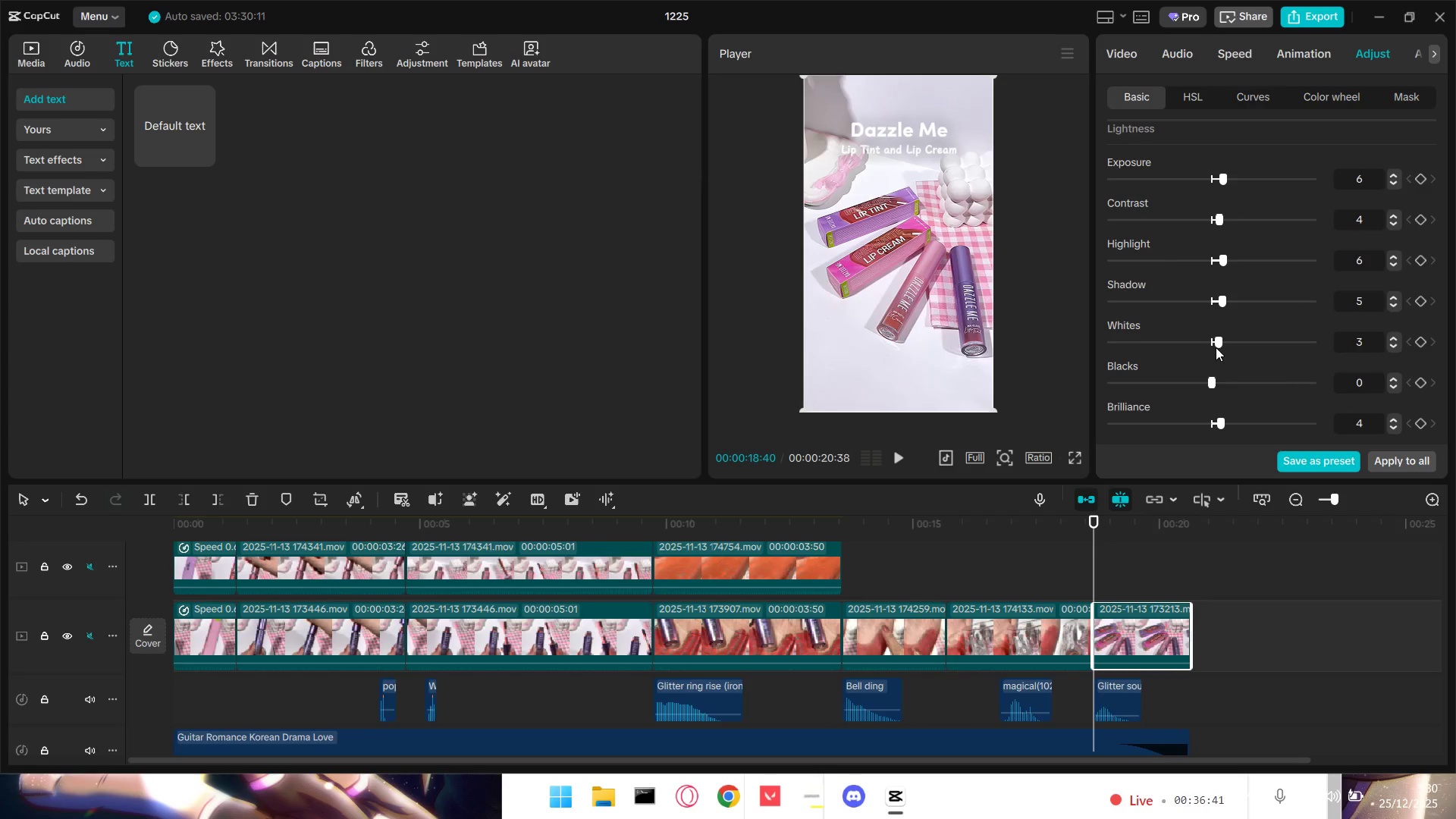 
left_click_drag(start_coordinate=[1213, 382], to_coordinate=[1195, 379])
 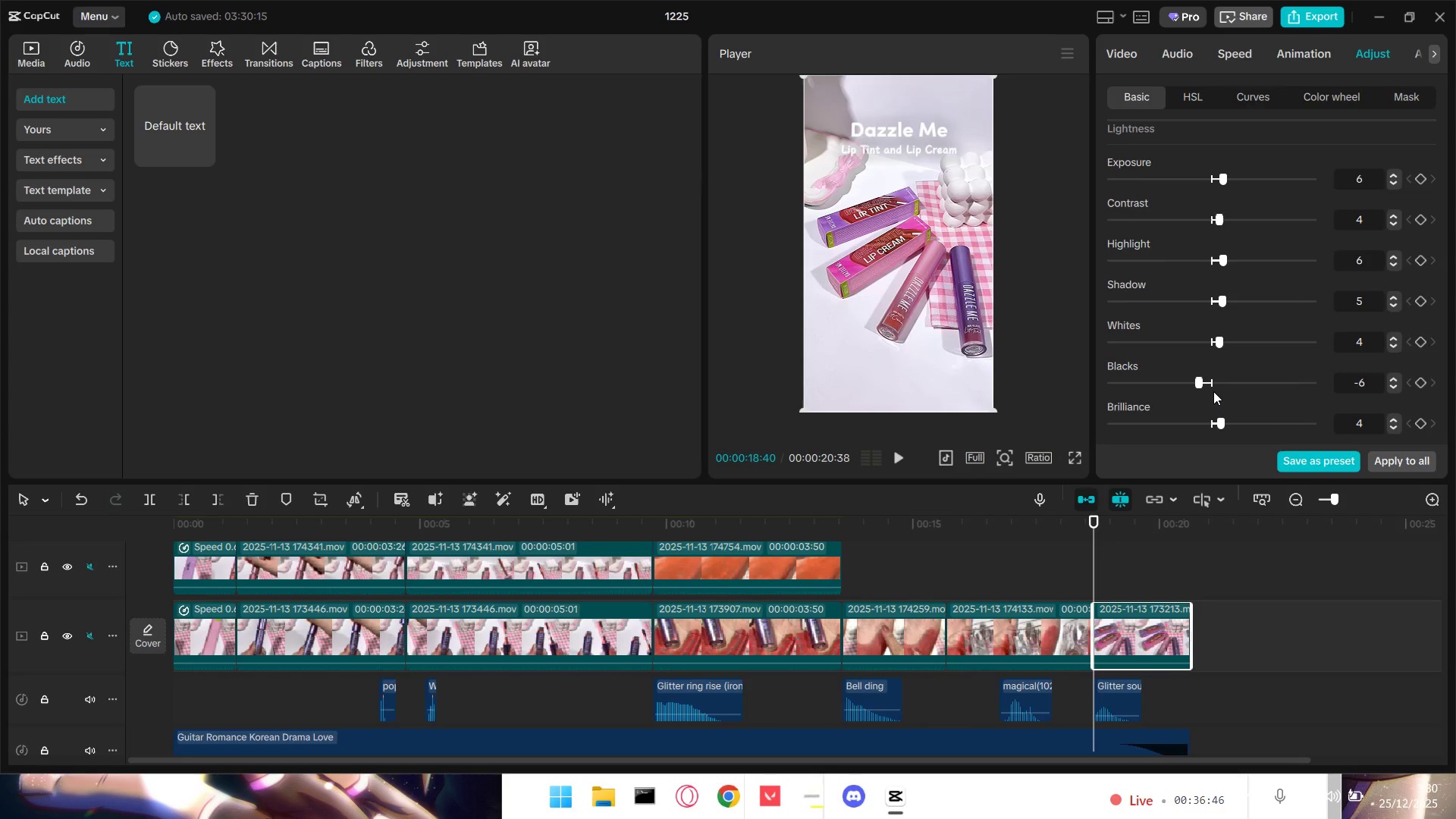 
scroll: coordinate [1184, 381], scroll_direction: down, amount: 4.0
 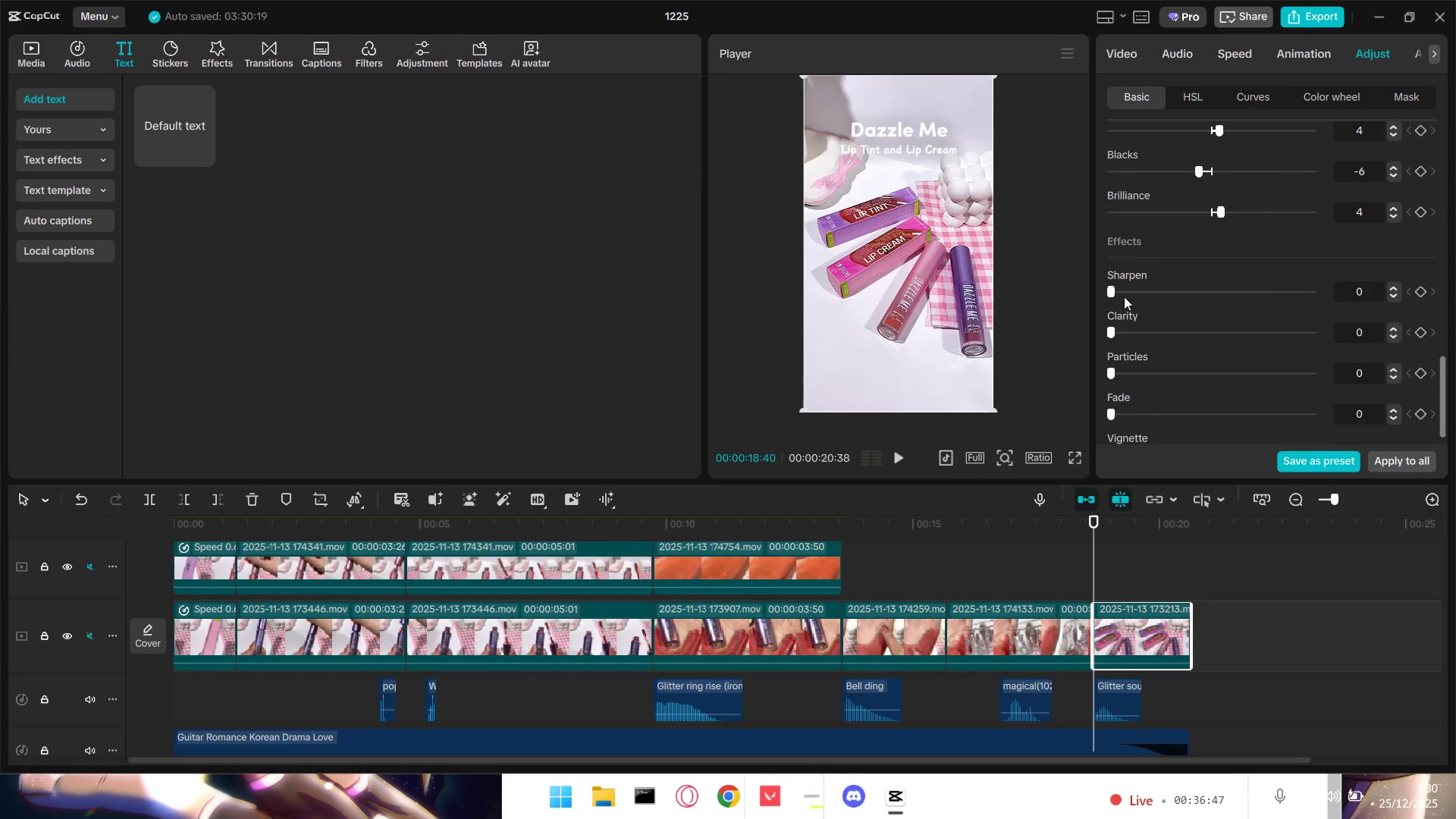 
left_click_drag(start_coordinate=[1117, 295], to_coordinate=[1134, 294])
 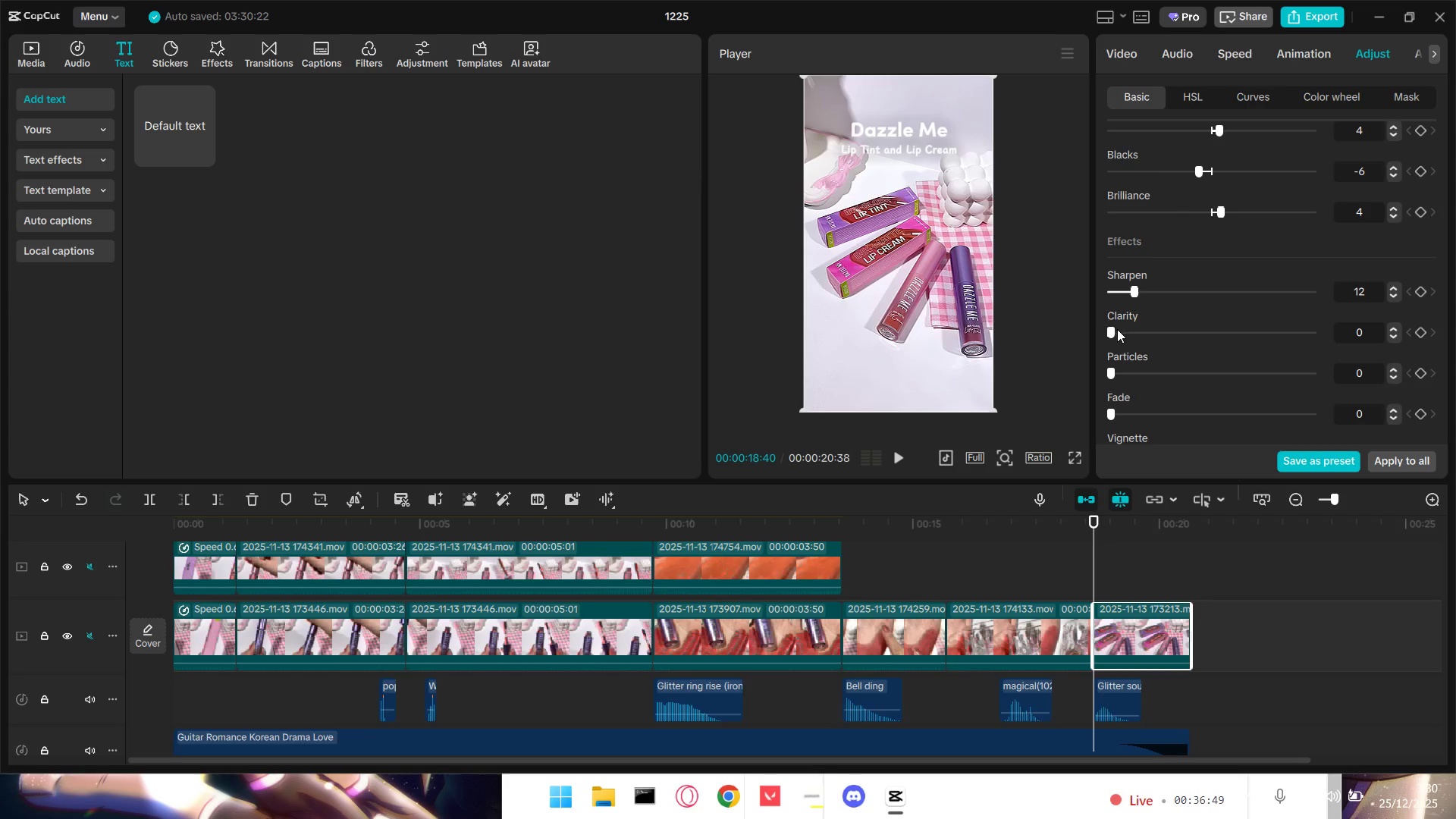 
left_click_drag(start_coordinate=[1114, 331], to_coordinate=[1124, 337])
 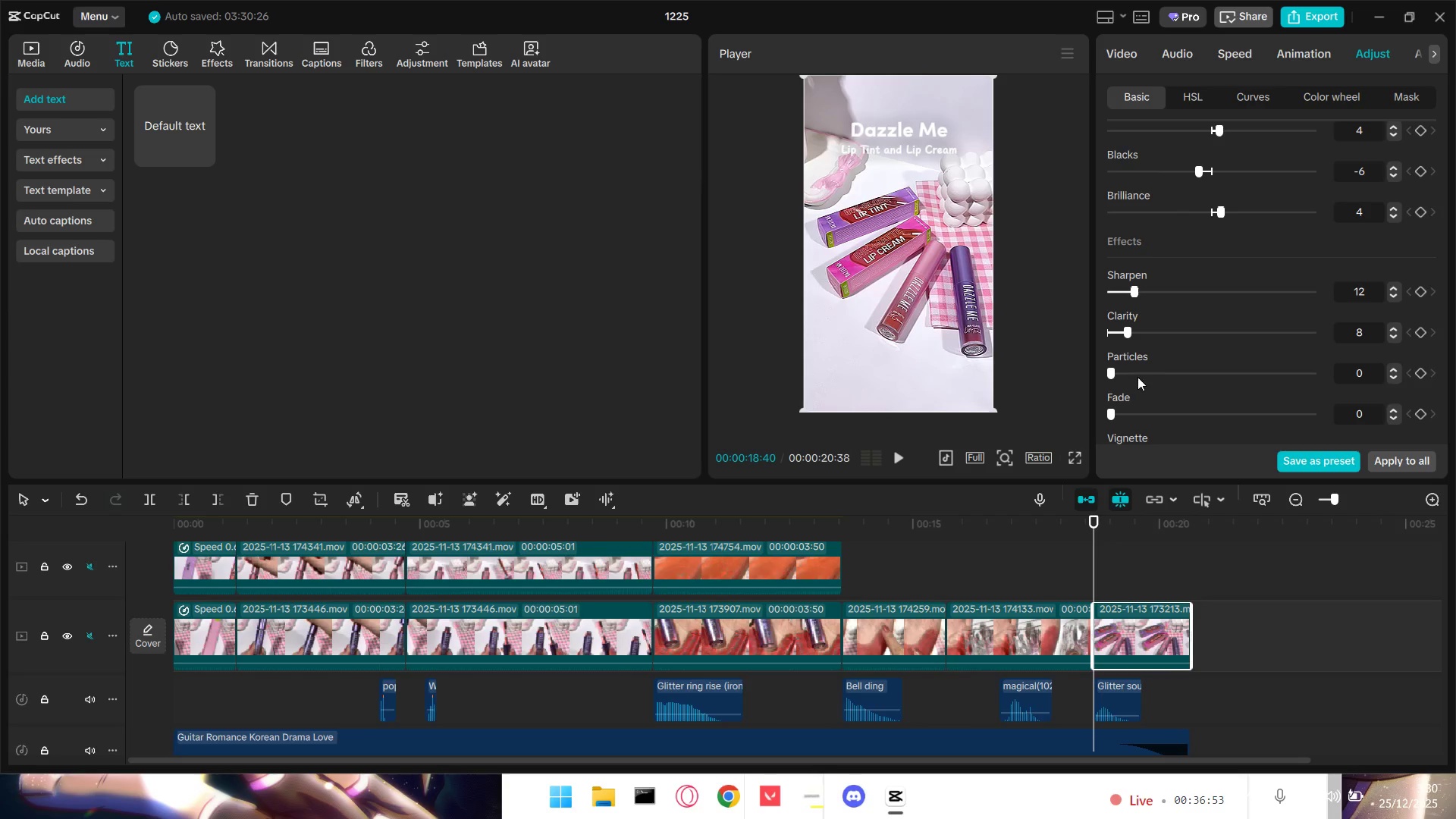 
scroll: coordinate [1324, 439], scroll_direction: down, amount: 5.0
 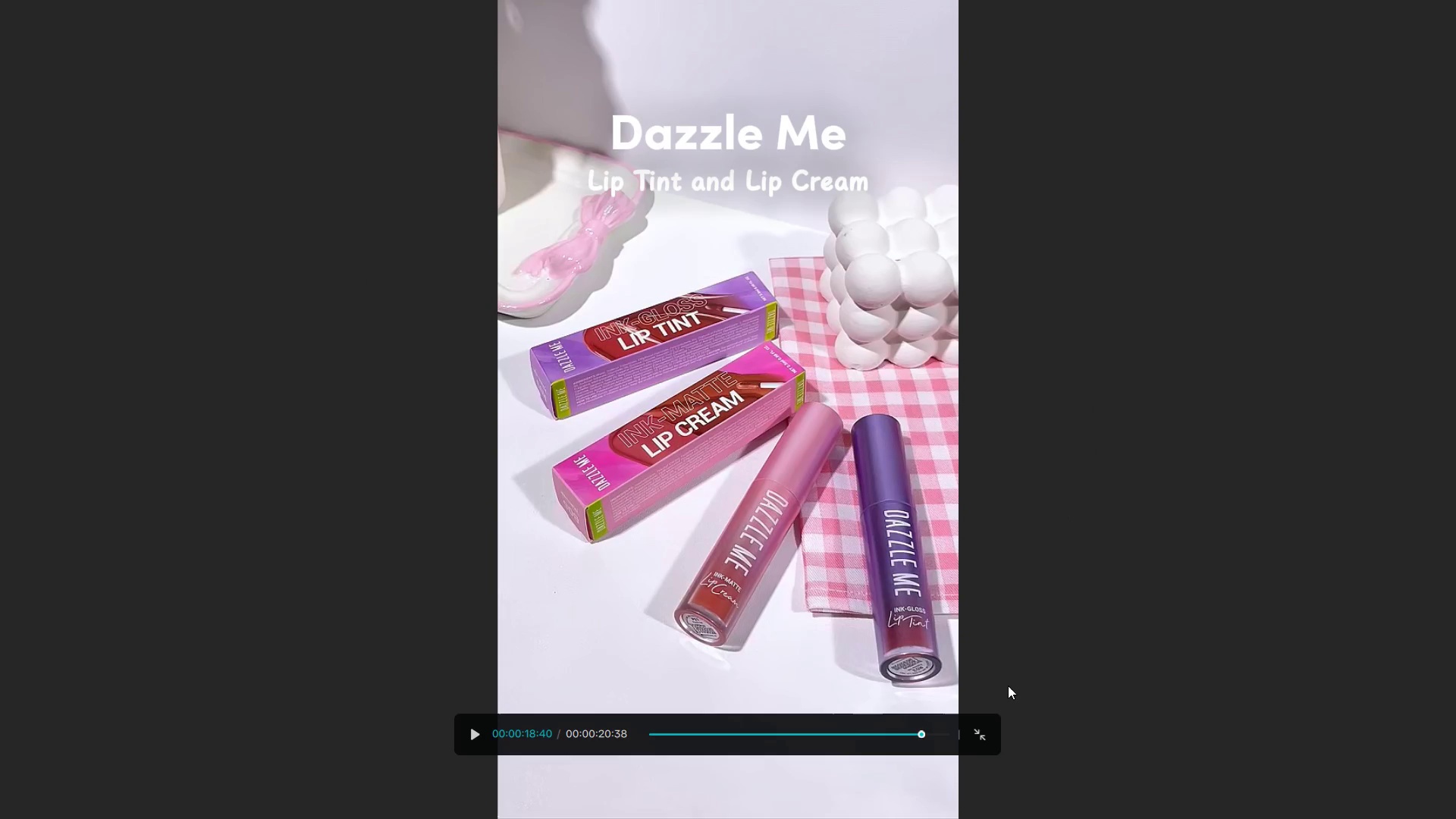 
left_click([984, 741])
 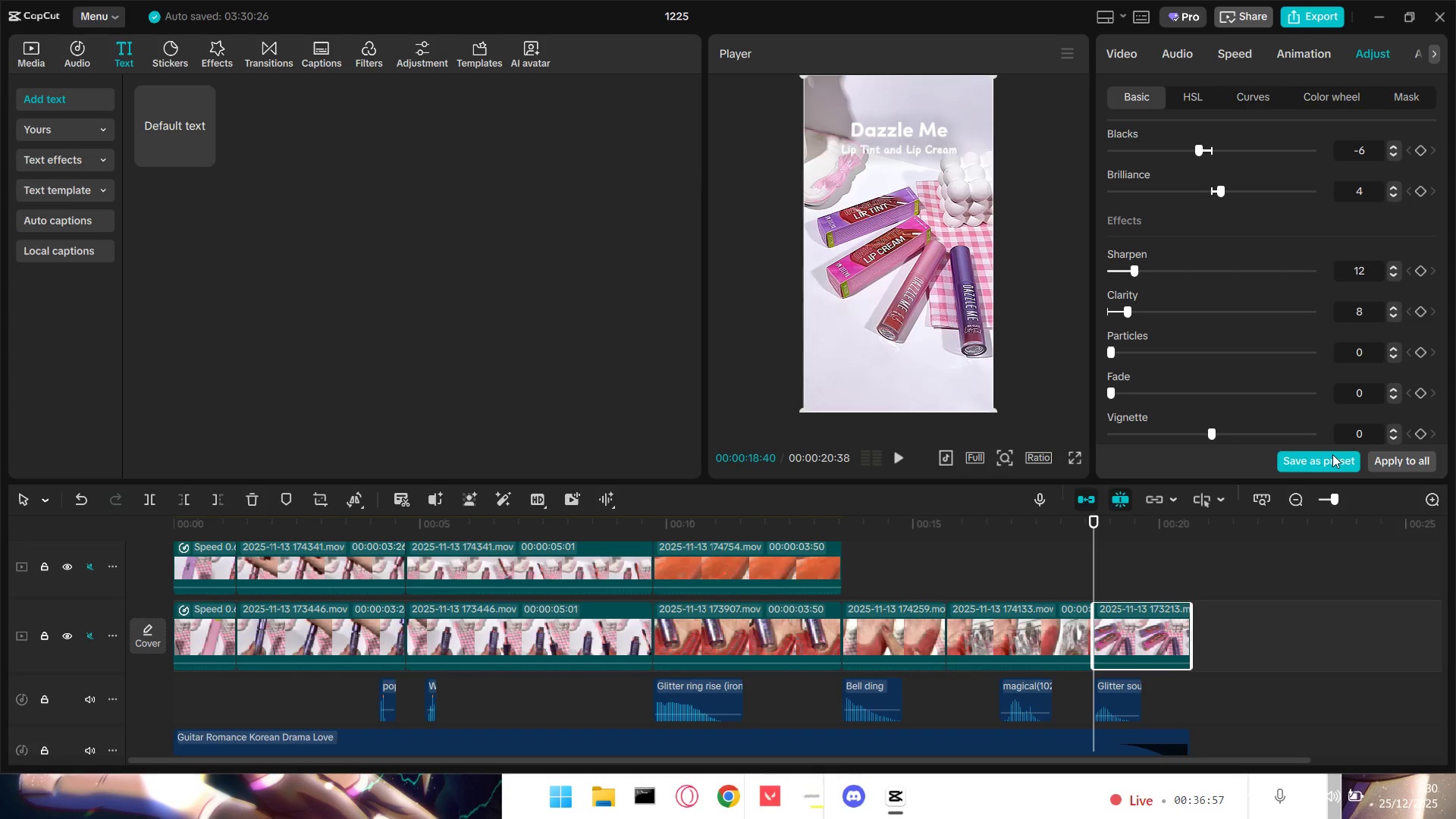 
left_click([1403, 459])
 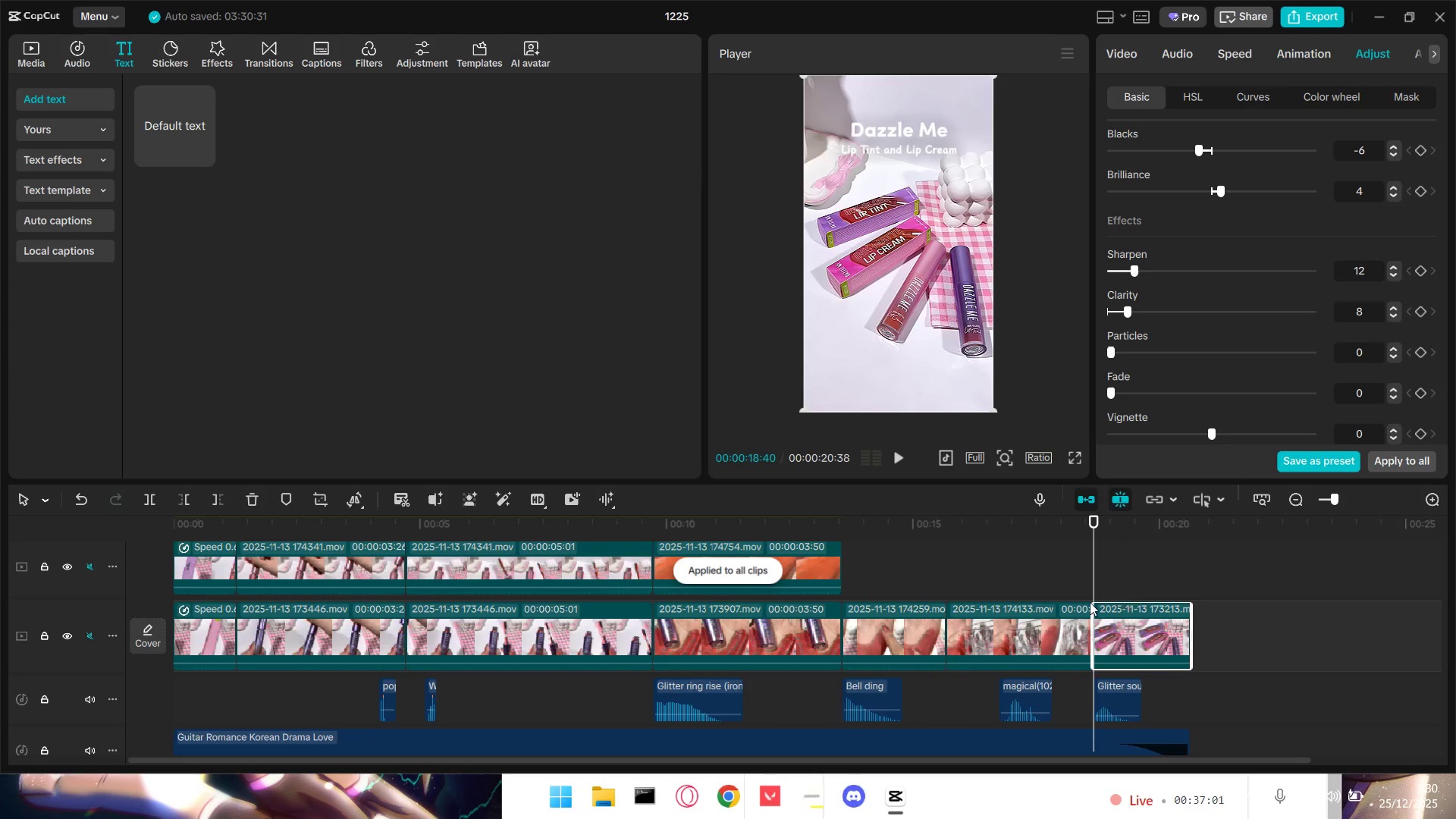 
left_click([1145, 638])
 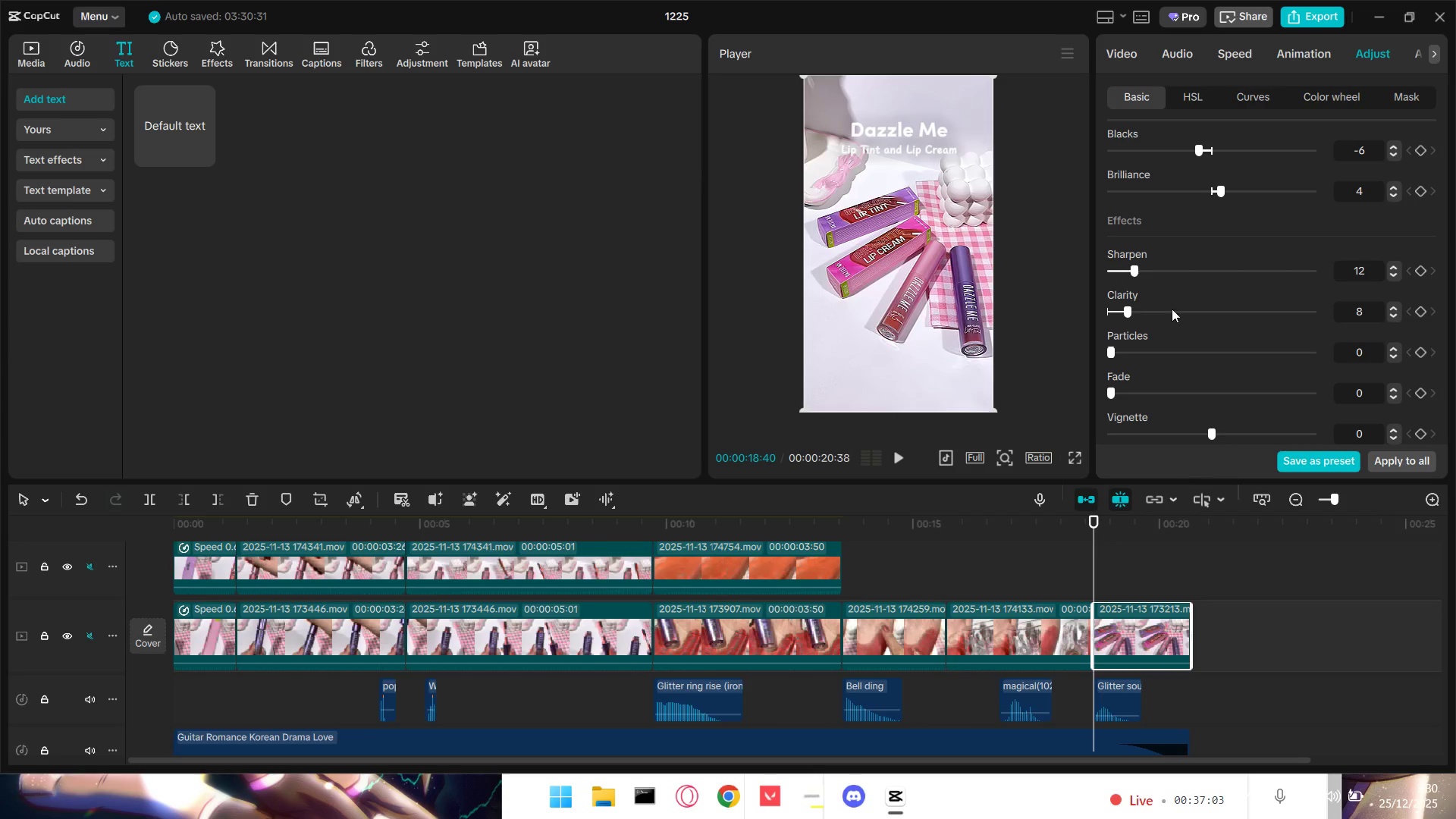 
left_click([1174, 55])
 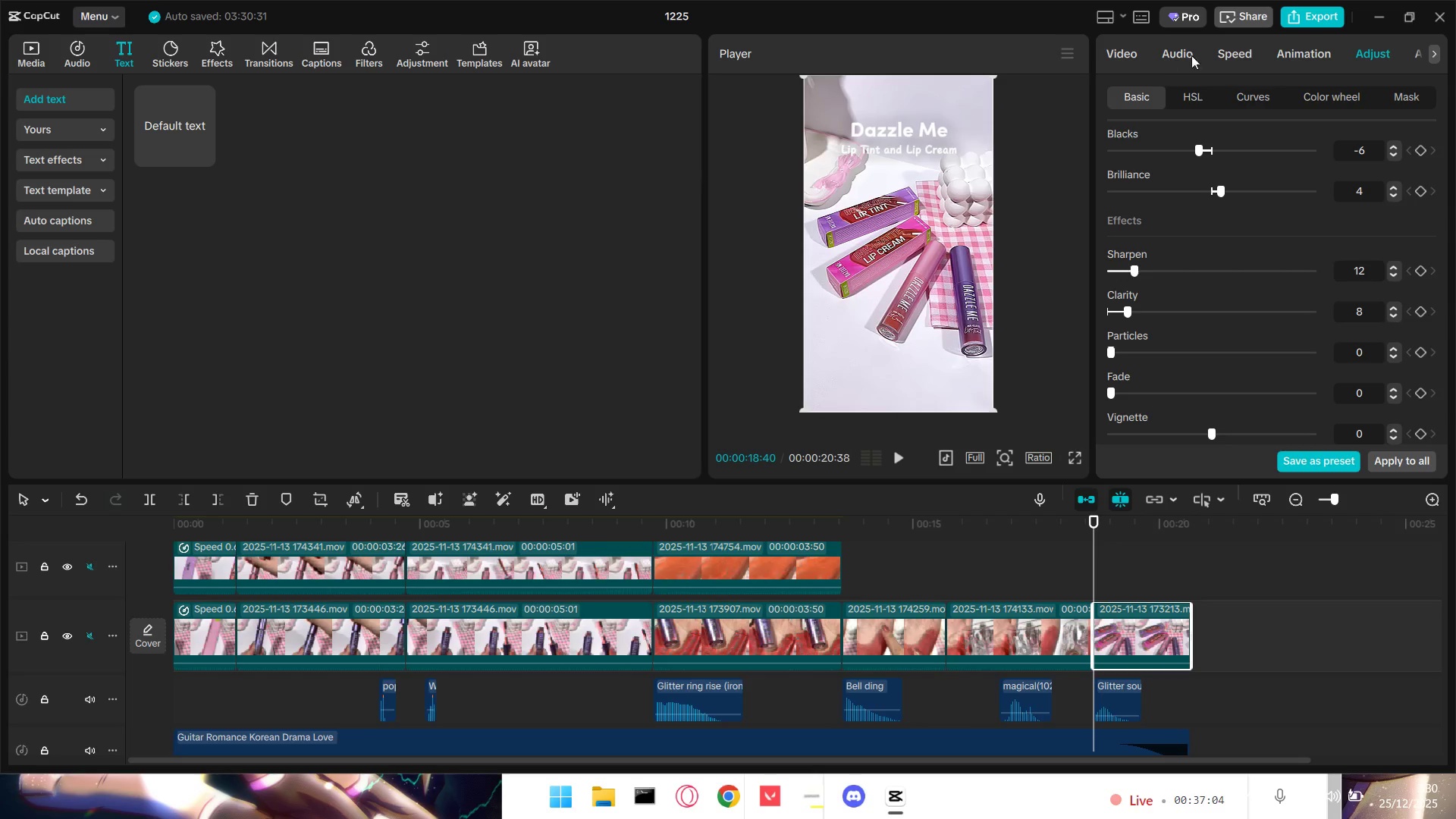 
double_click([1225, 53])
 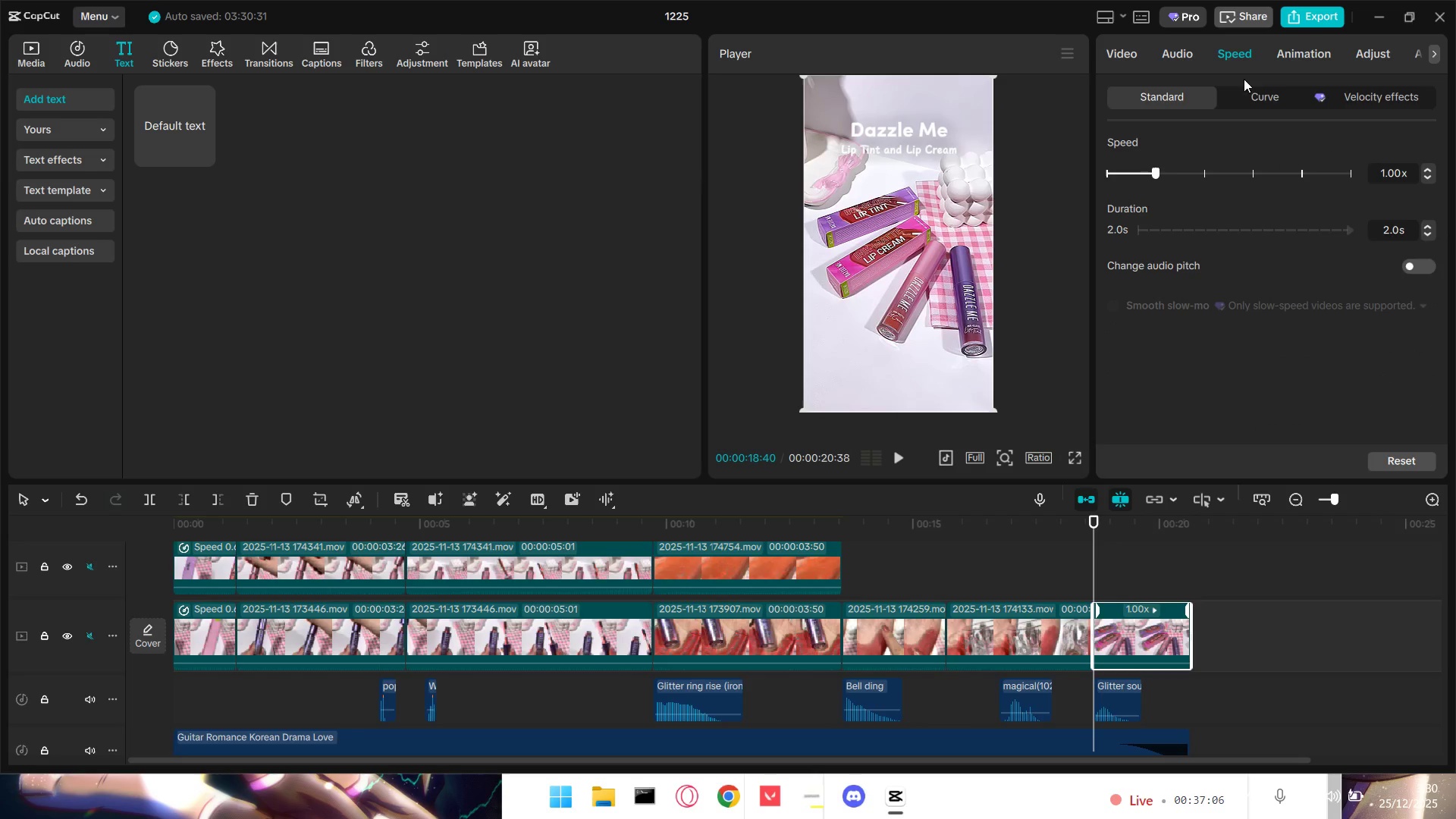 
left_click_drag(start_coordinate=[1158, 173], to_coordinate=[1135, 171])
 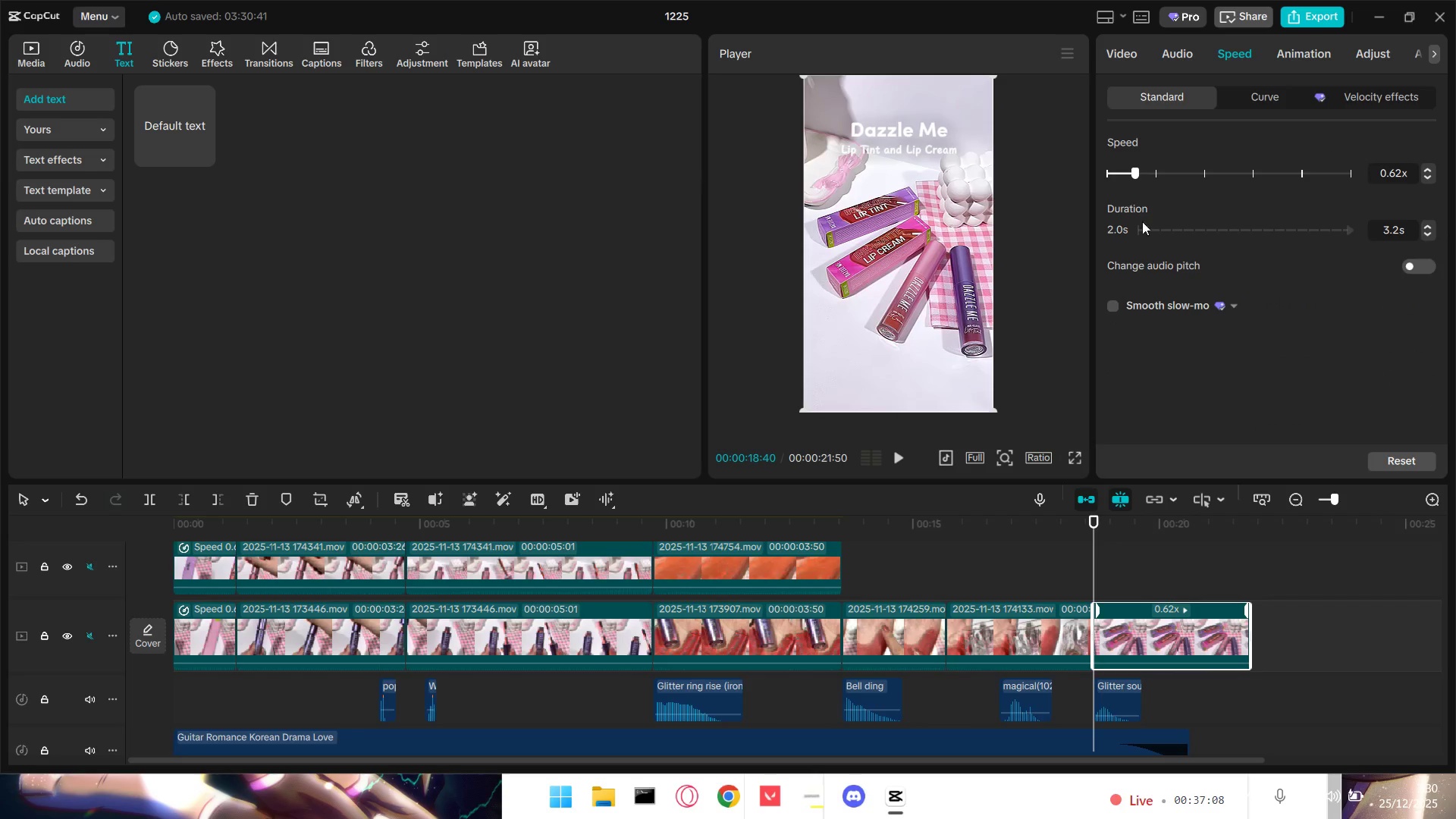 
scroll: coordinate [1216, 379], scroll_direction: down, amount: 3.0
 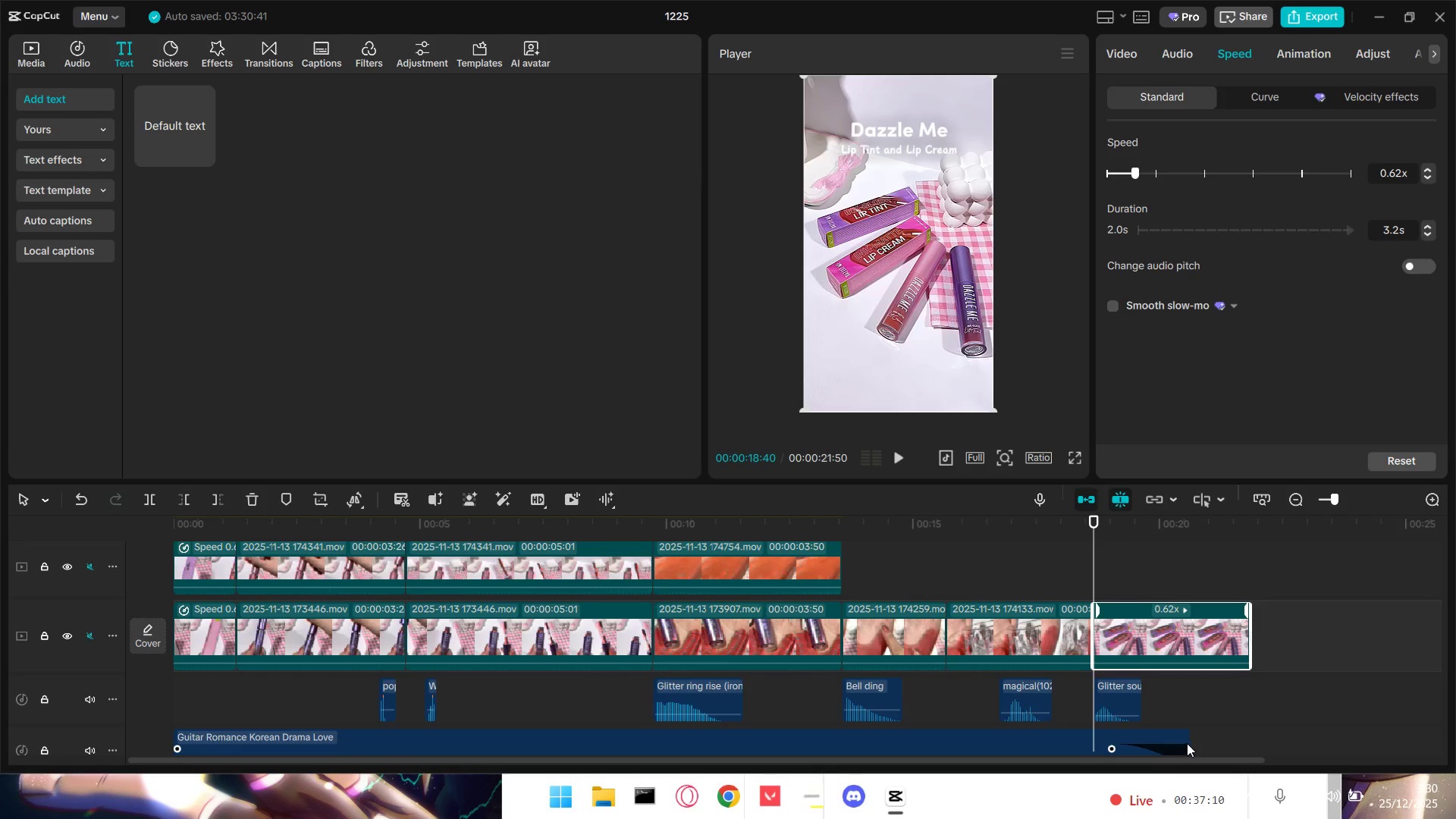 
left_click_drag(start_coordinate=[1191, 742], to_coordinate=[1248, 736])
 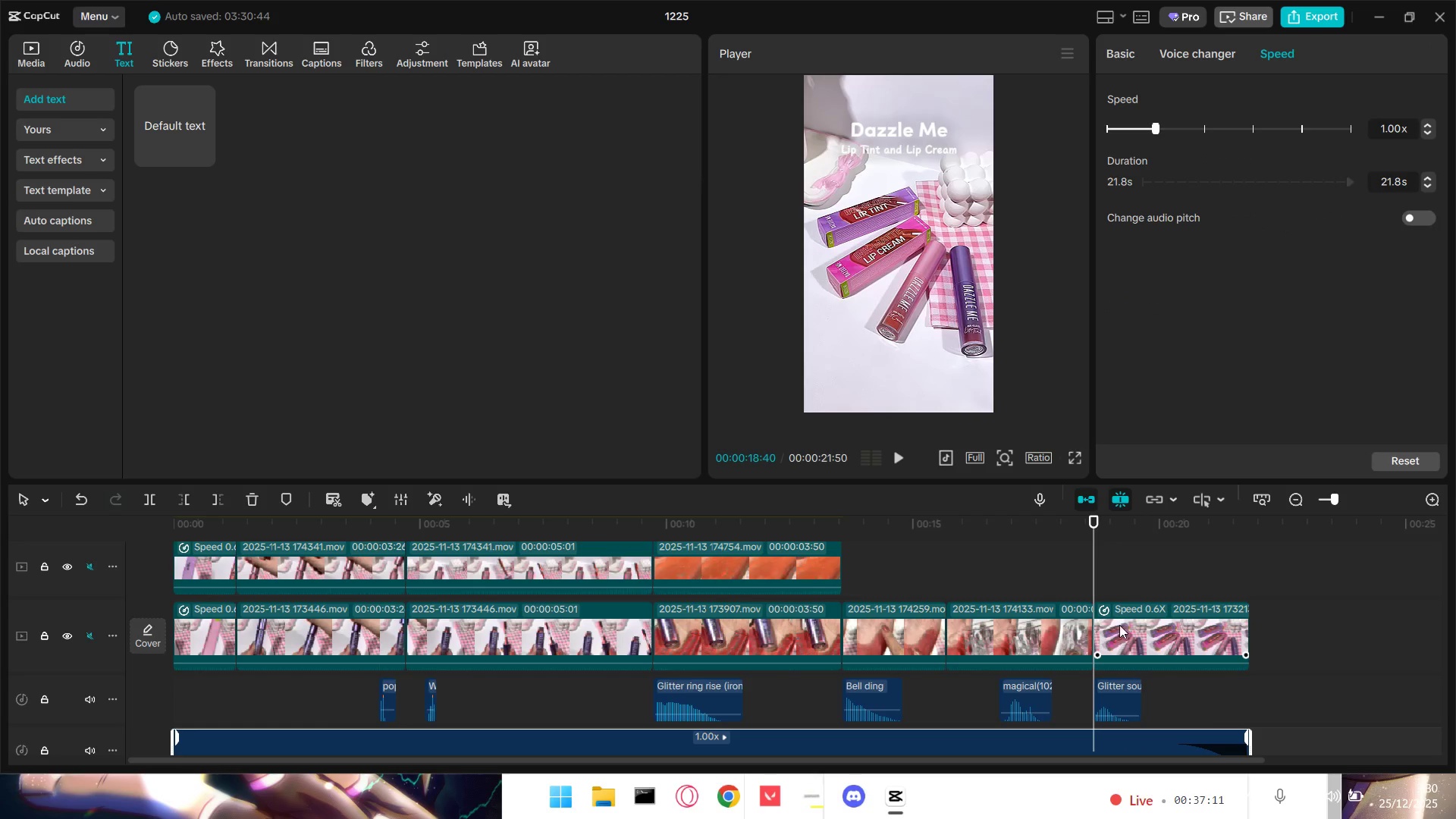 
key(Space)
 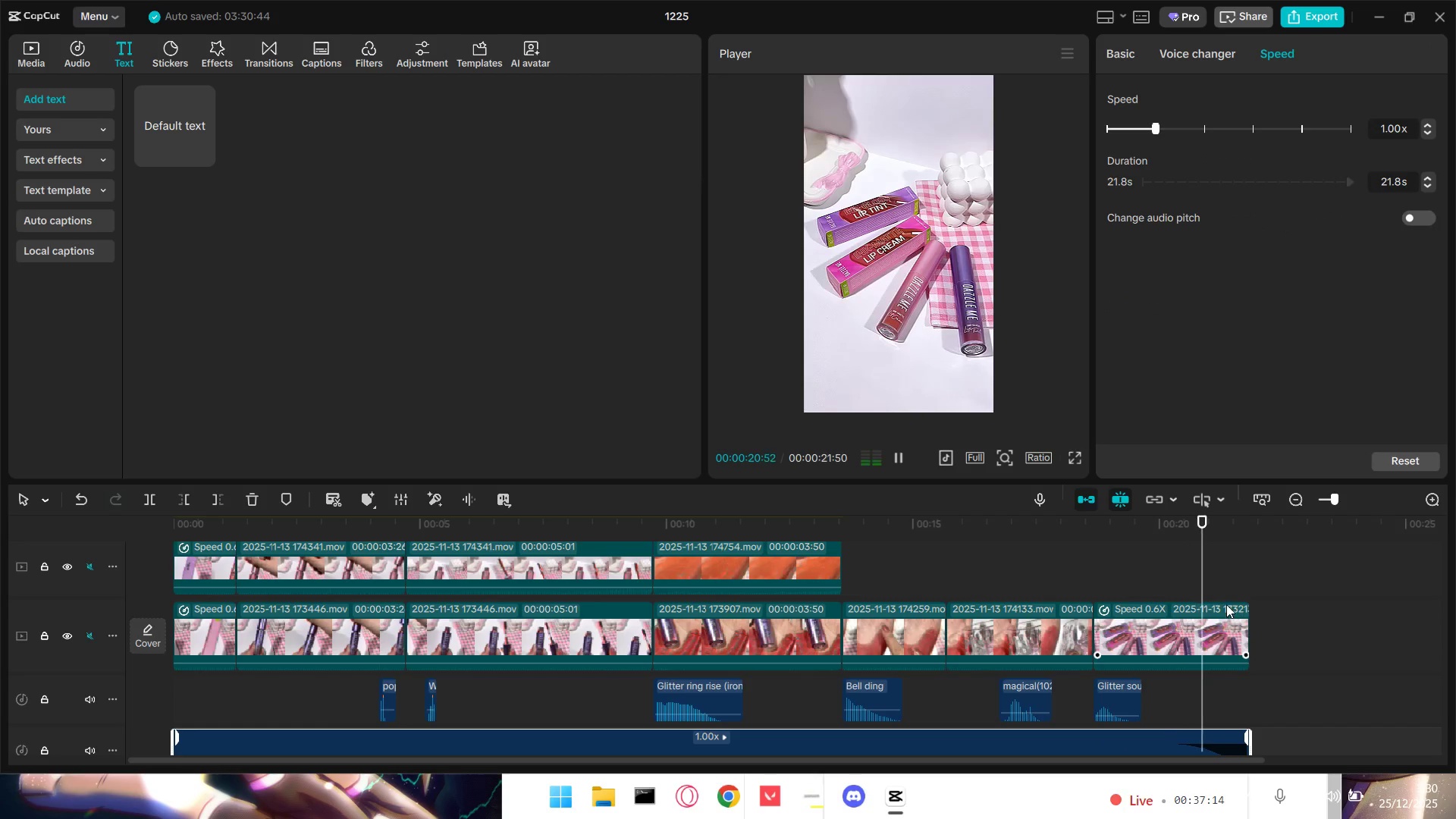 
key(Space)
 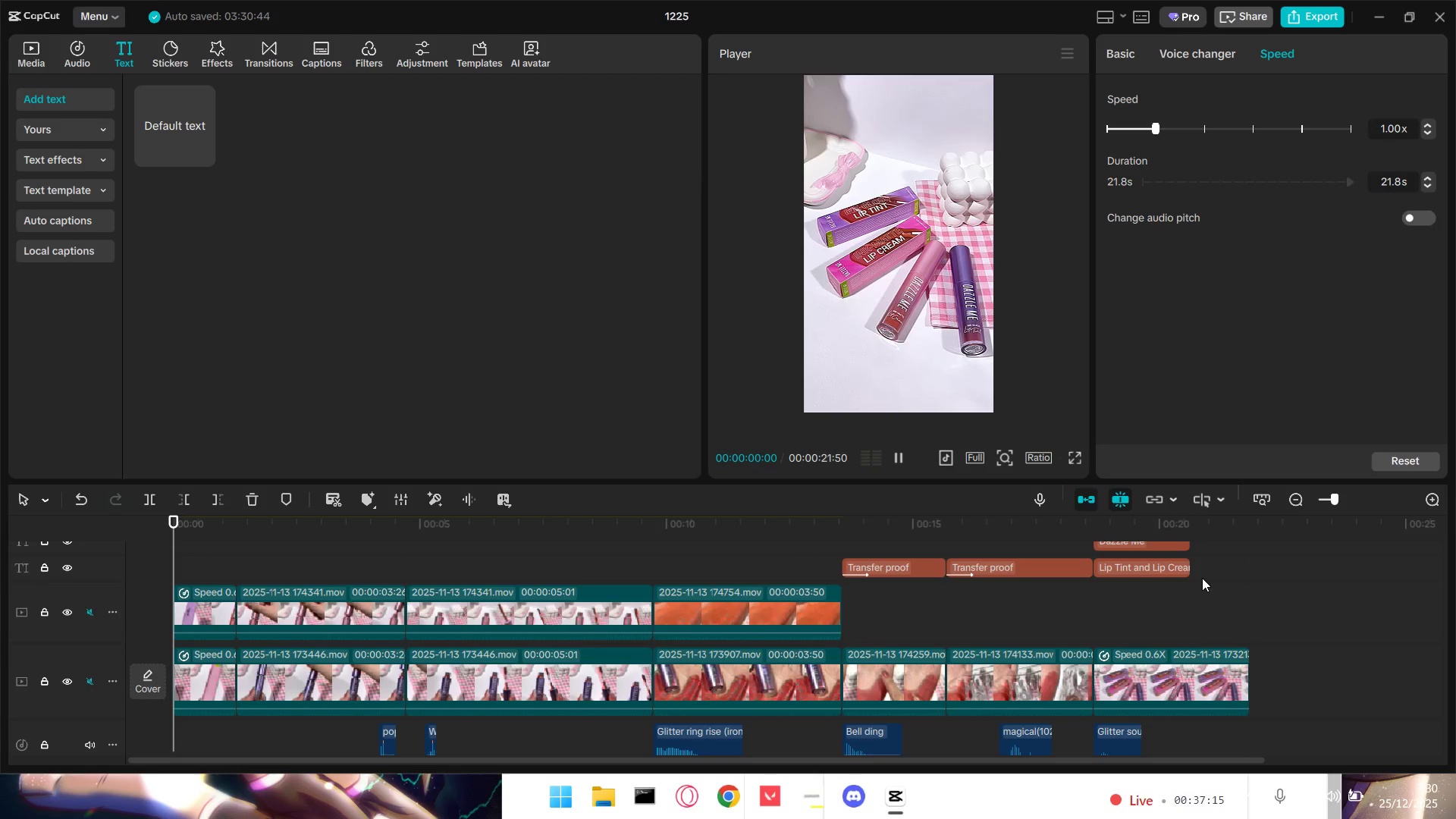 
scroll: coordinate [1218, 612], scroll_direction: up, amount: 2.0
 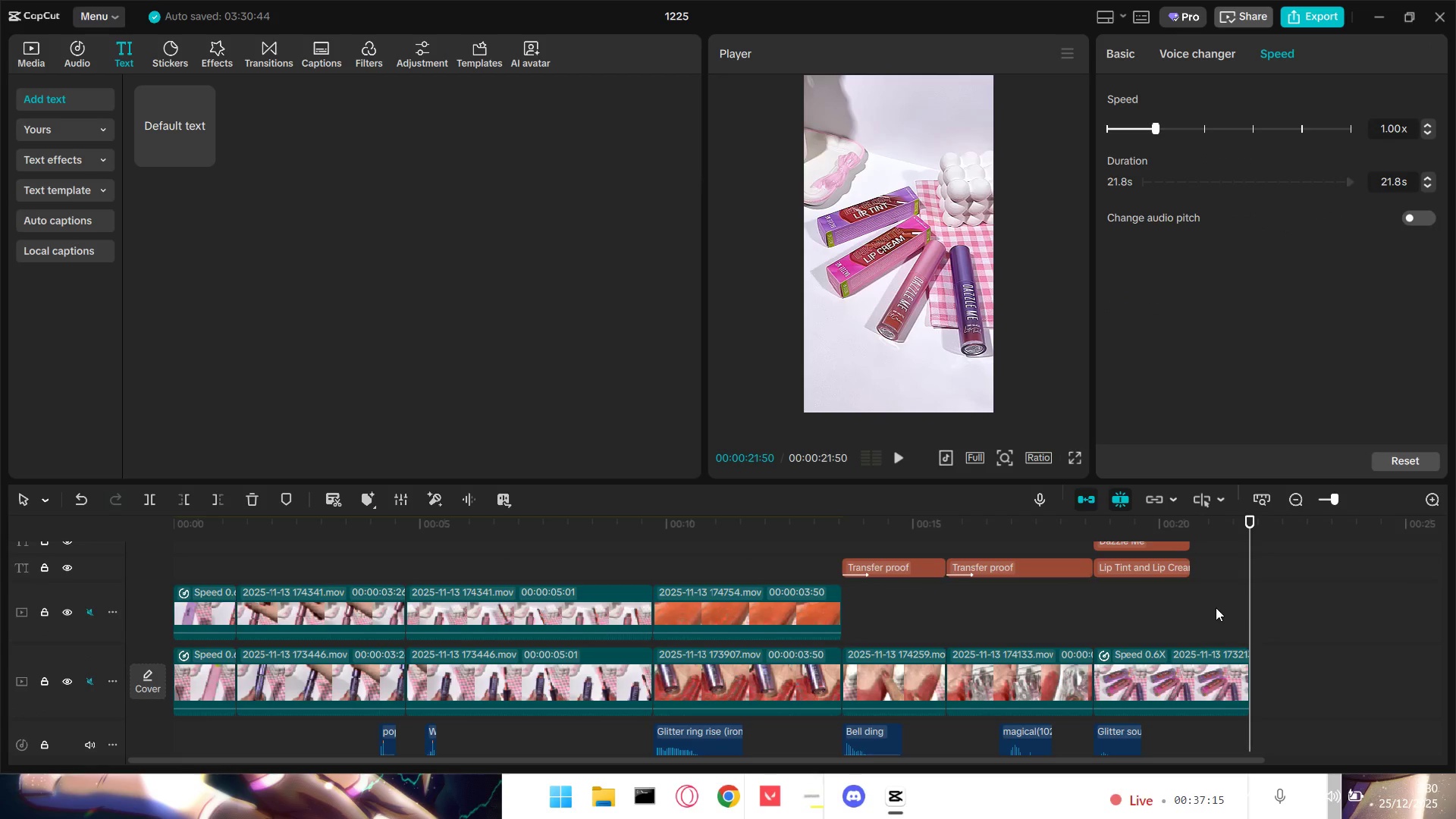 
key(Space)
 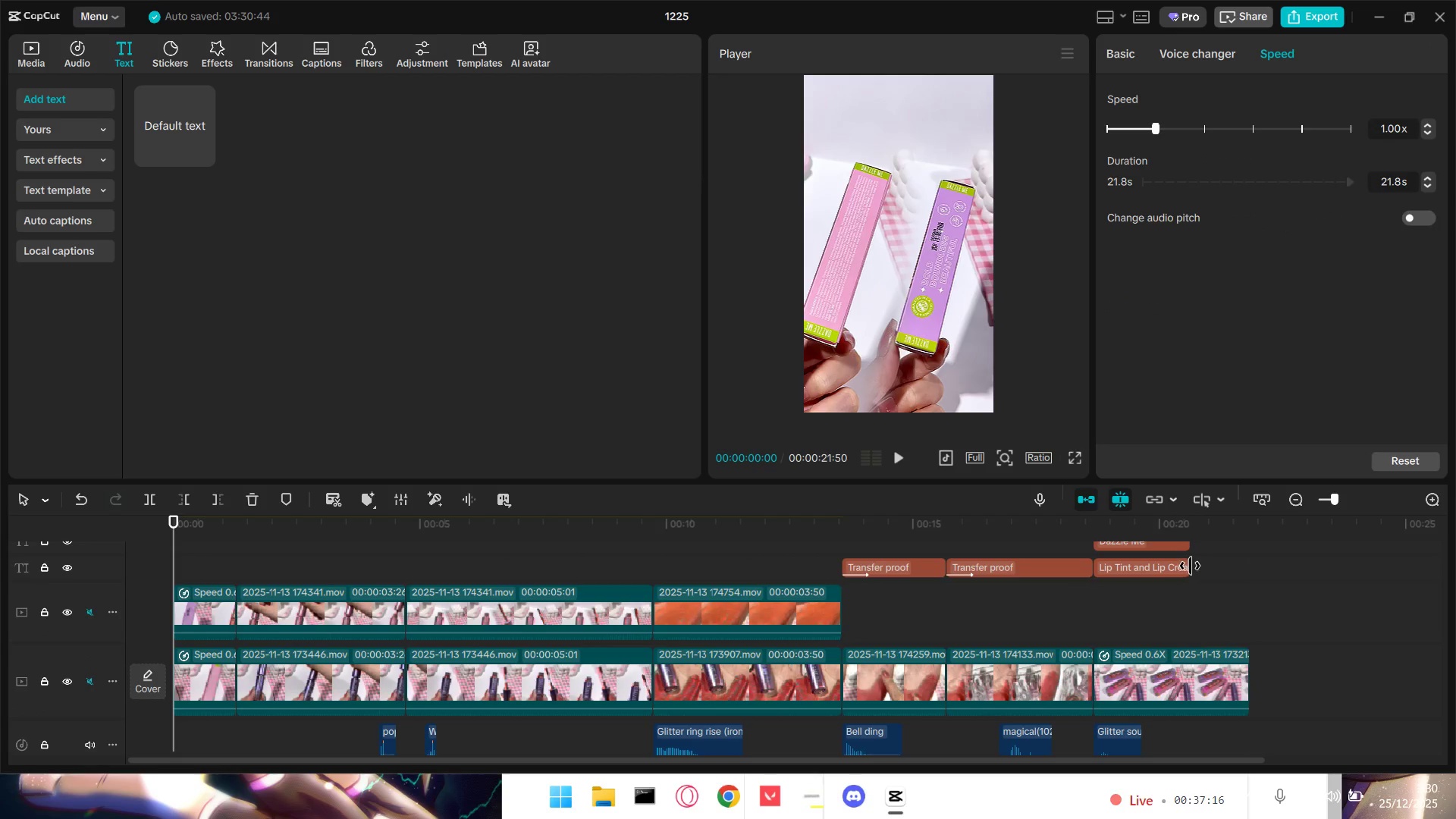 
left_click_drag(start_coordinate=[1189, 566], to_coordinate=[1249, 572])
 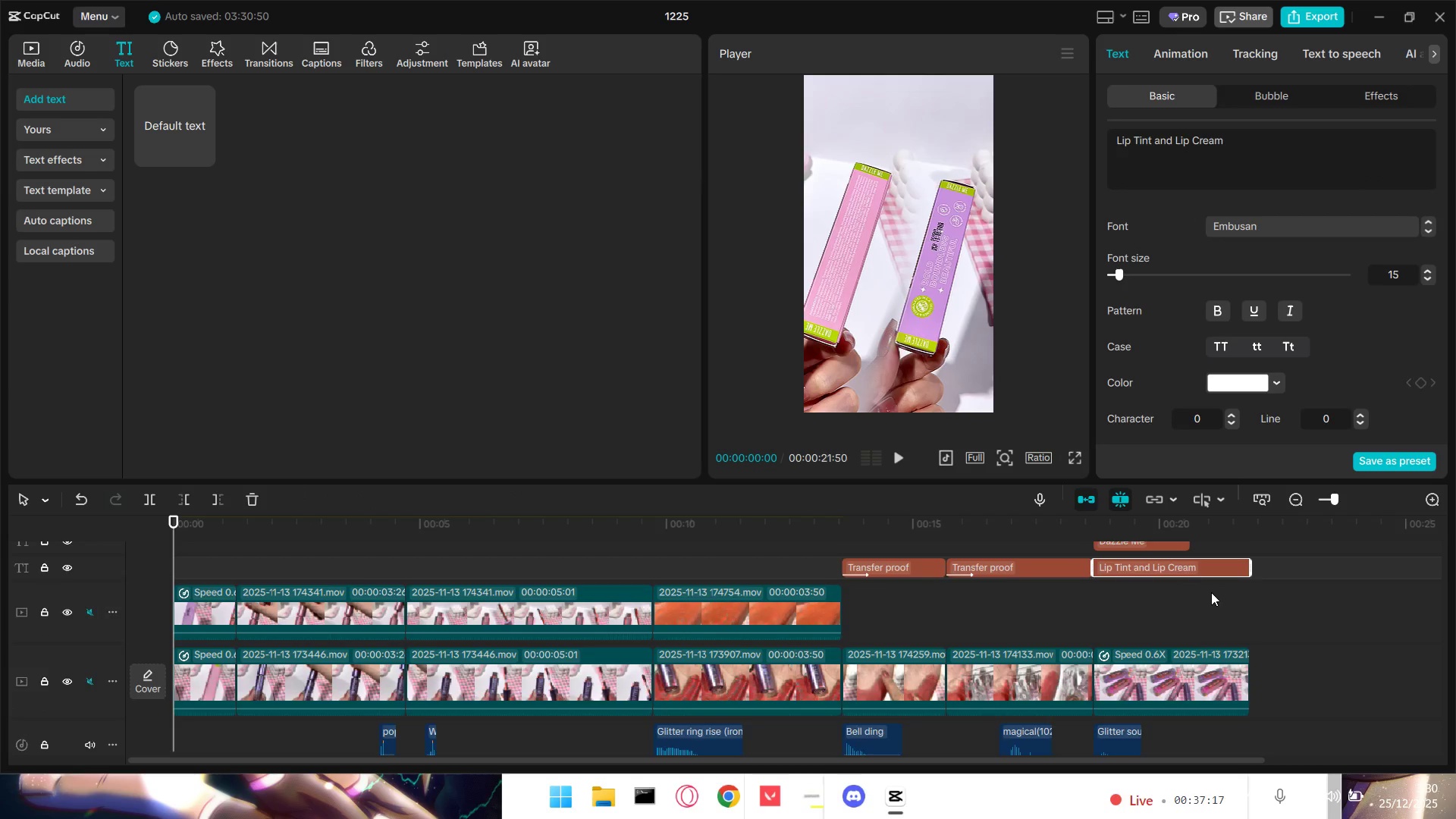 
scroll: coordinate [1210, 592], scroll_direction: up, amount: 1.0
 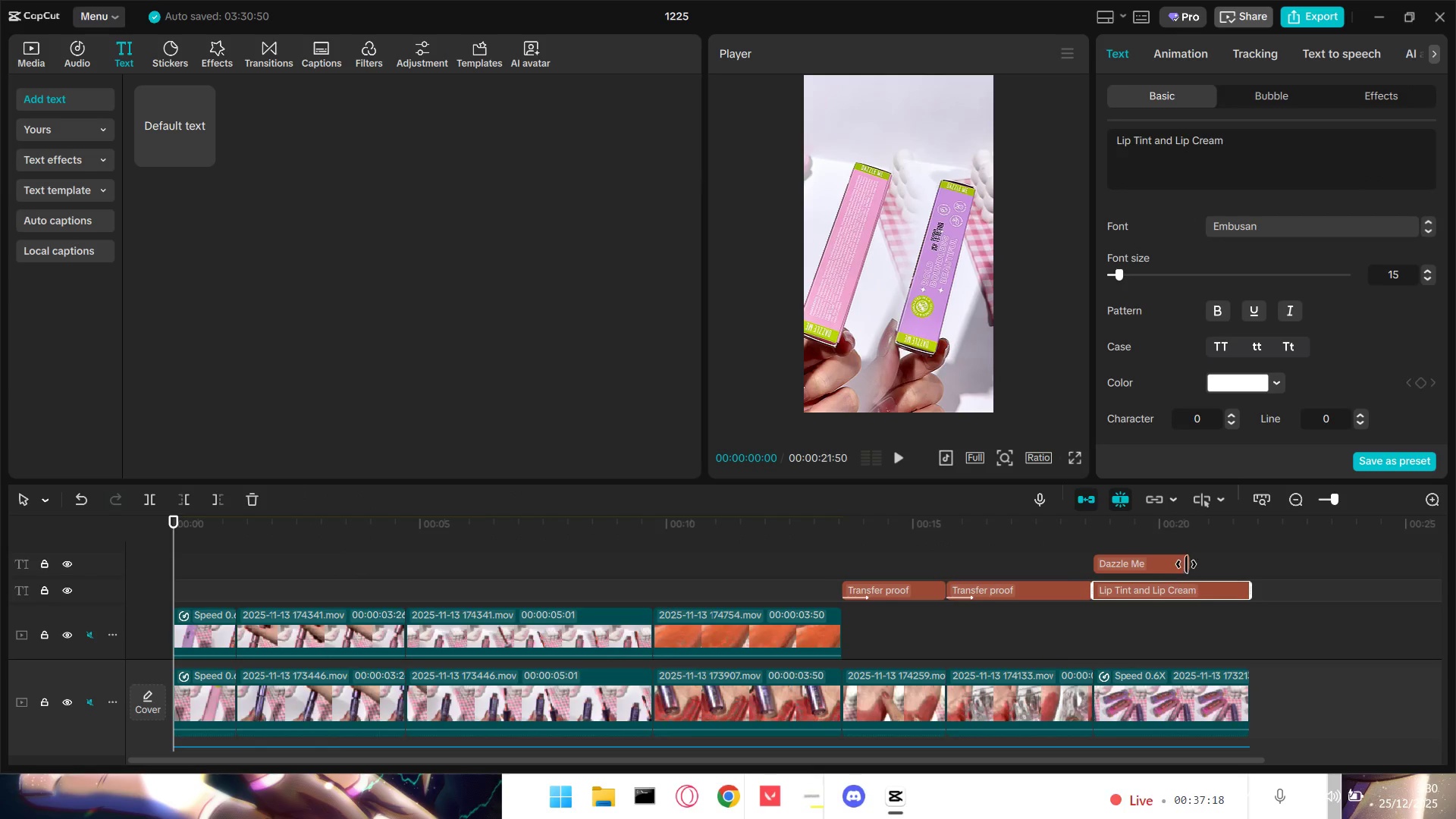 
left_click_drag(start_coordinate=[1186, 564], to_coordinate=[1247, 566])
 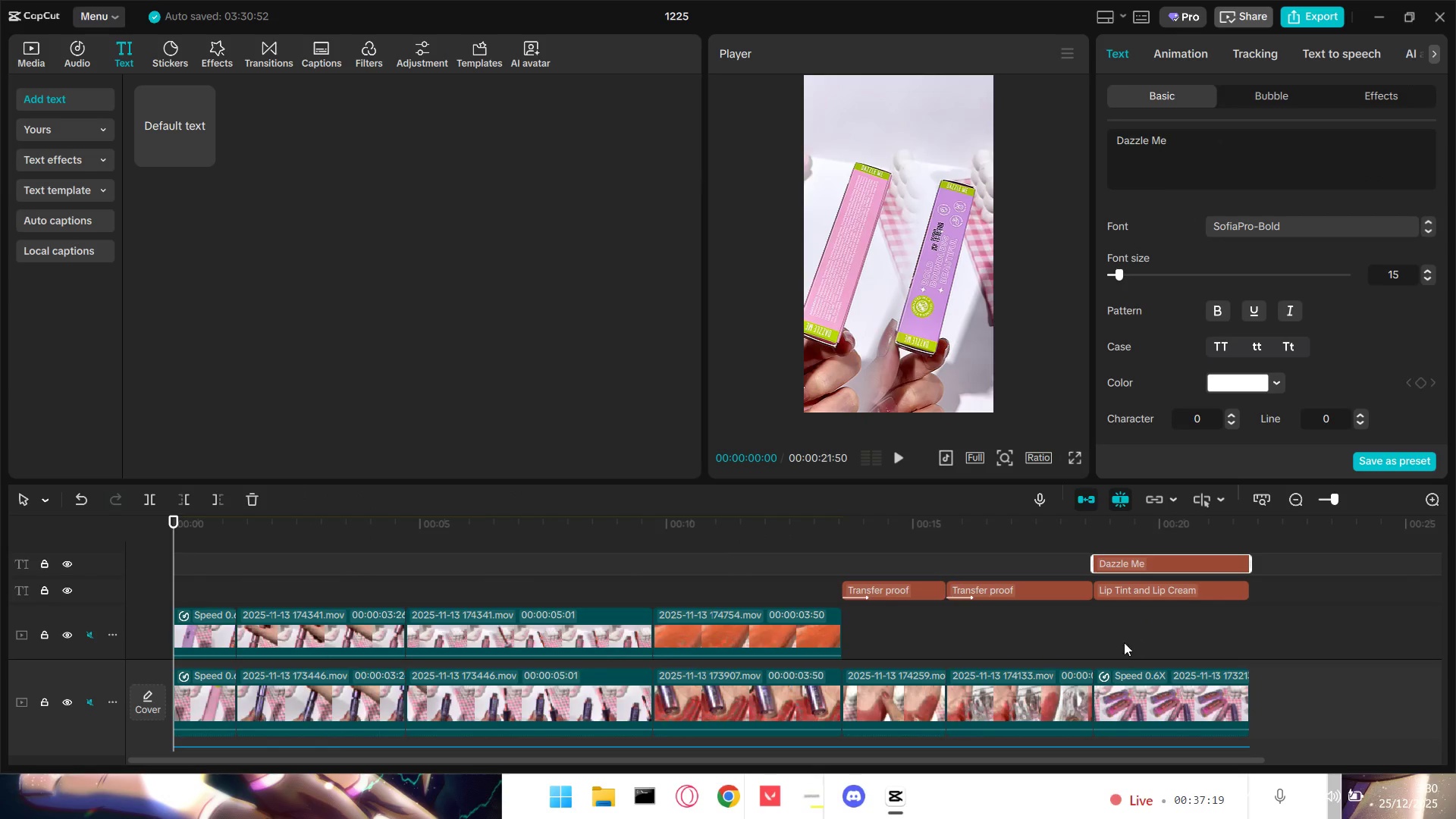 
left_click([1113, 647])
 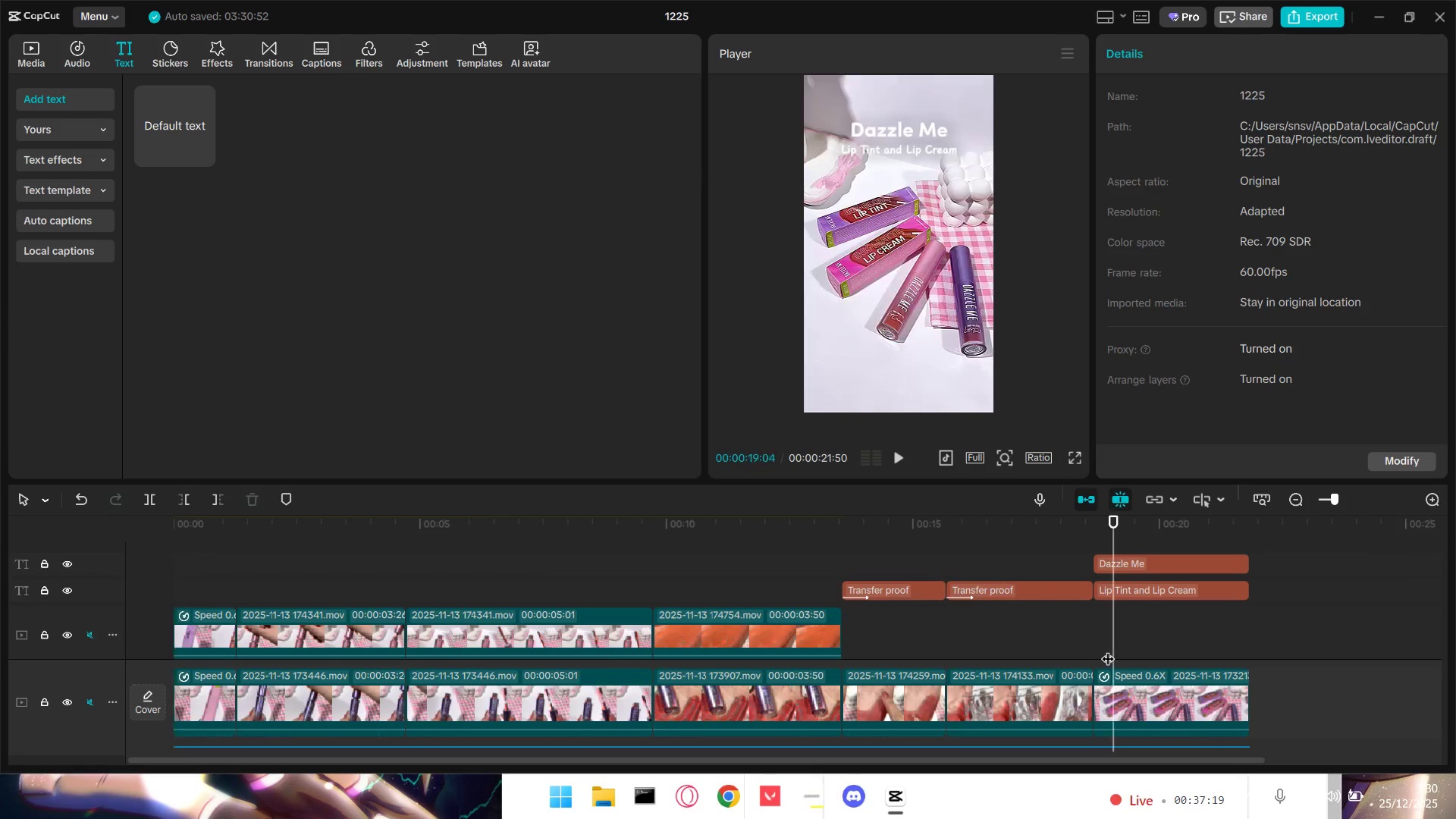 
left_click_drag(start_coordinate=[1107, 649], to_coordinate=[1100, 648])
 